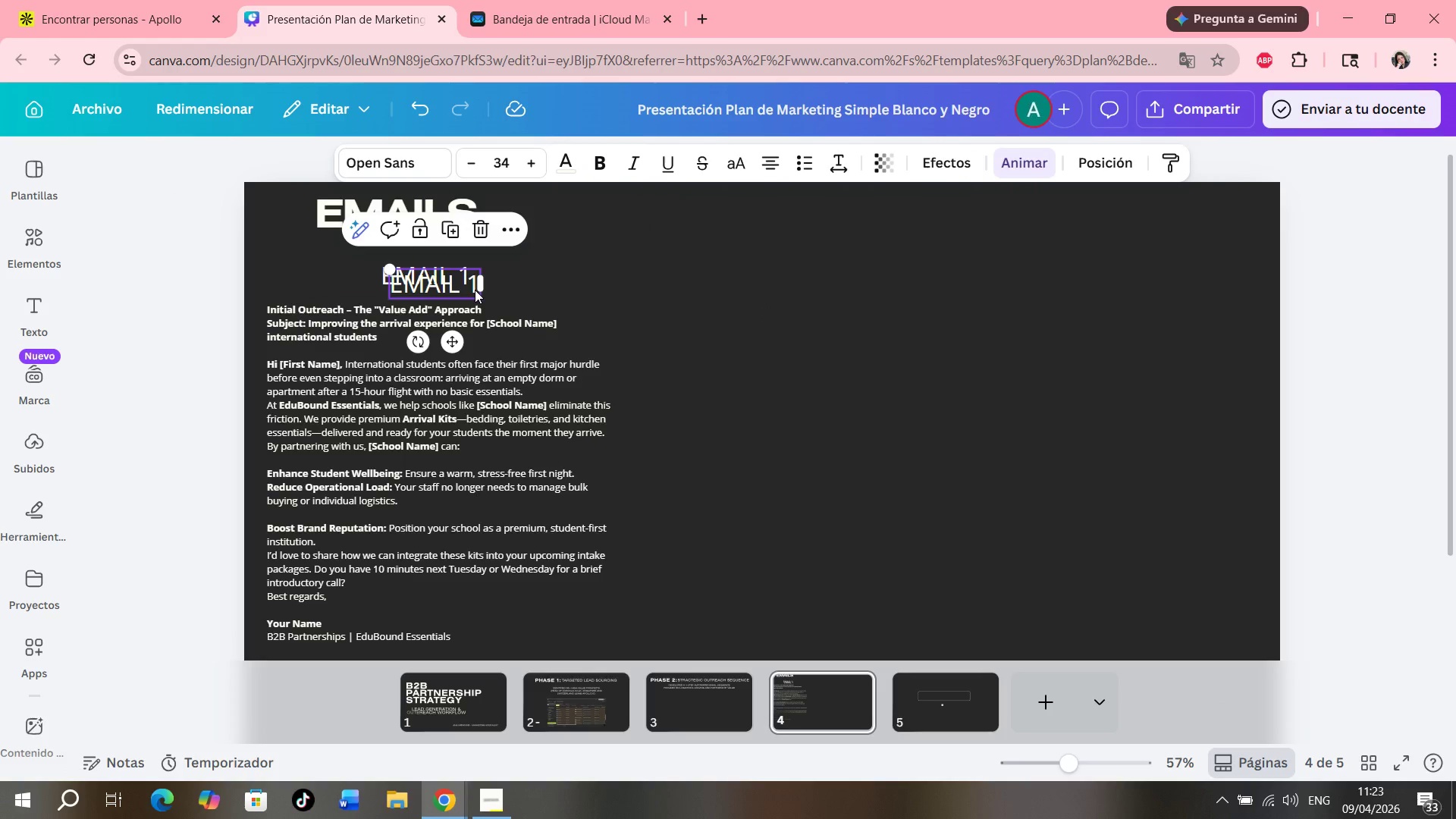 
left_click_drag(start_coordinate=[467, 288], to_coordinate=[792, 278])
 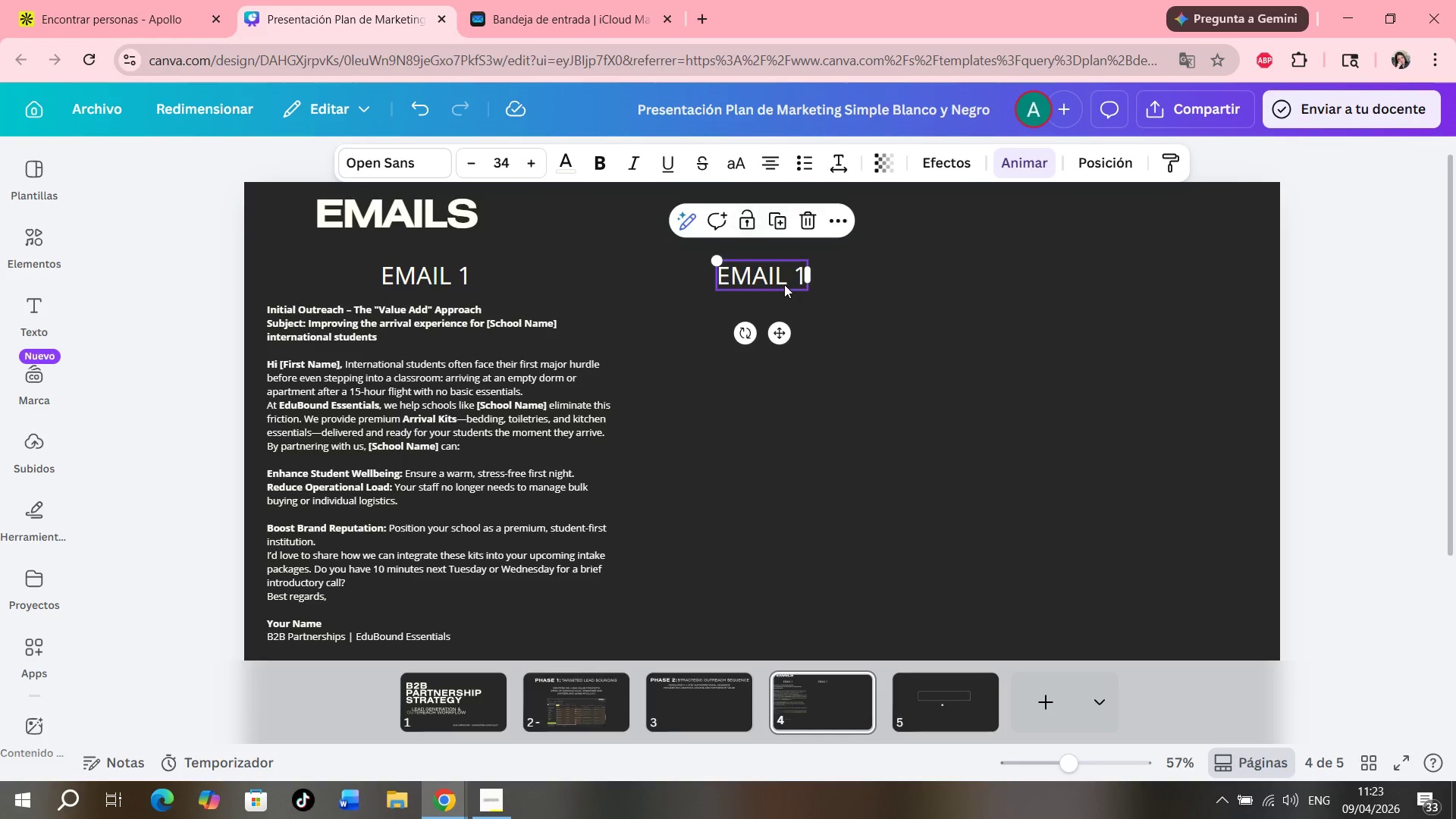 
double_click([787, 278])
 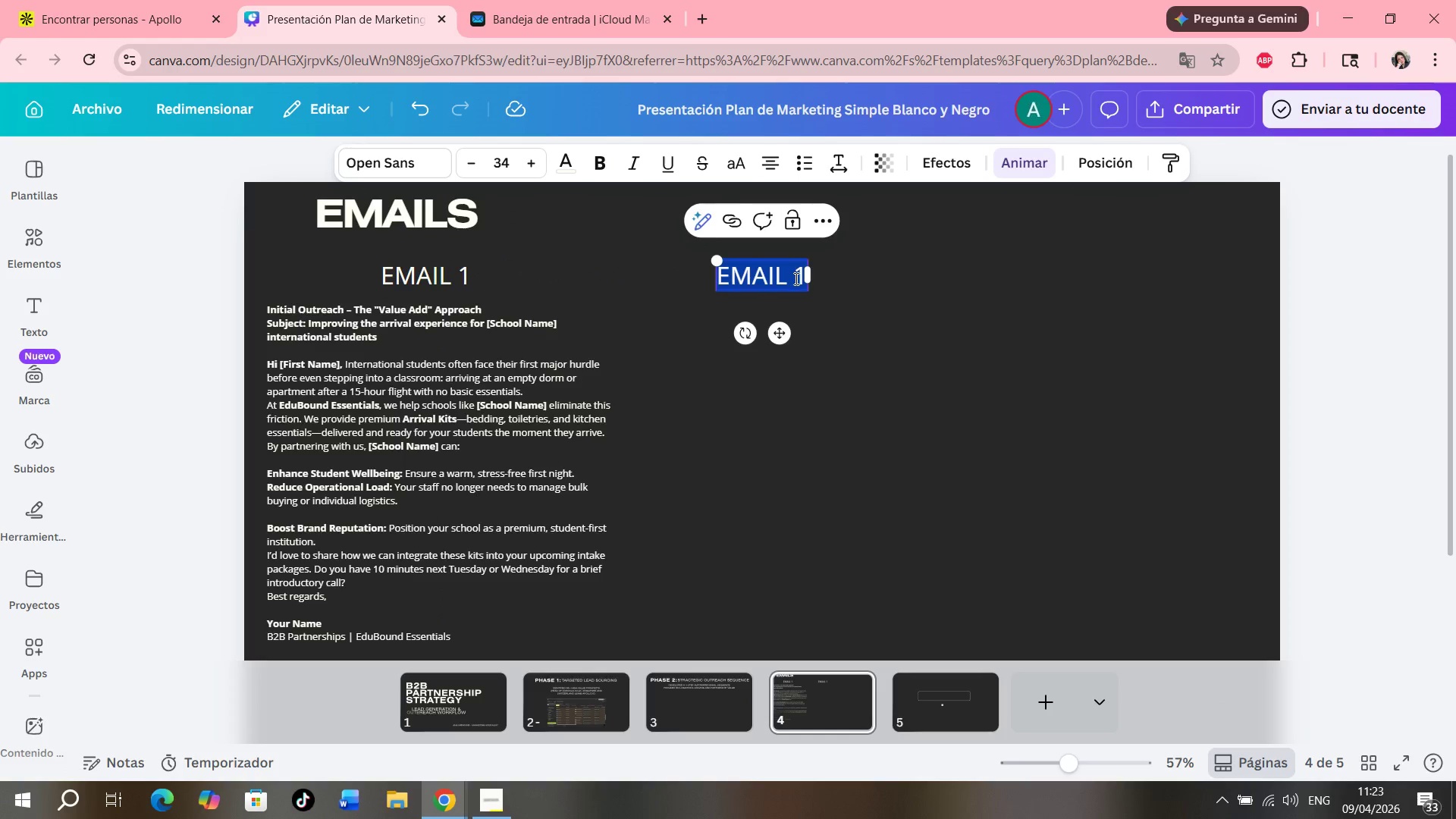 
triple_click([795, 278])
 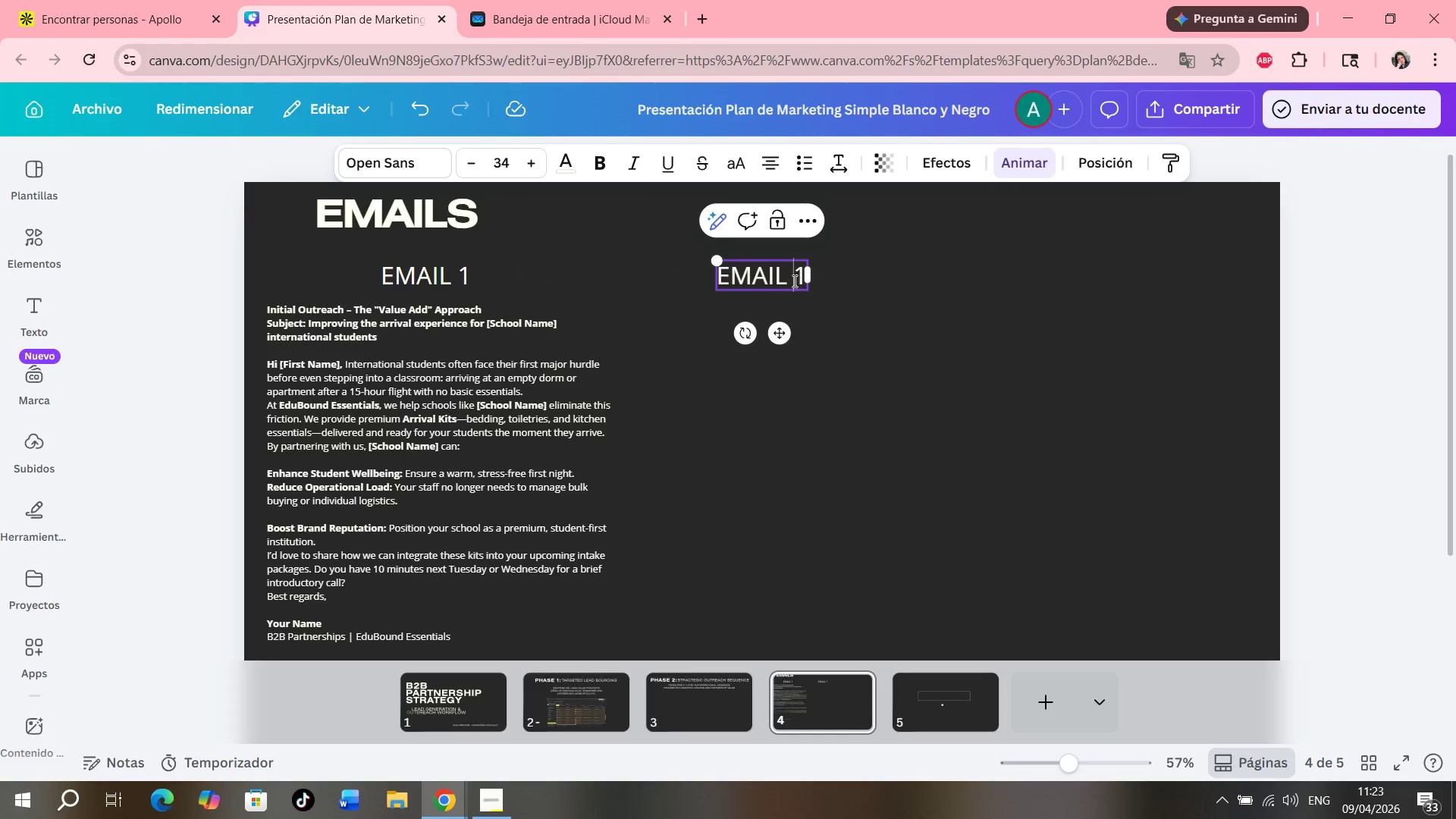 
key(ArrowRight)
 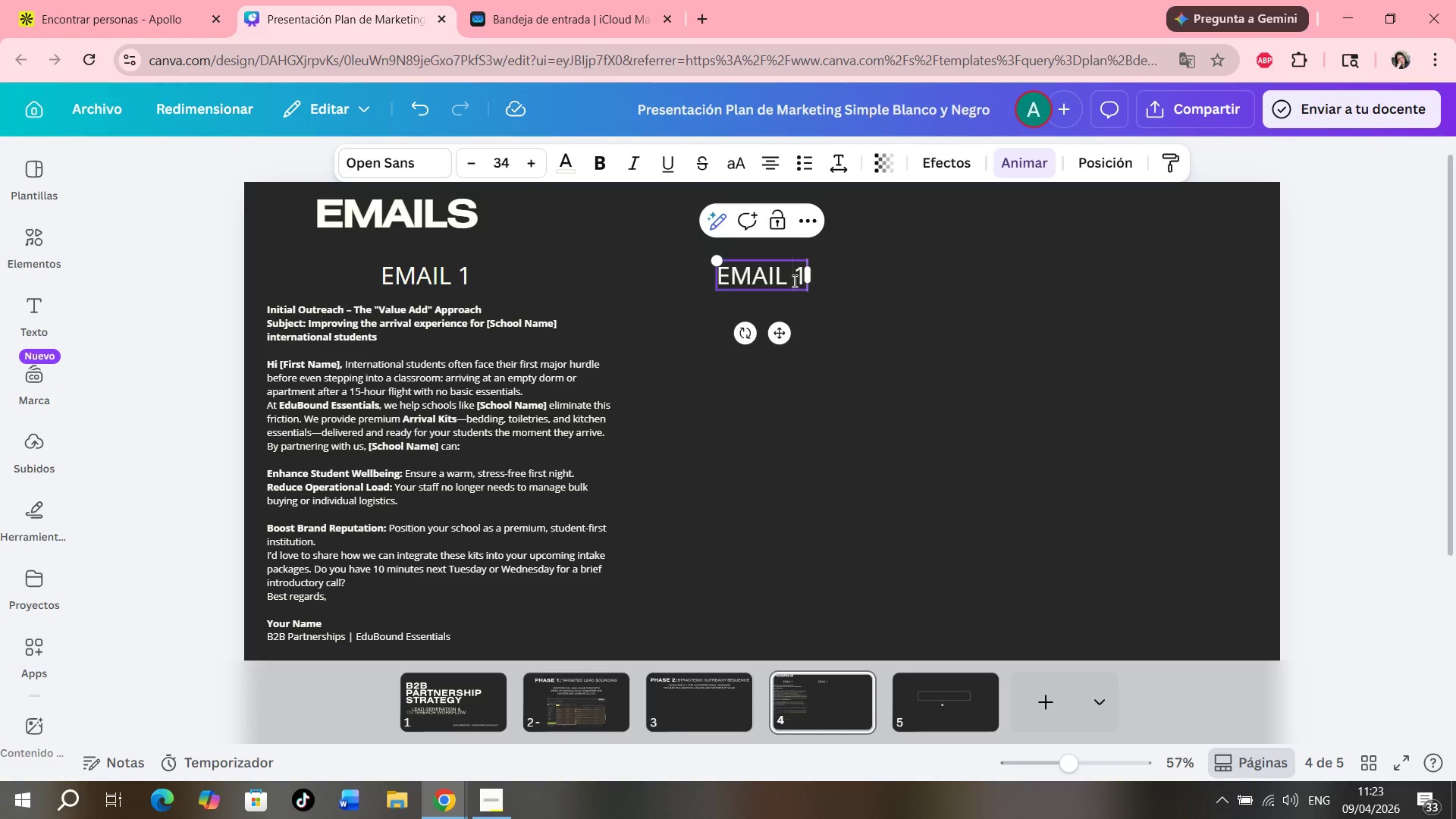 
key(Backspace)
 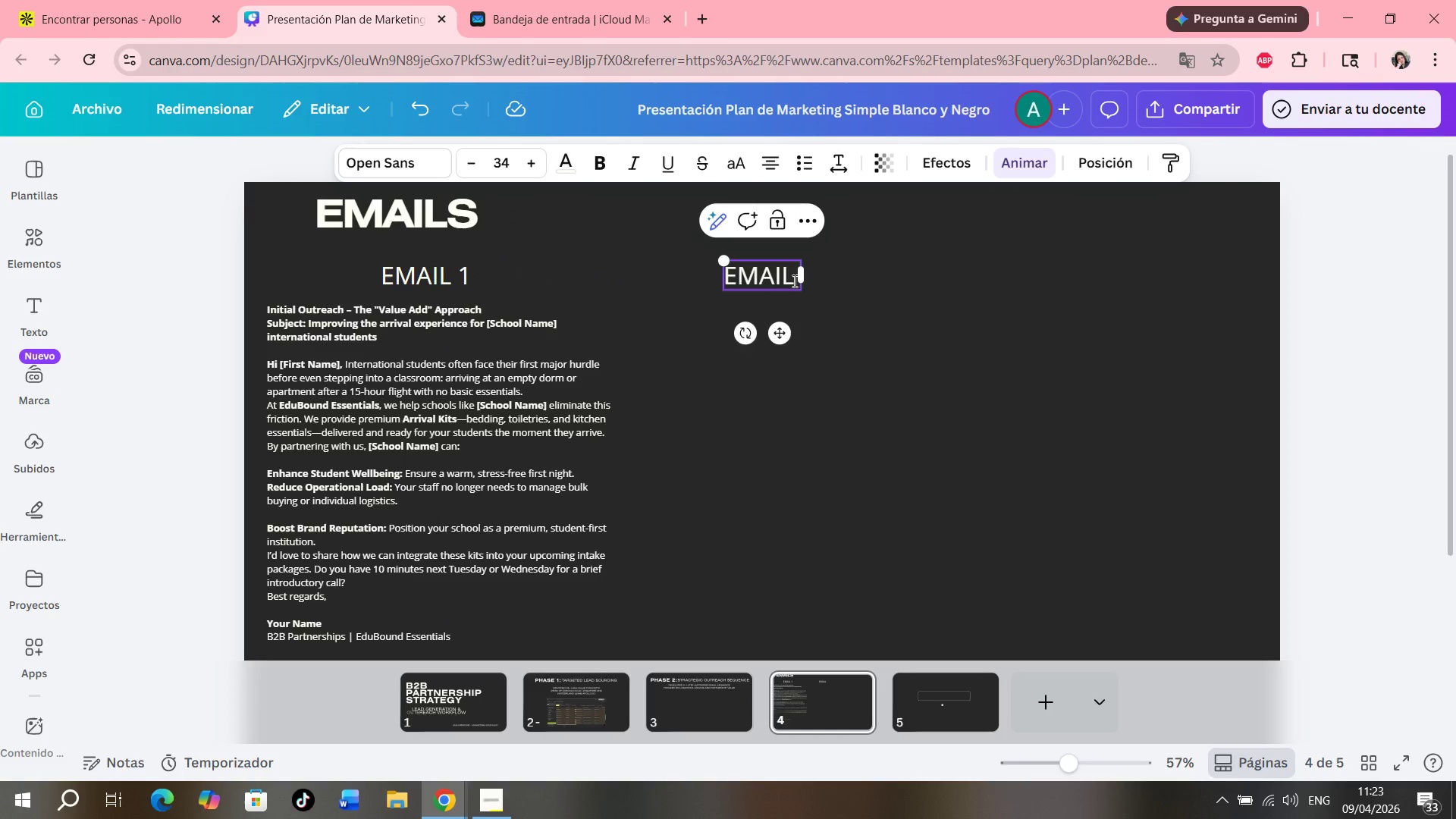 
key(2)
 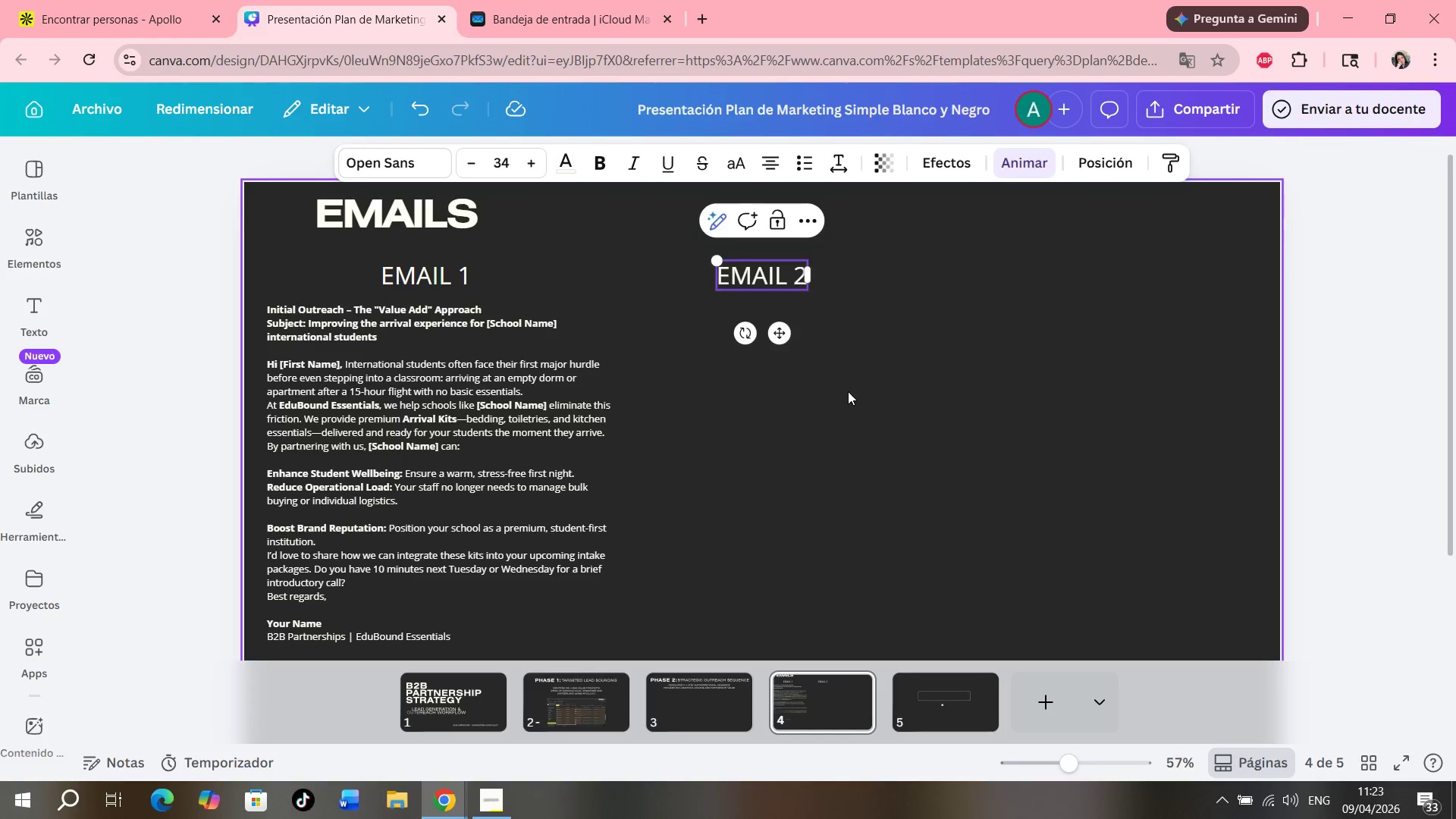 
double_click([596, 469])
 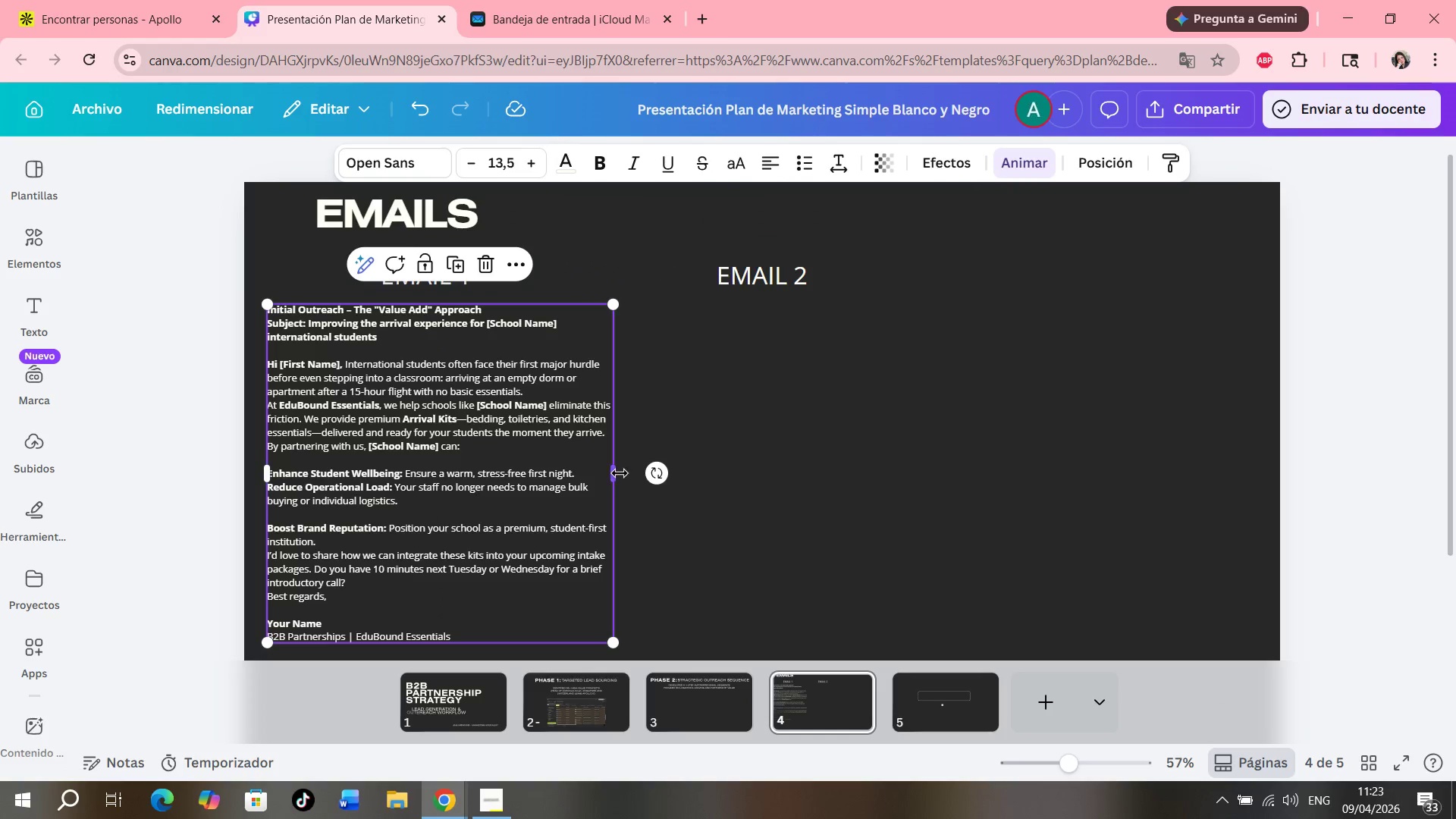 
left_click_drag(start_coordinate=[619, 473], to_coordinate=[583, 479])
 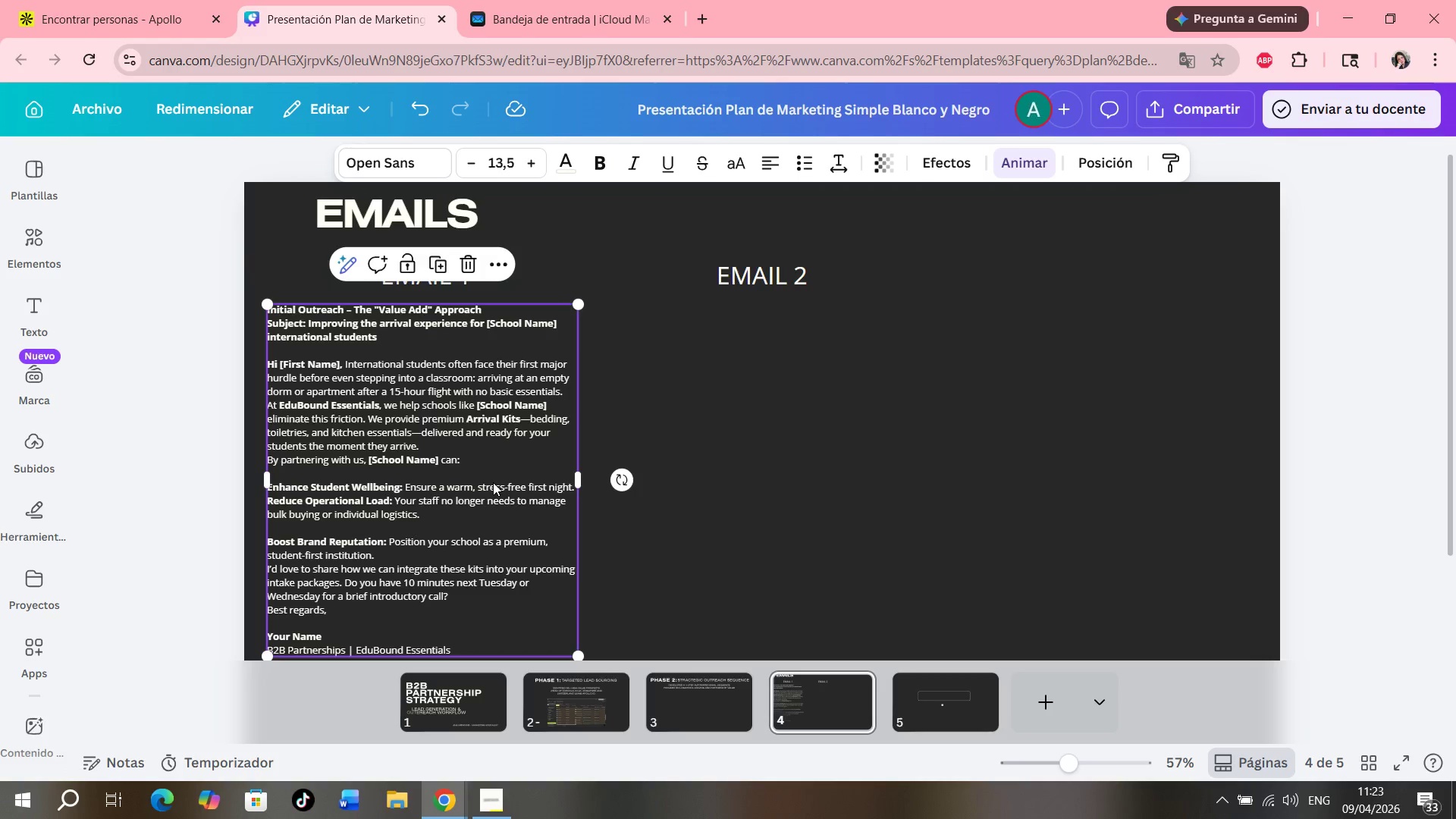 
left_click_drag(start_coordinate=[493, 482], to_coordinate=[494, 473])
 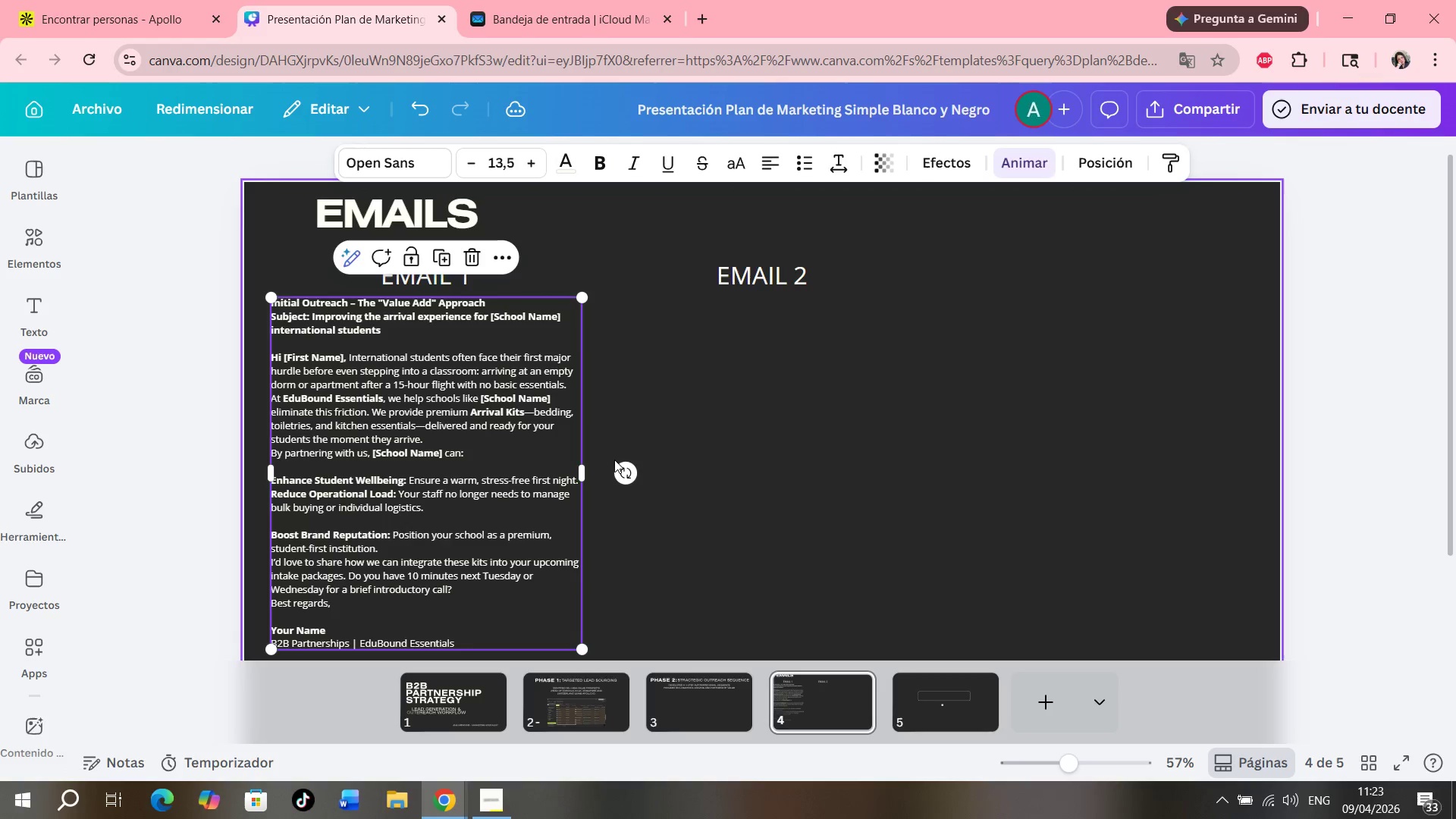 
left_click([616, 460])
 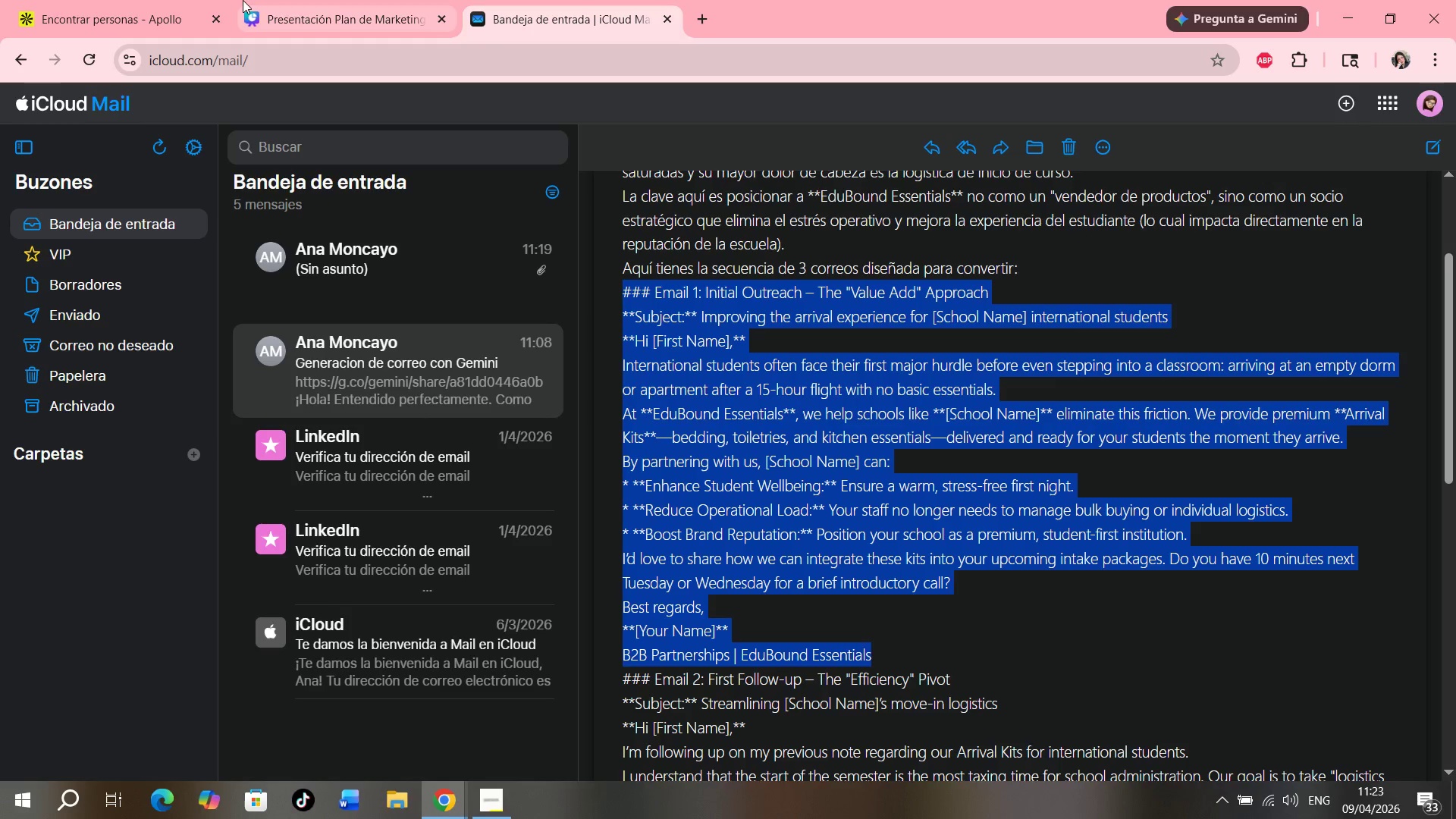 
double_click([467, 375])
 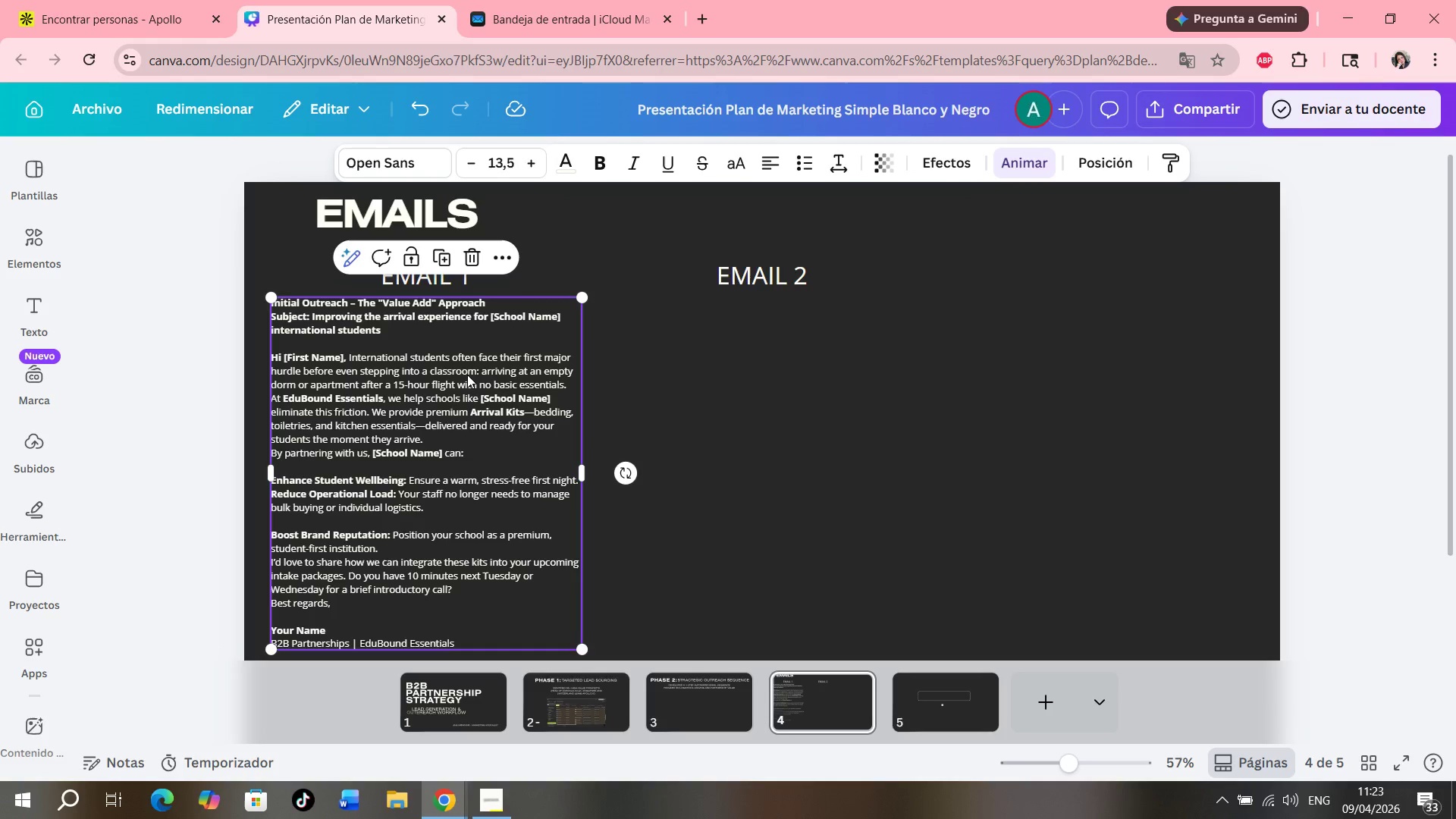 
key(Control+C)
 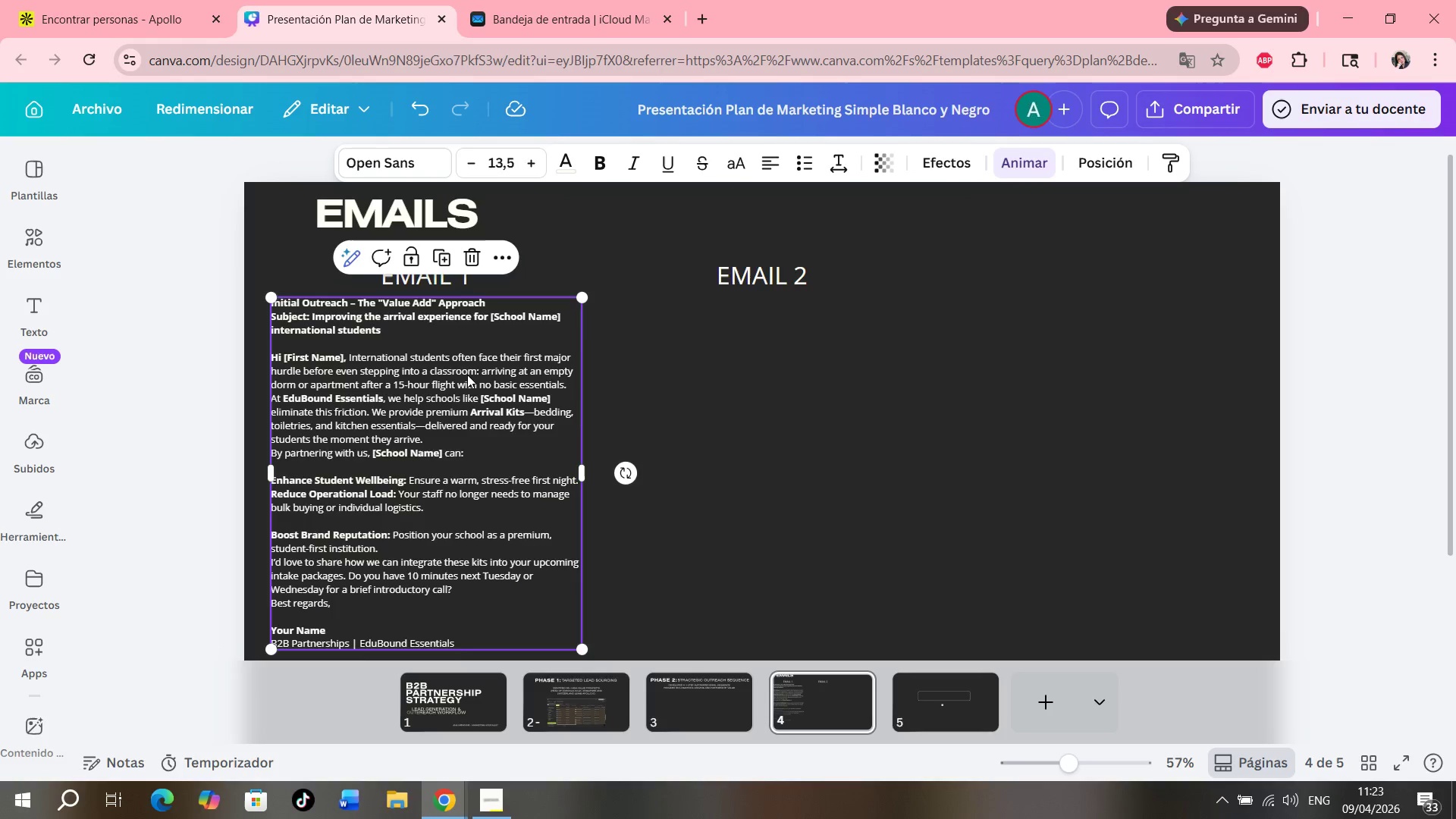 
key(Control+V)
 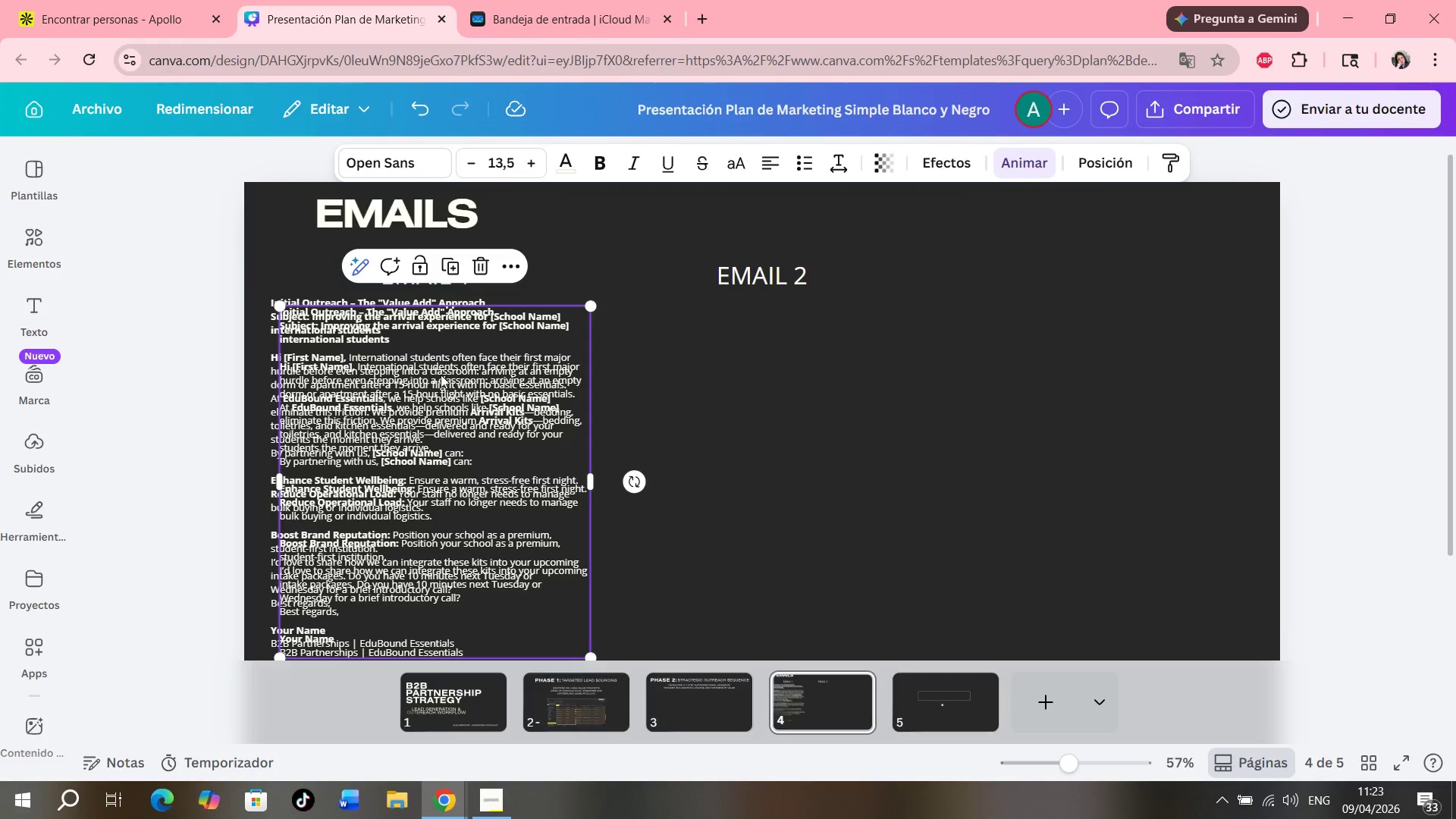 
left_click_drag(start_coordinate=[444, 378], to_coordinate=[783, 366])
 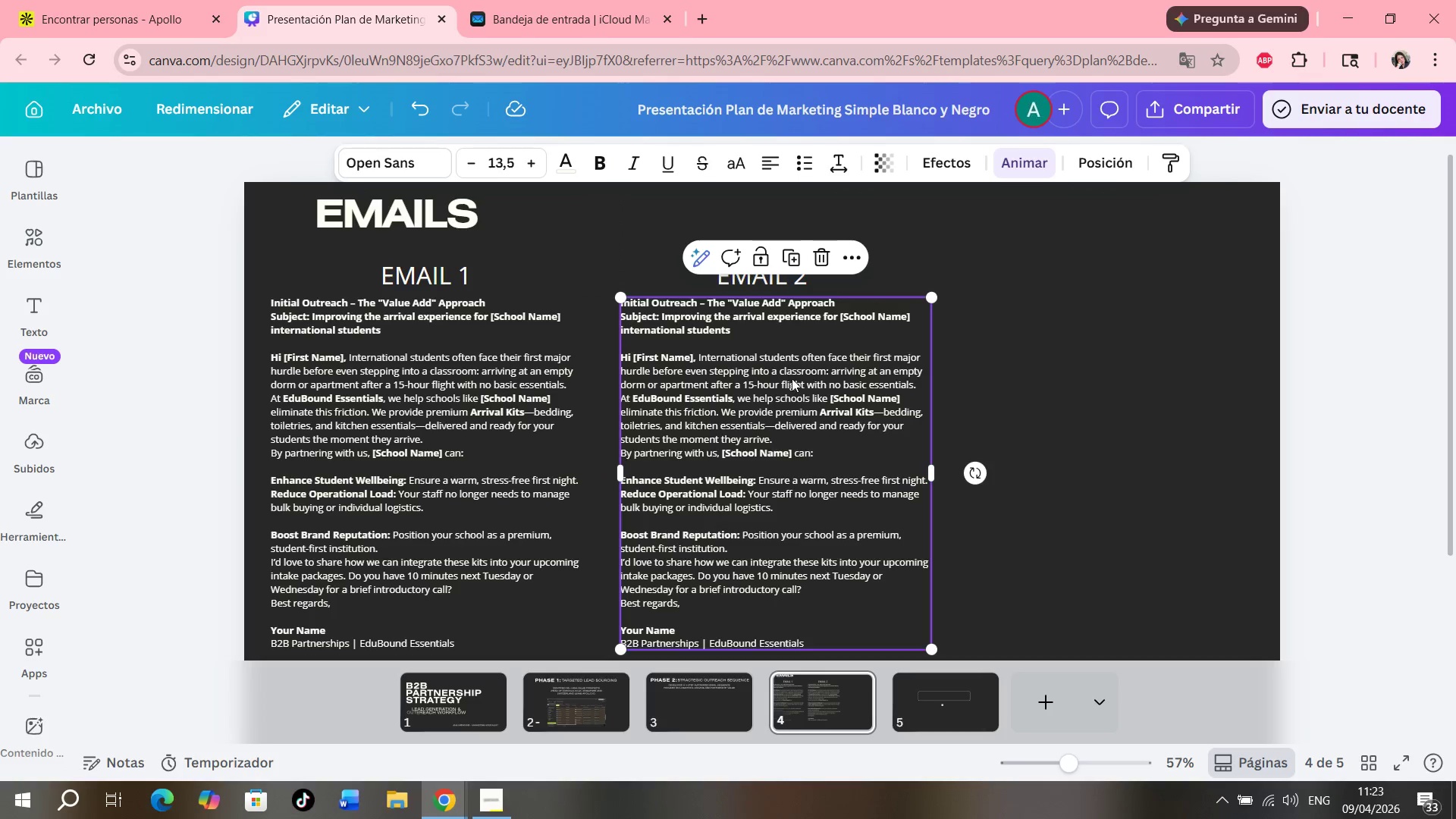 
left_click([792, 379])
 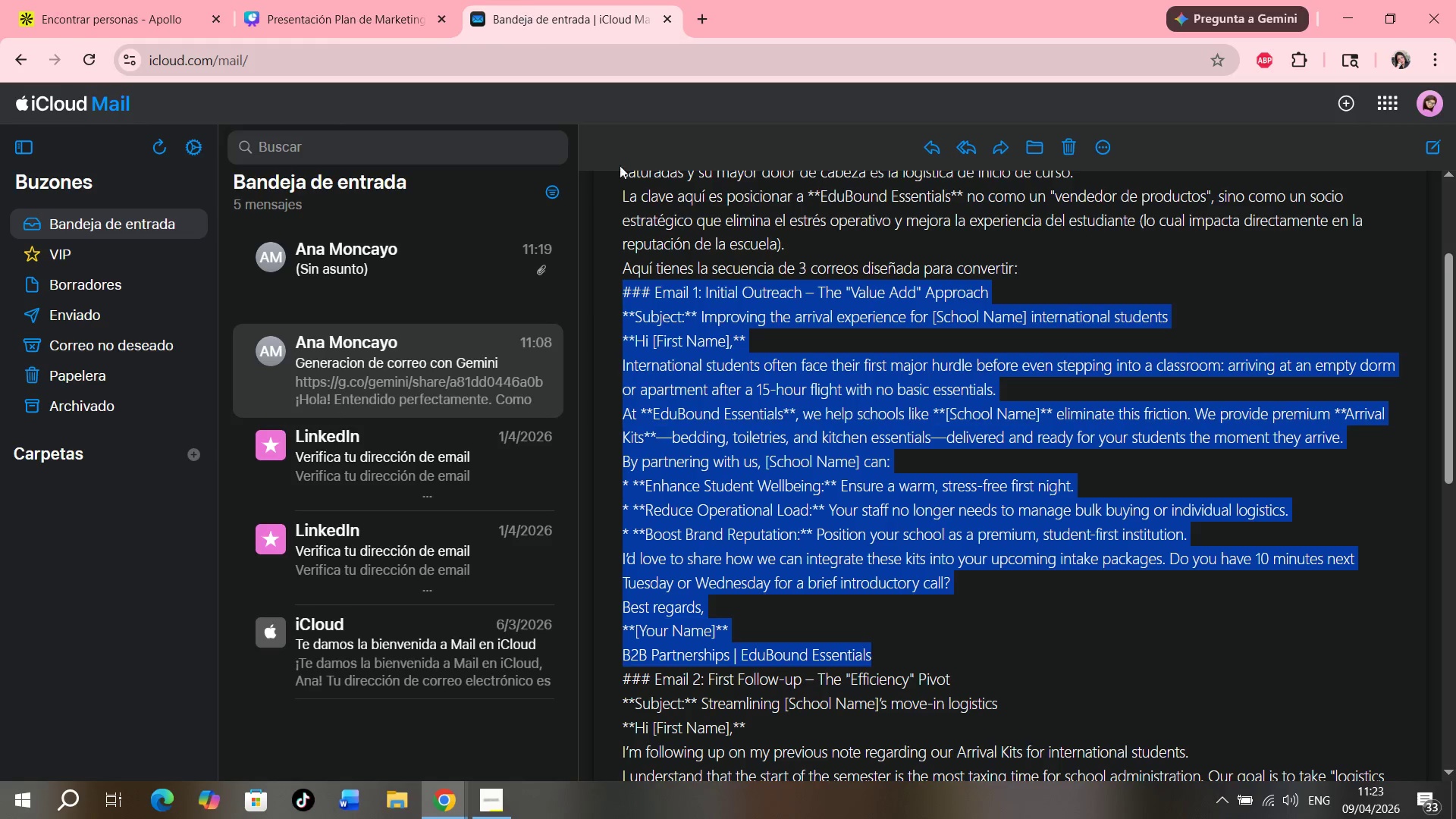 
scroll: coordinate [780, 522], scroll_direction: down, amount: 3.0
 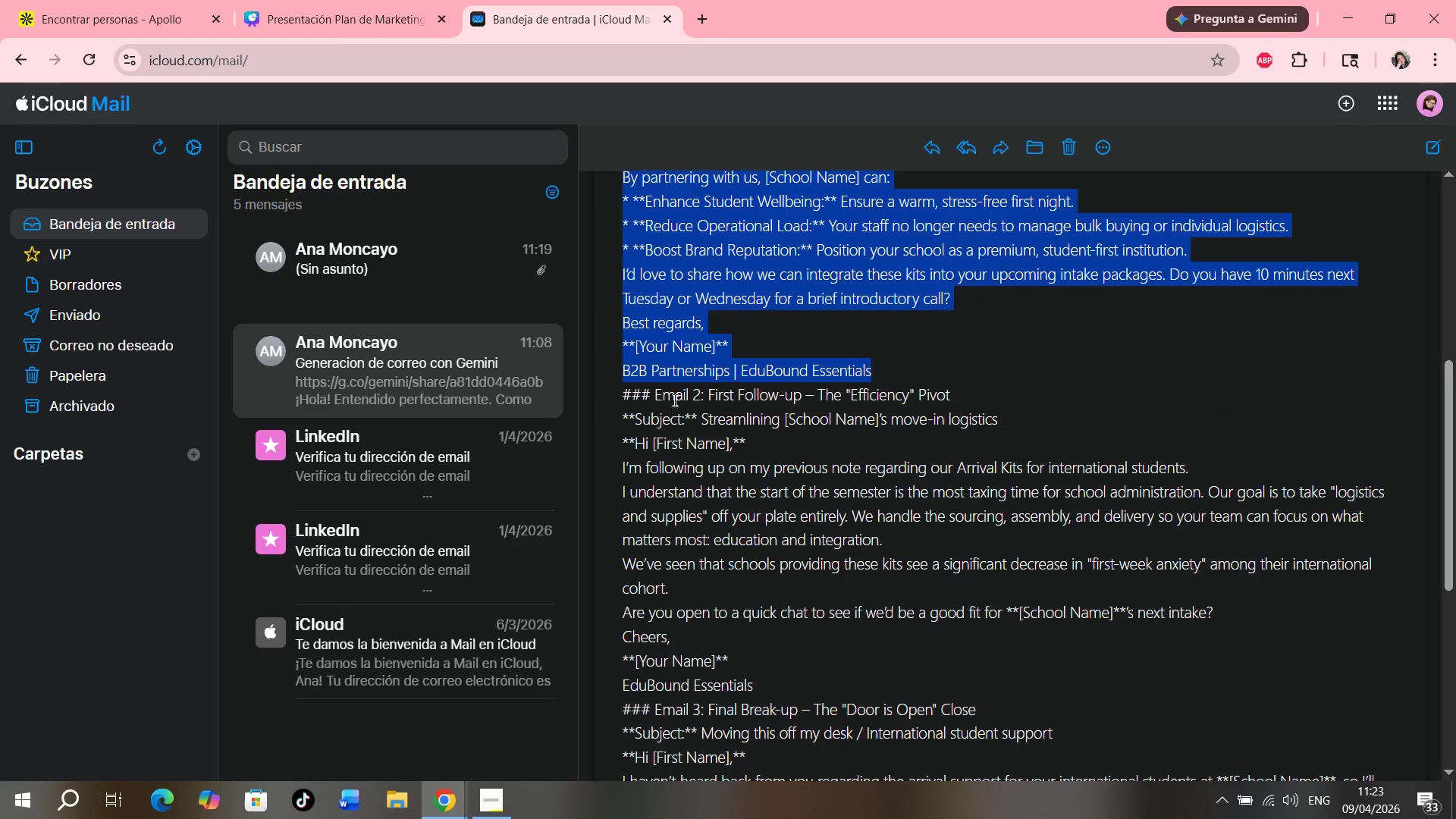 
left_click_drag(start_coordinate=[709, 393], to_coordinate=[767, 684])
 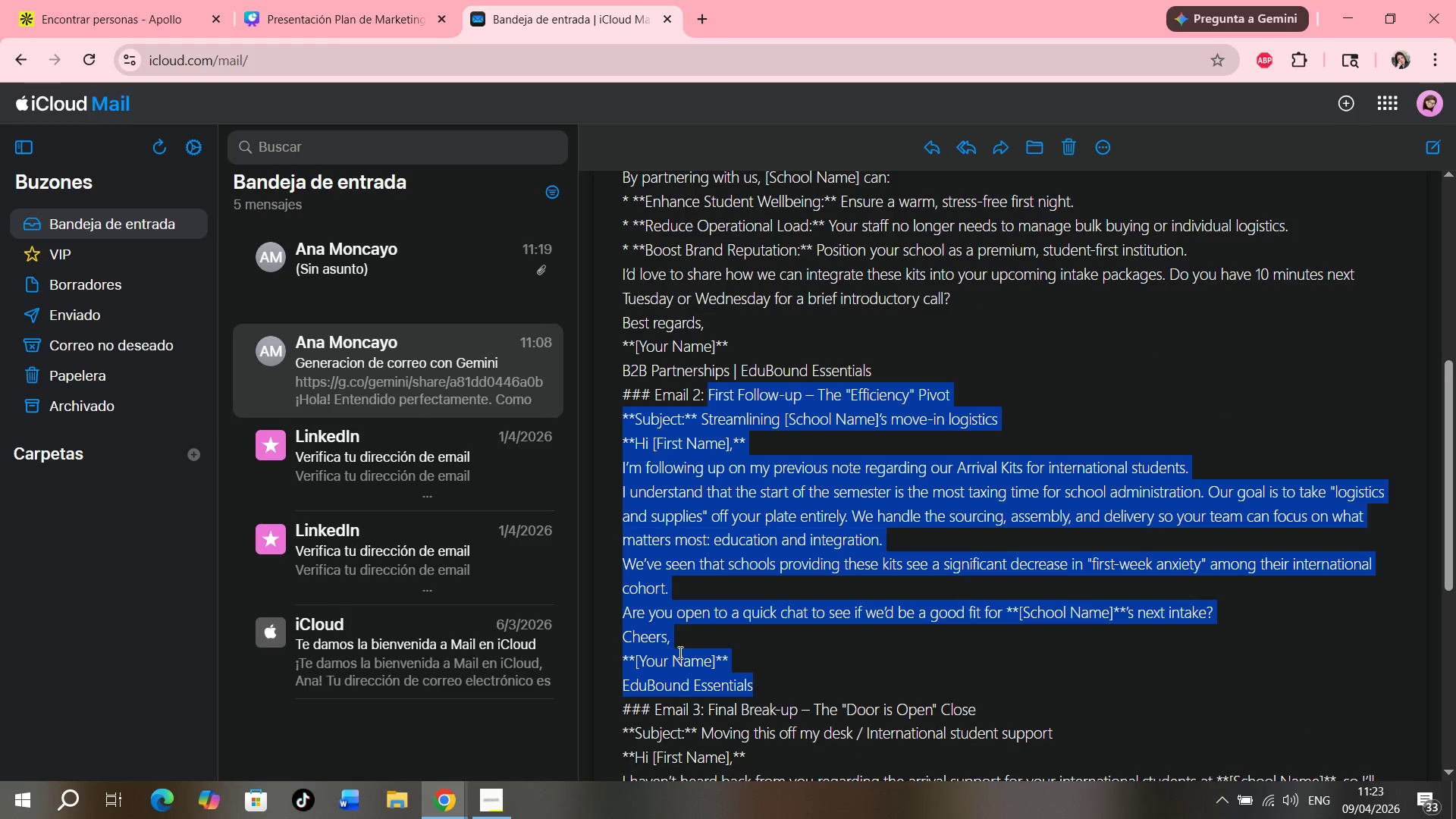 
right_click([675, 650])
 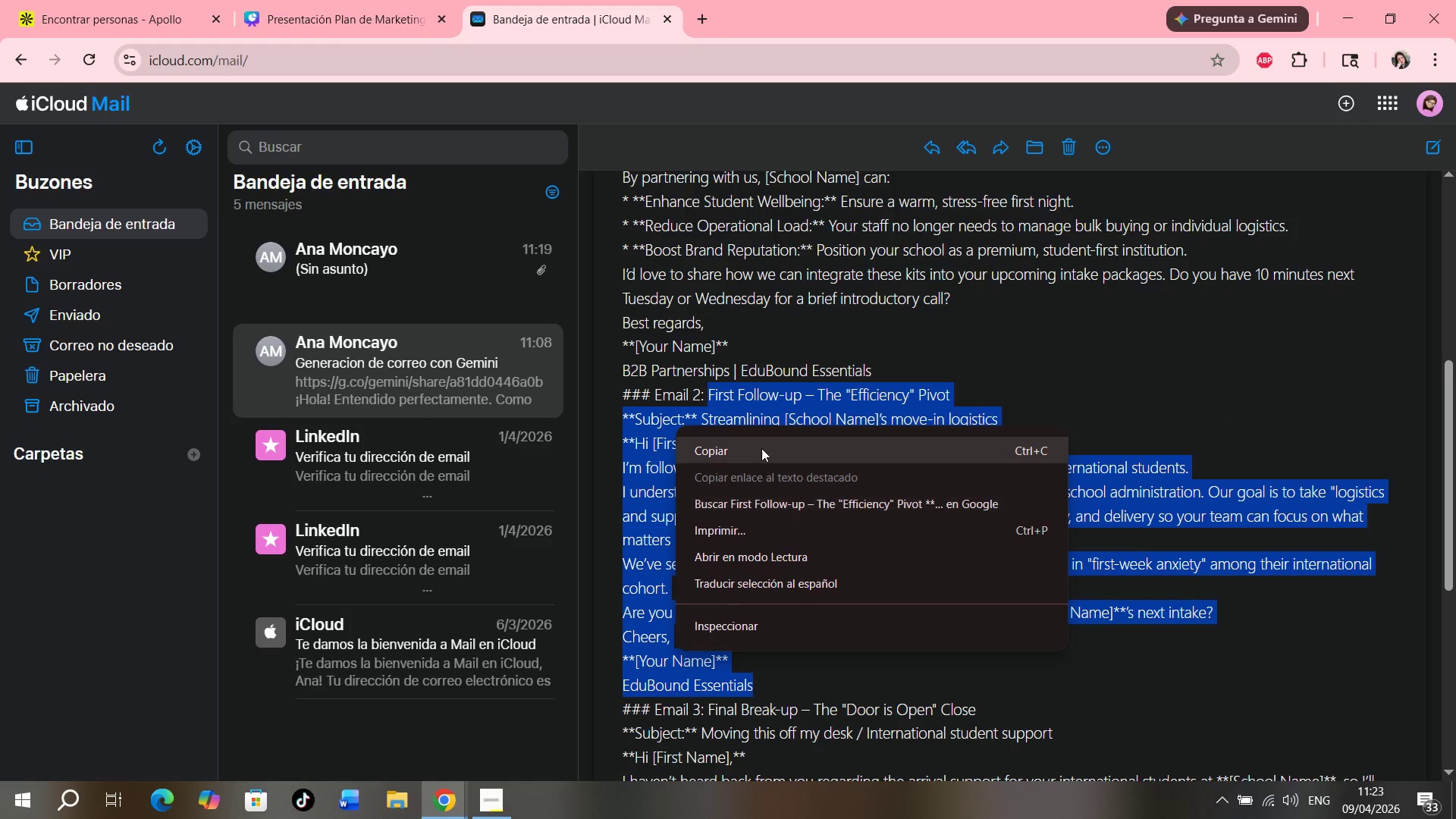 
left_click([761, 447])
 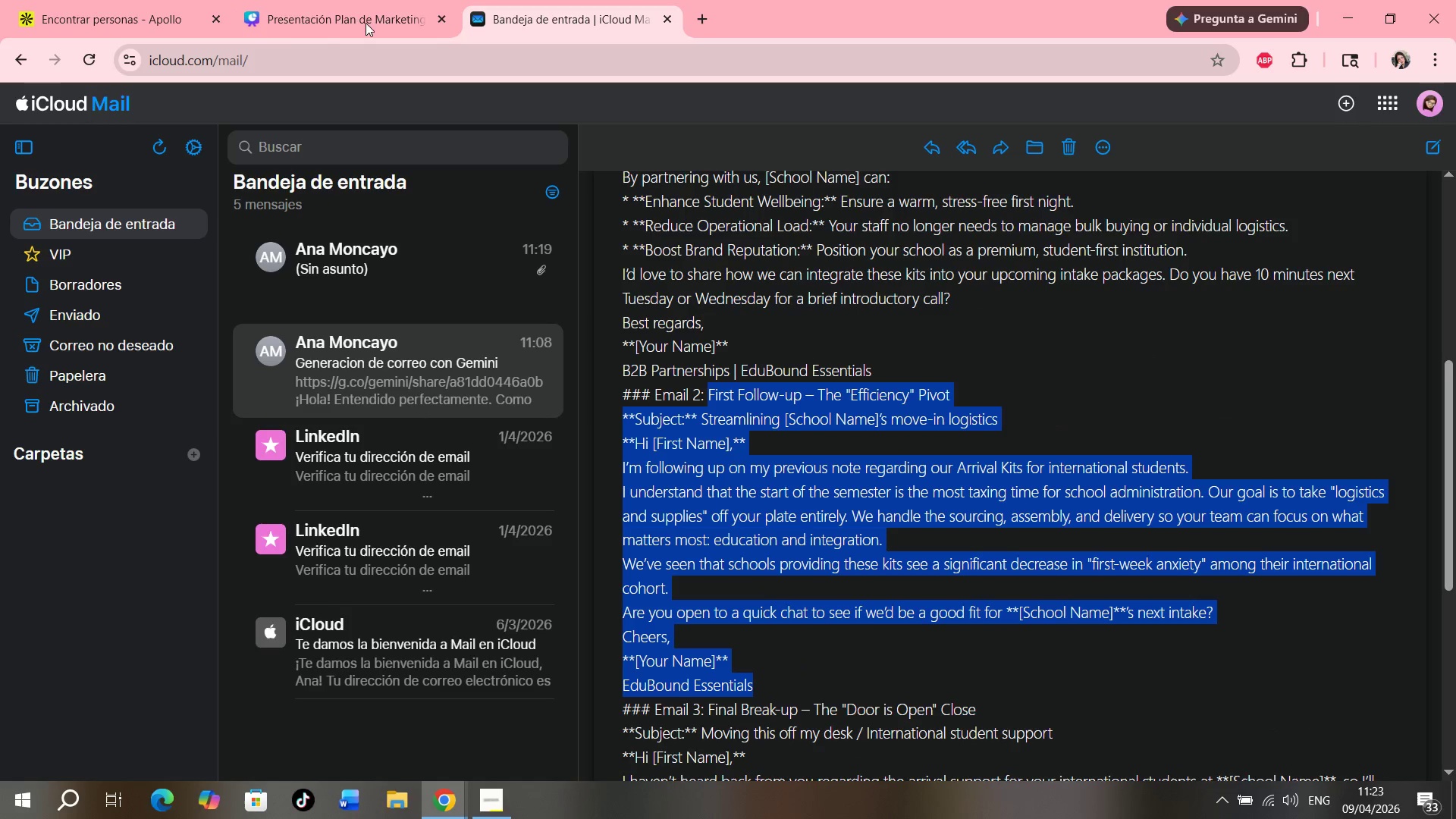 
left_click([354, 0])
 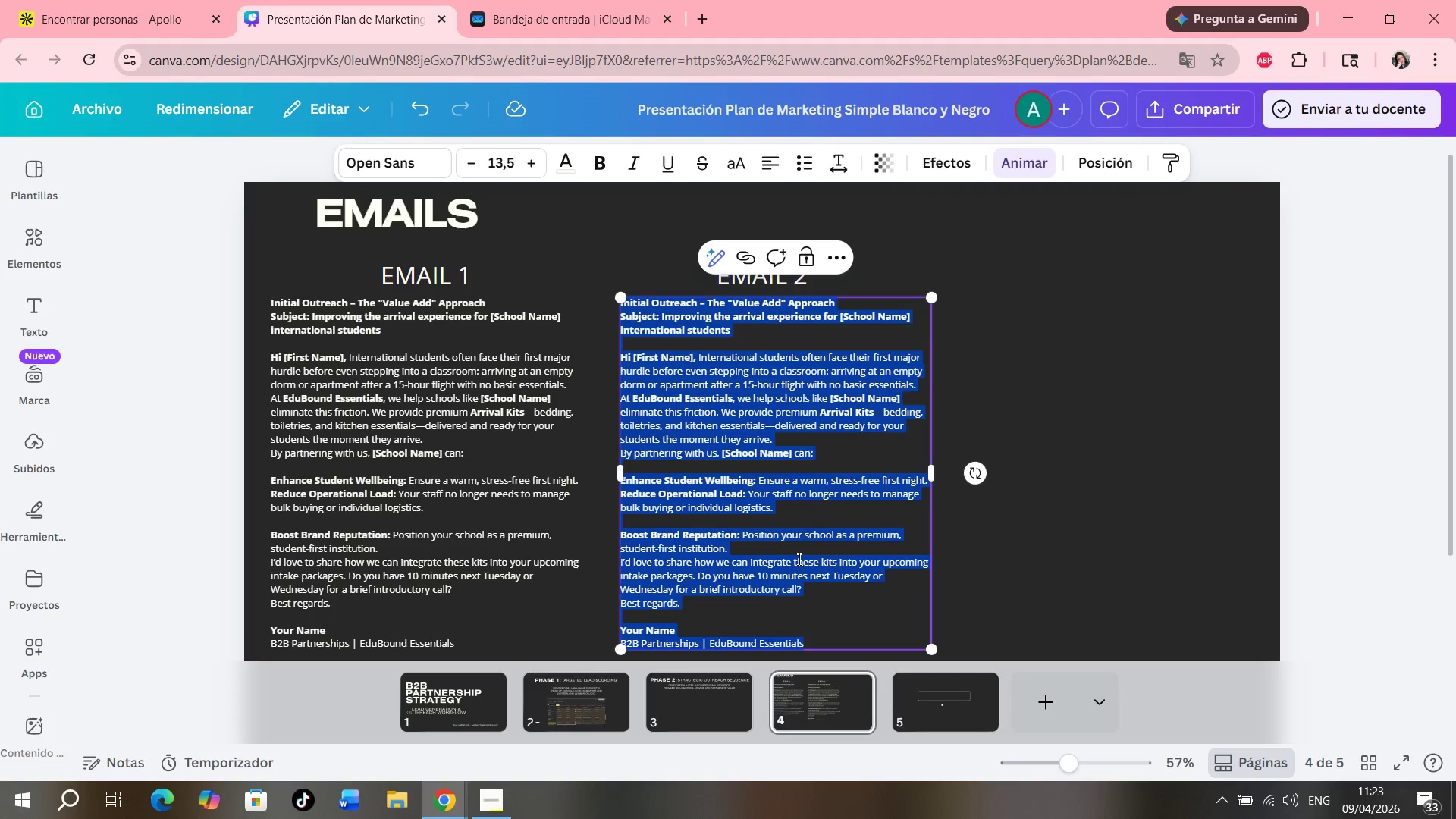 
key(Control+V)
 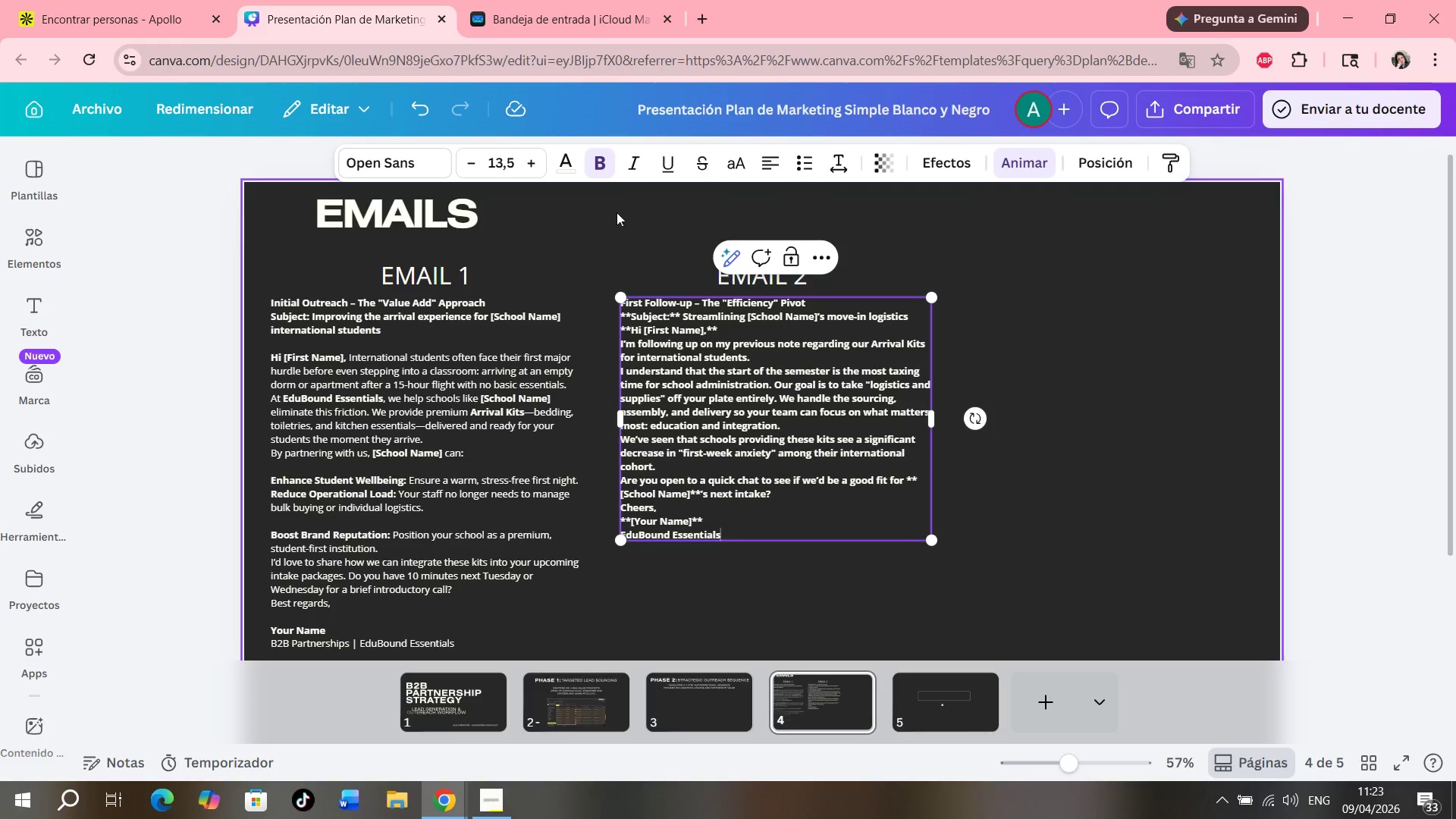 
left_click([604, 166])
 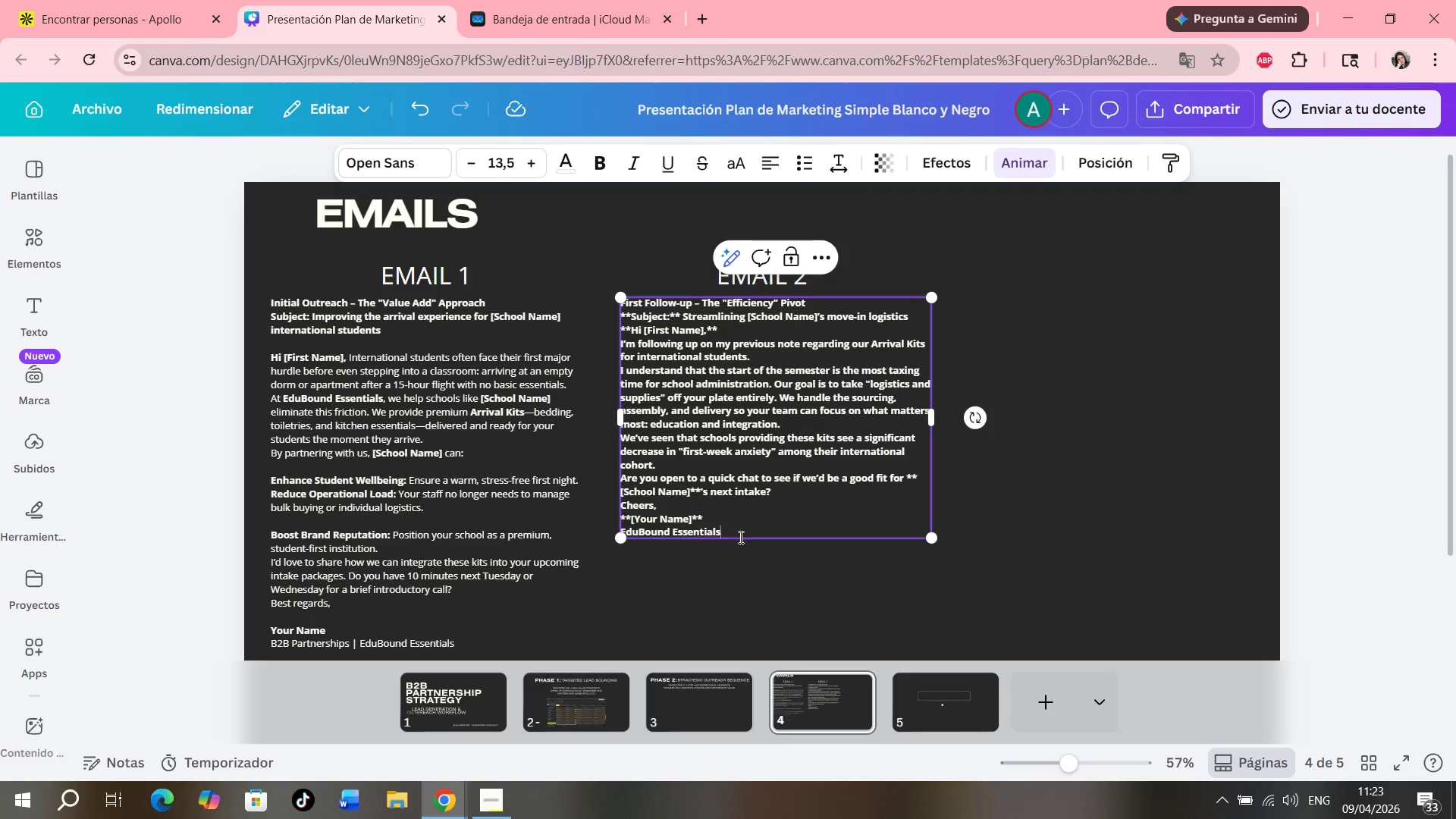 
left_click_drag(start_coordinate=[738, 532], to_coordinate=[632, 303])
 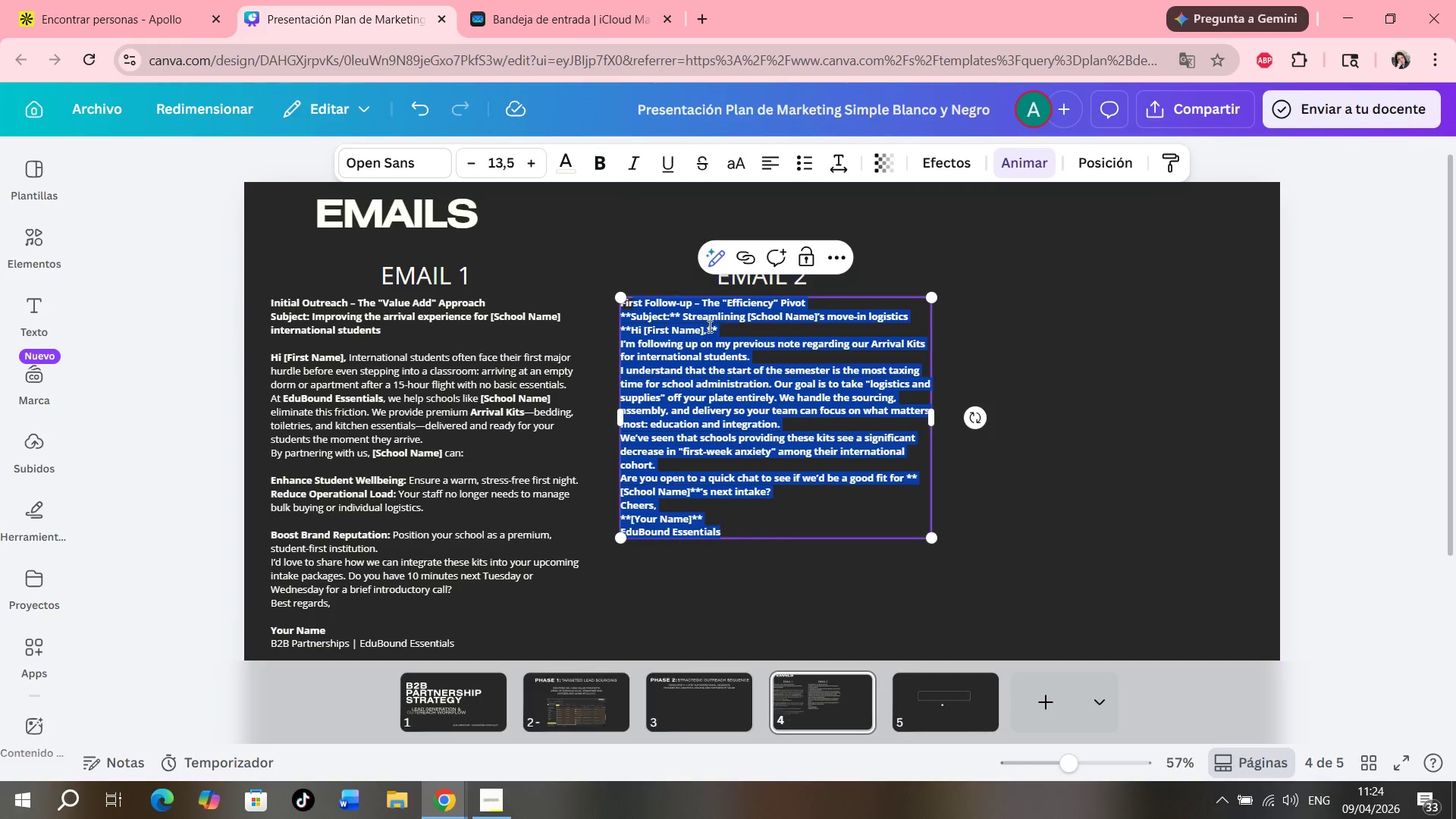 
double_click([726, 341])
 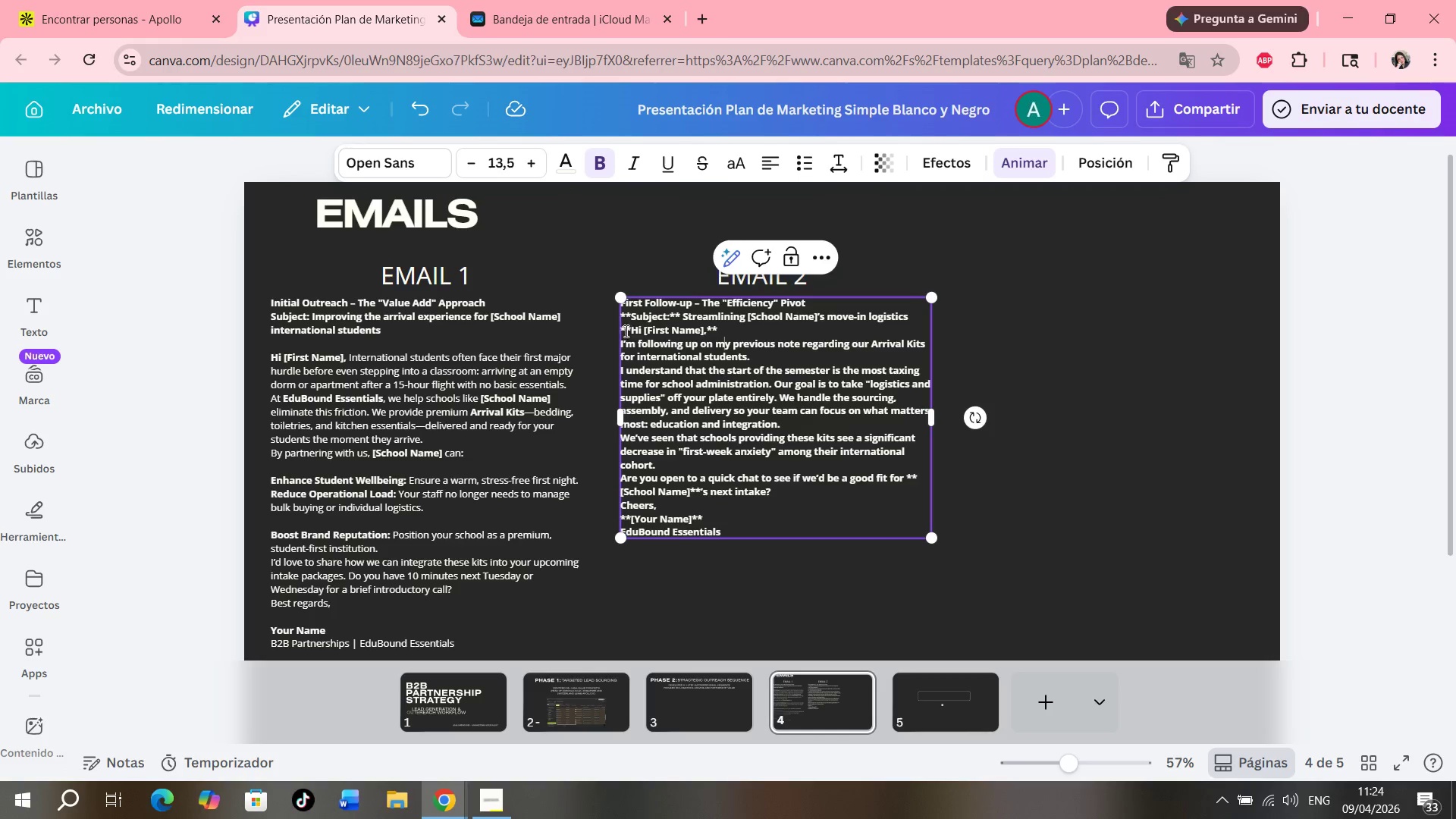 
left_click_drag(start_coordinate=[629, 332], to_coordinate=[621, 330])
 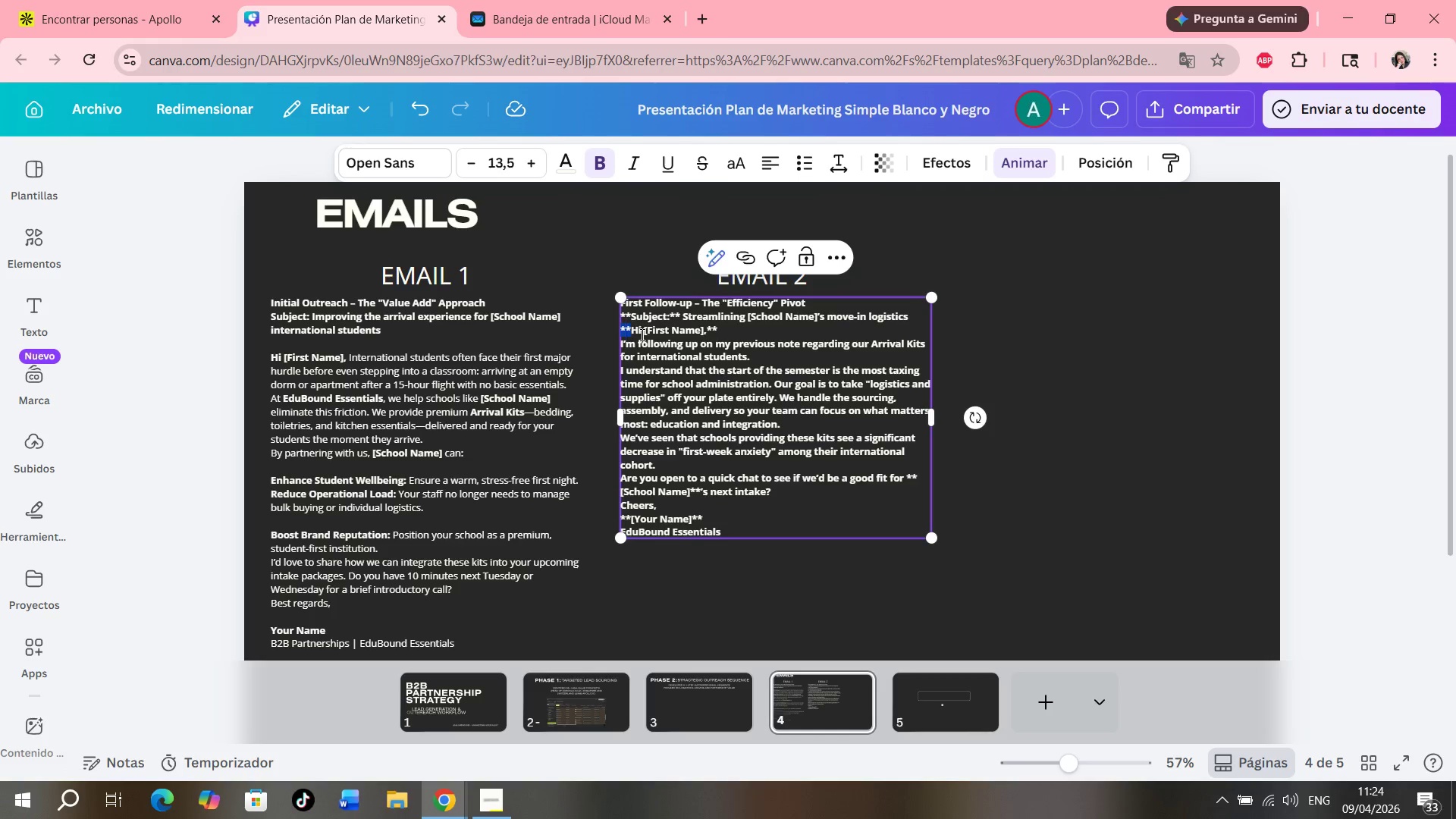 
key(Backspace)
 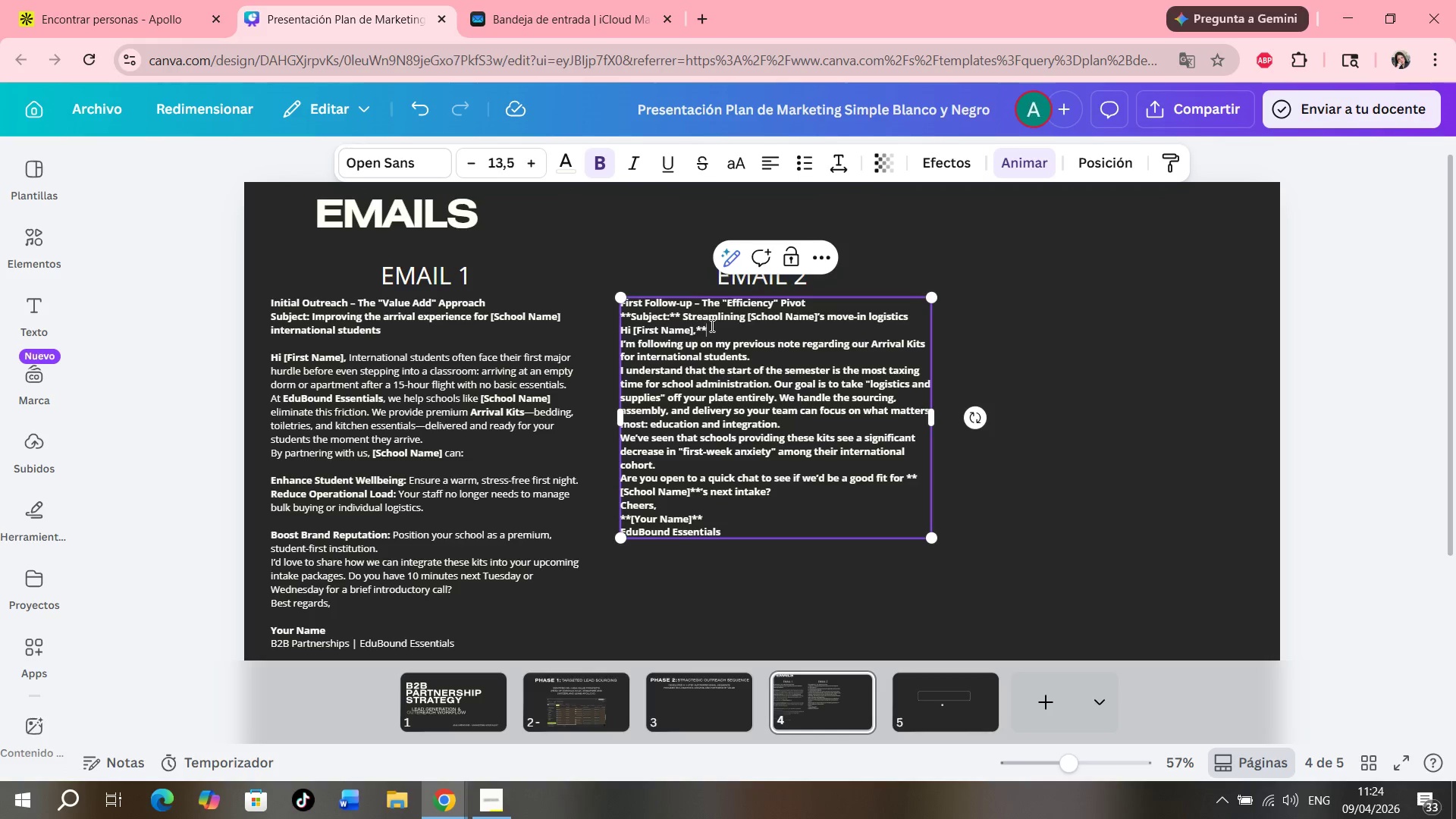 
key(Backspace)
 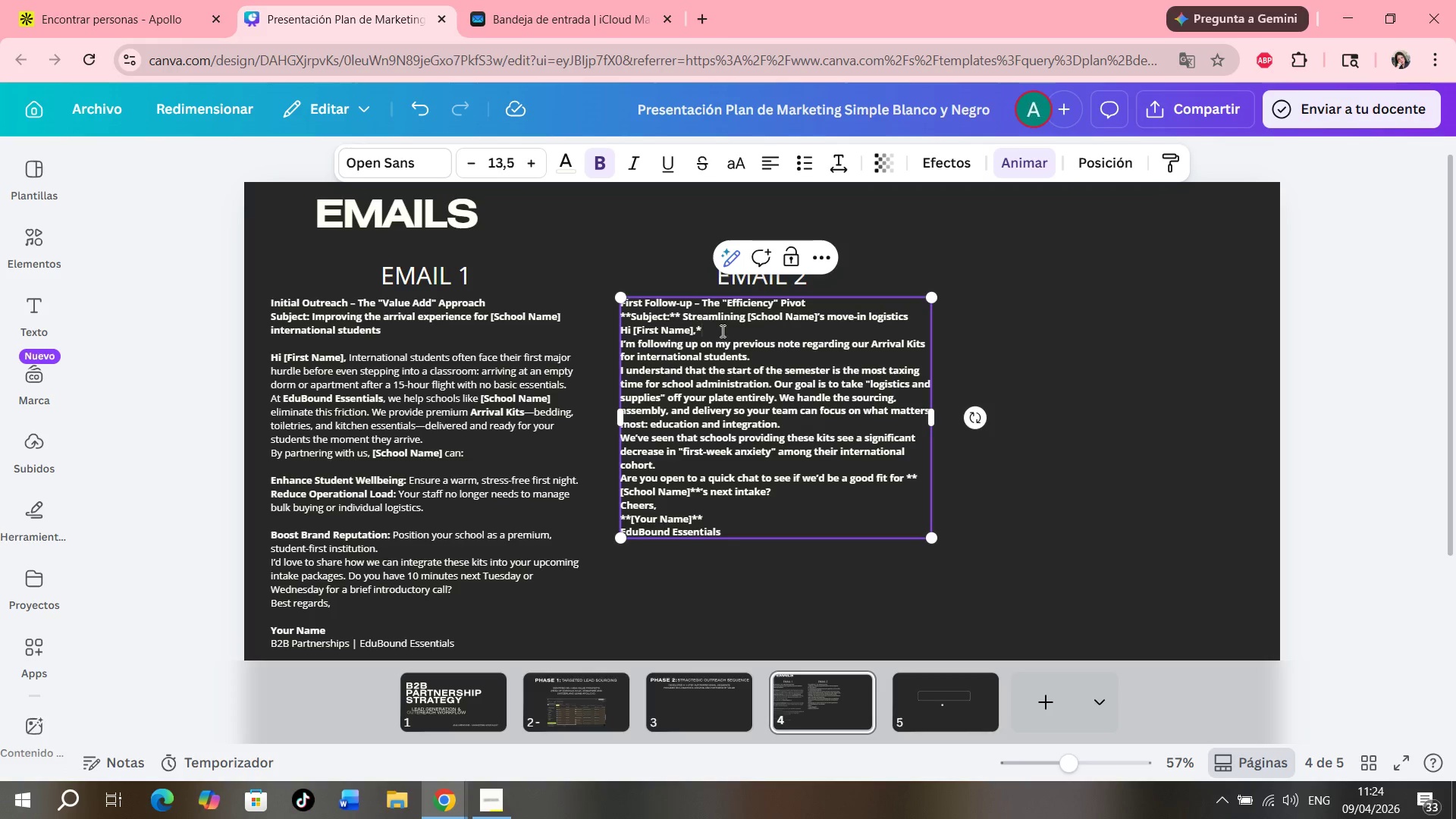 
key(Backspace)
 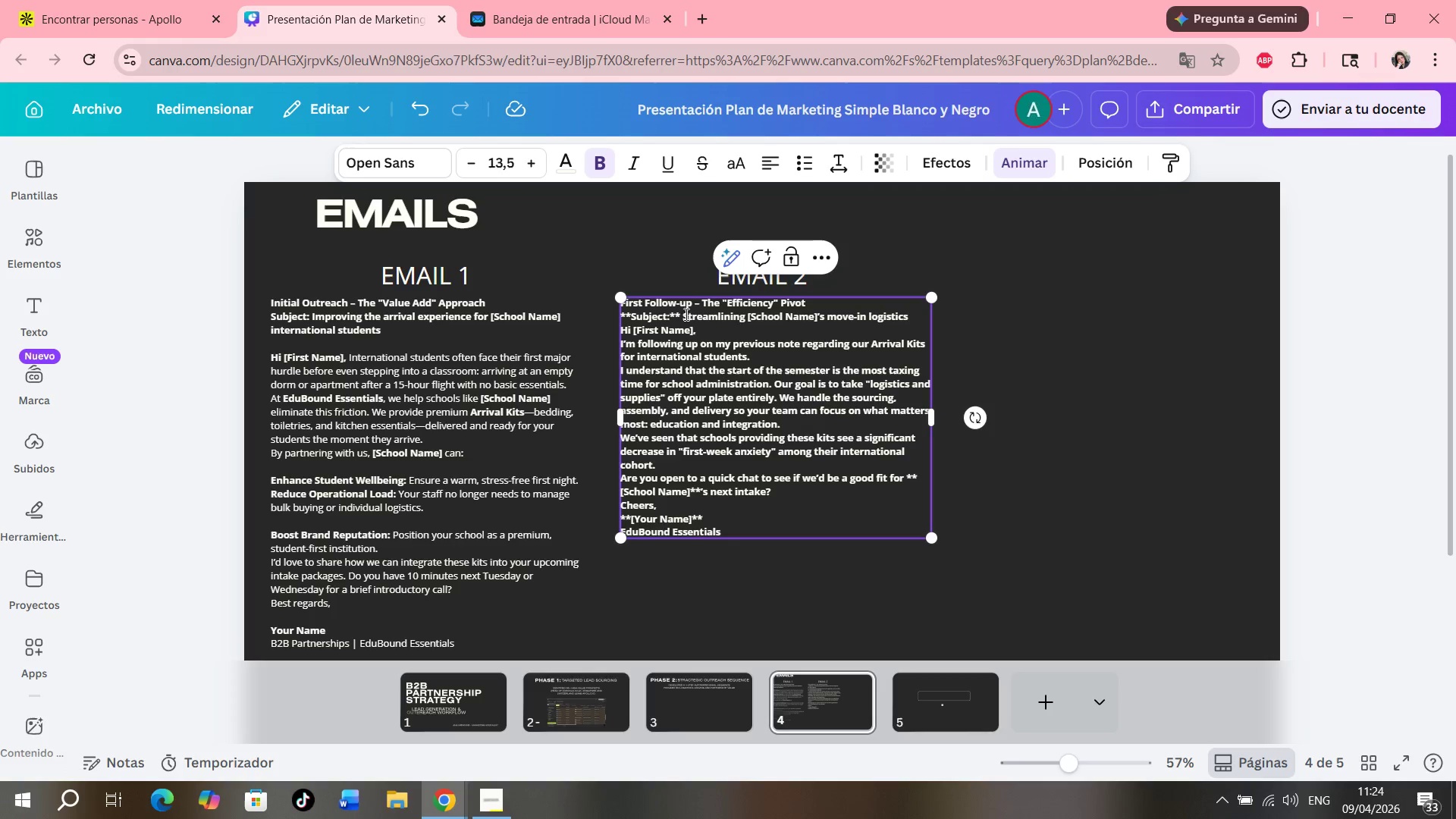 
key(Backspace)
 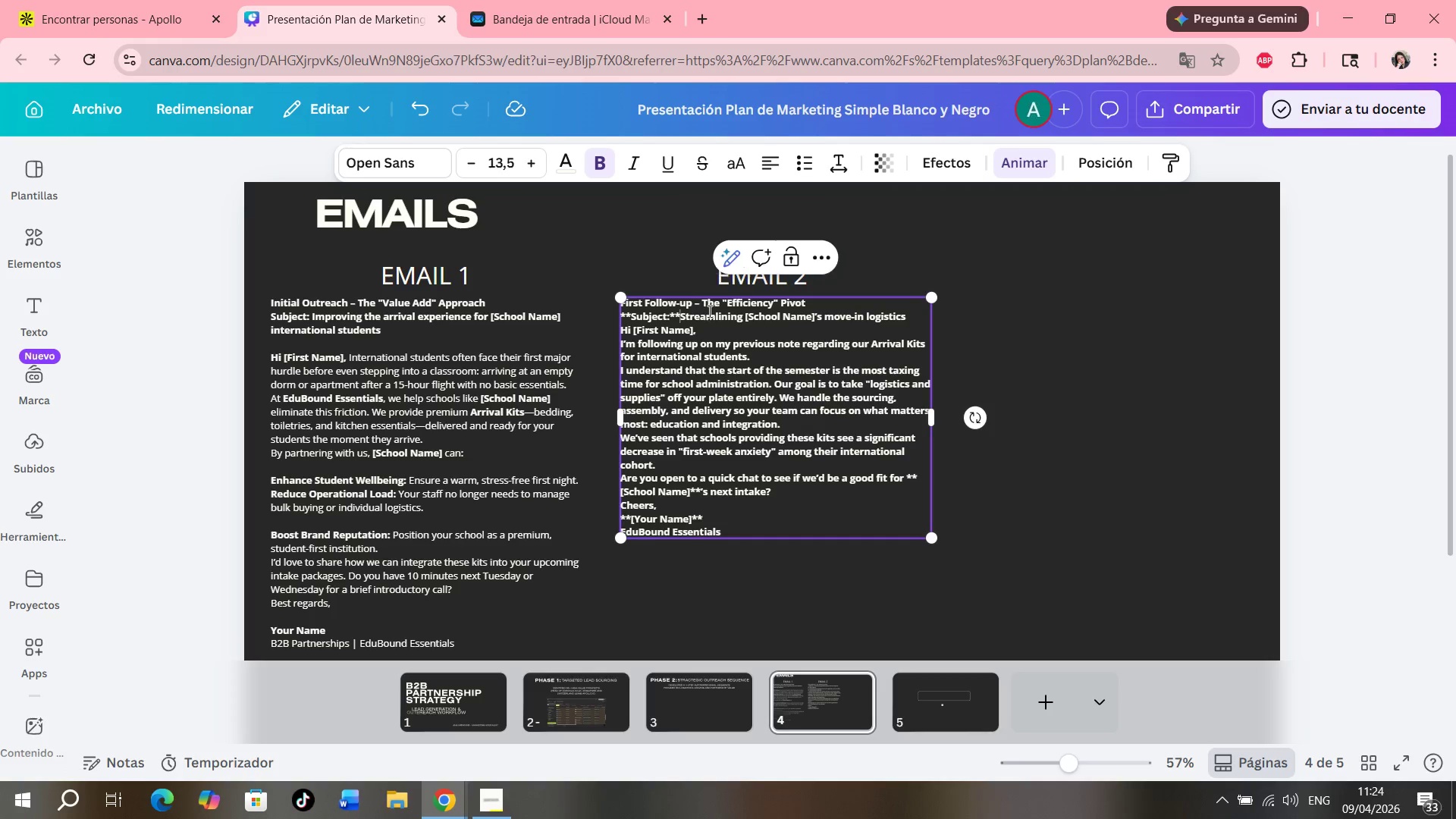 
key(Backspace)
 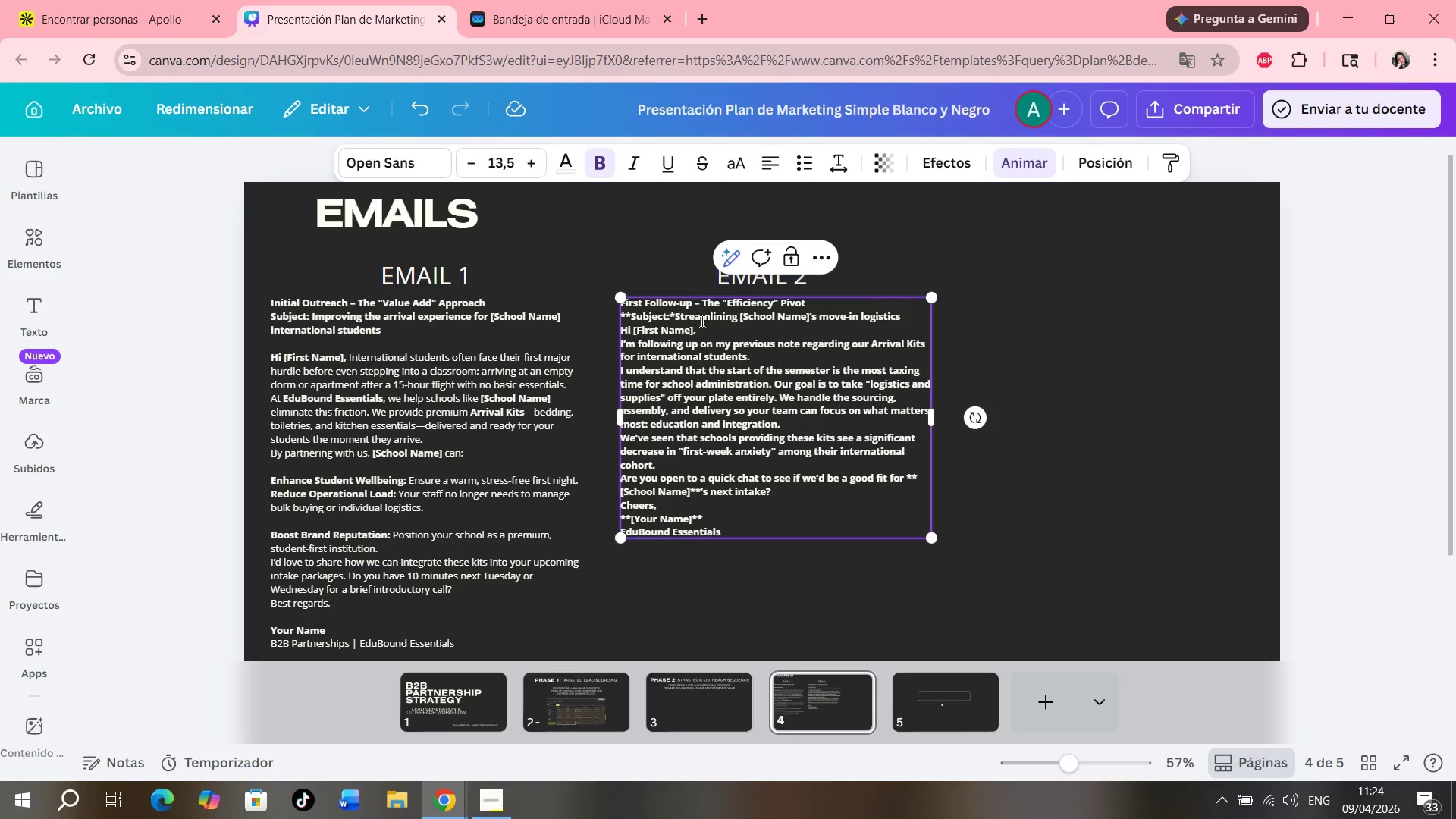 
key(Backspace)
 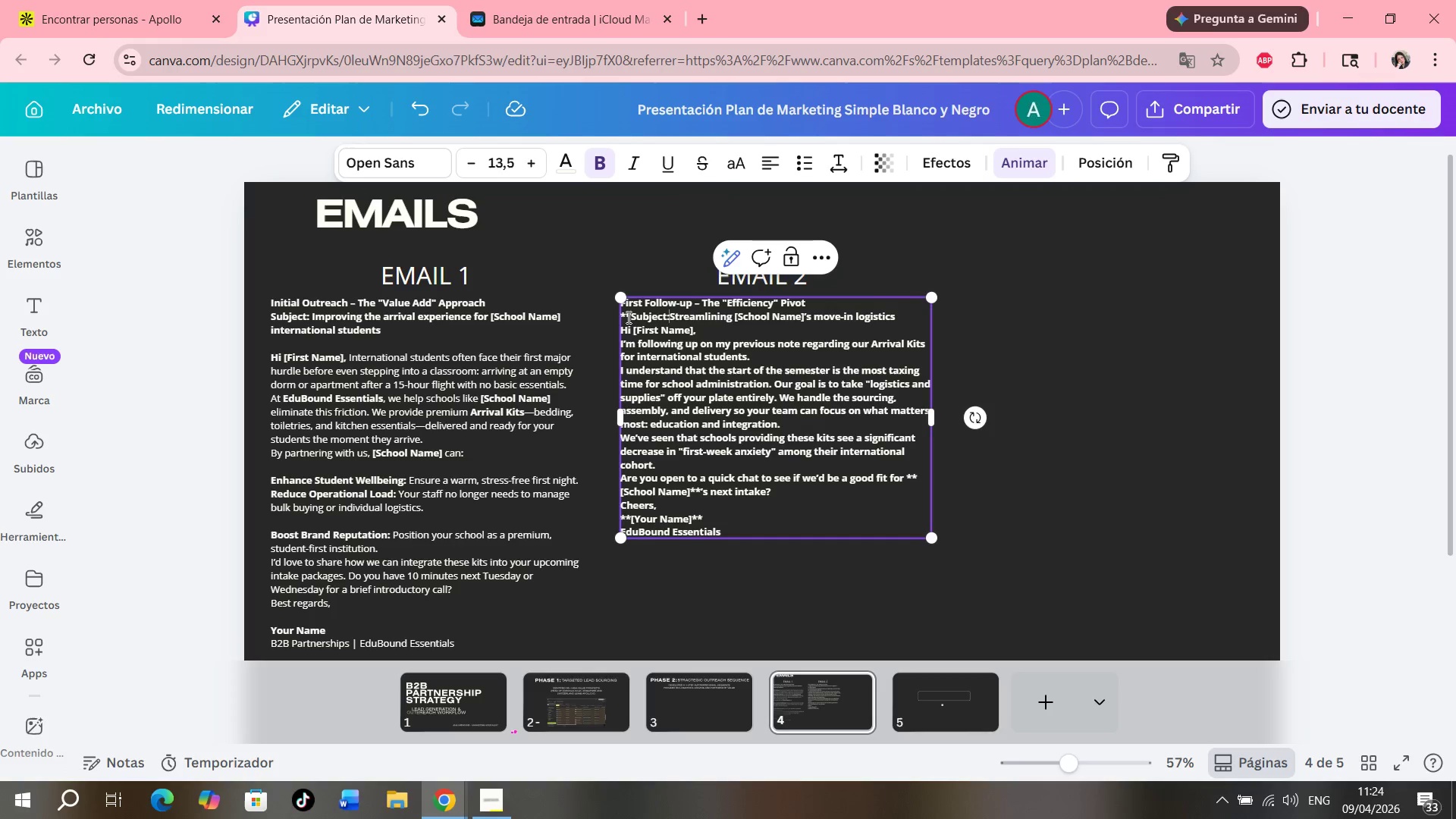 
left_click([631, 315])
 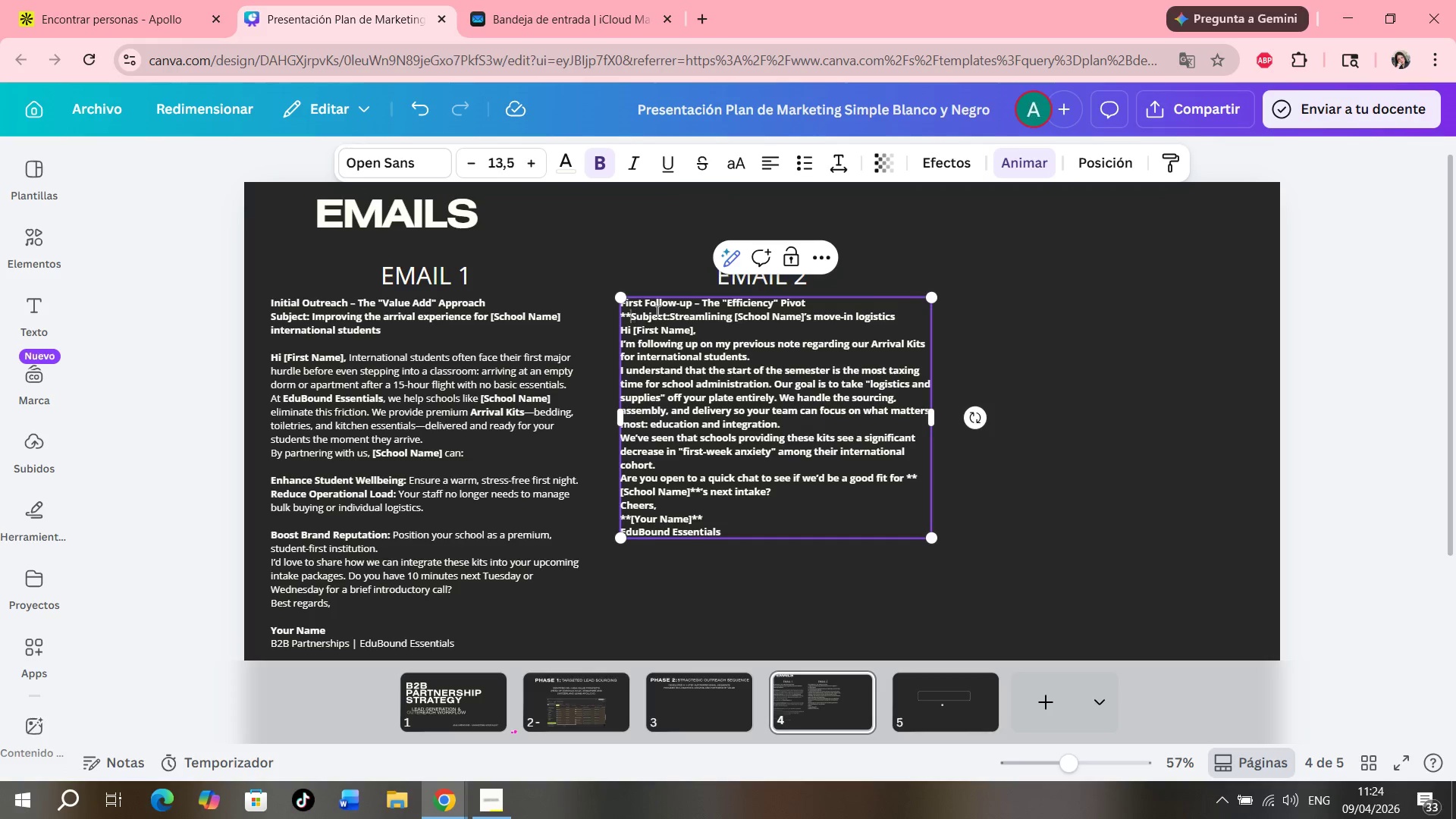 
key(Backspace)
 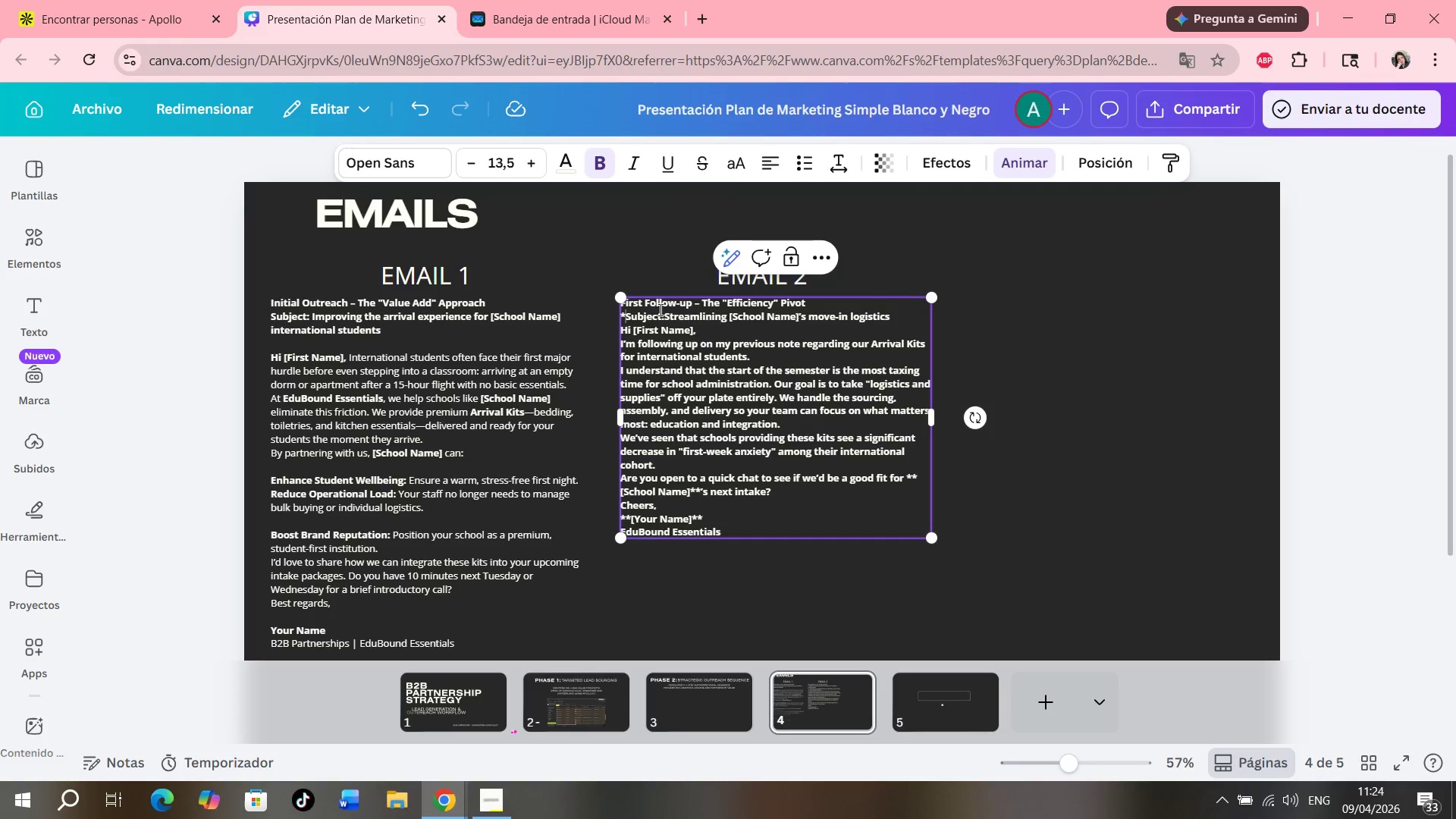 
key(Backspace)
 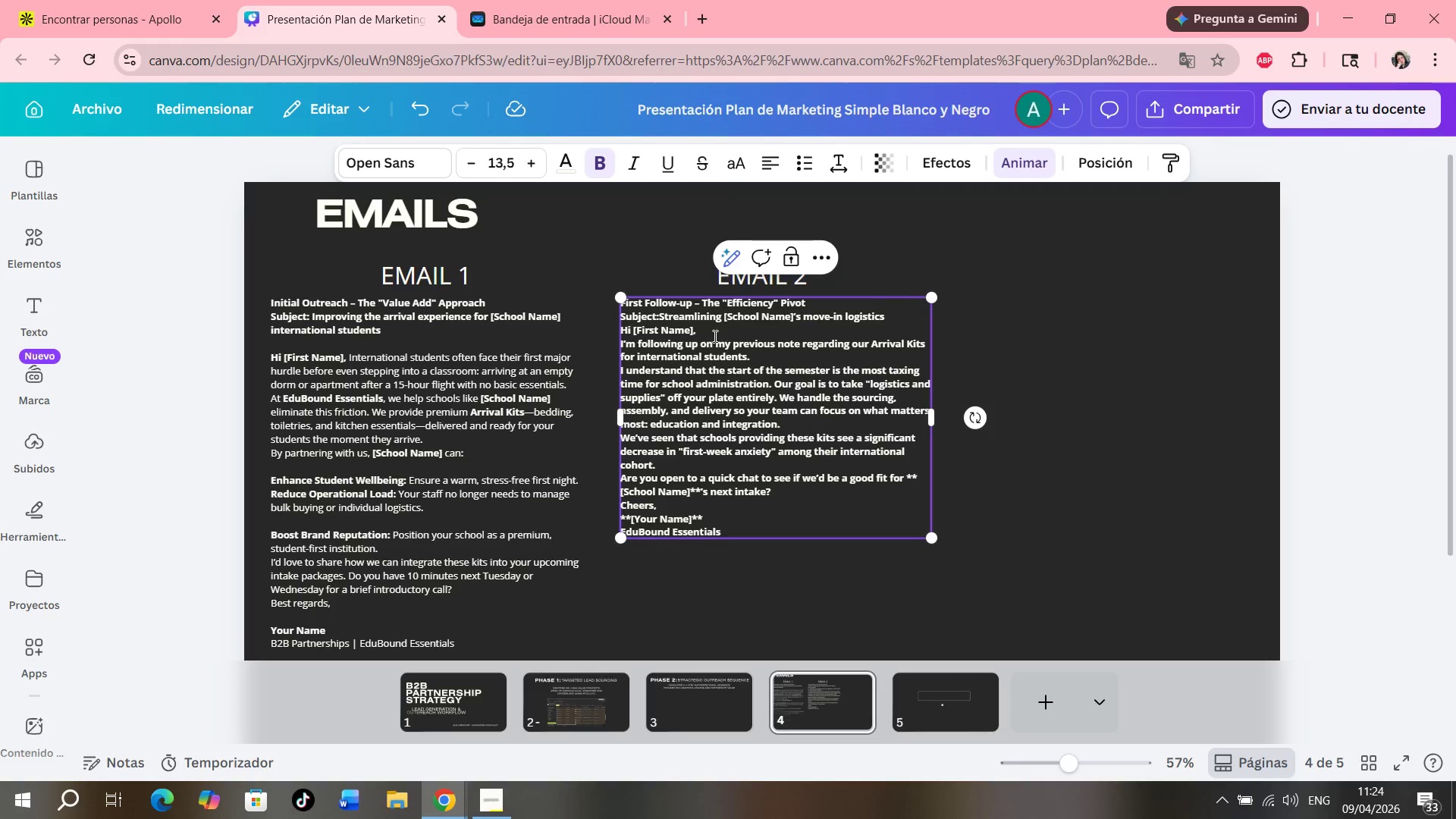 
left_click([706, 336])
 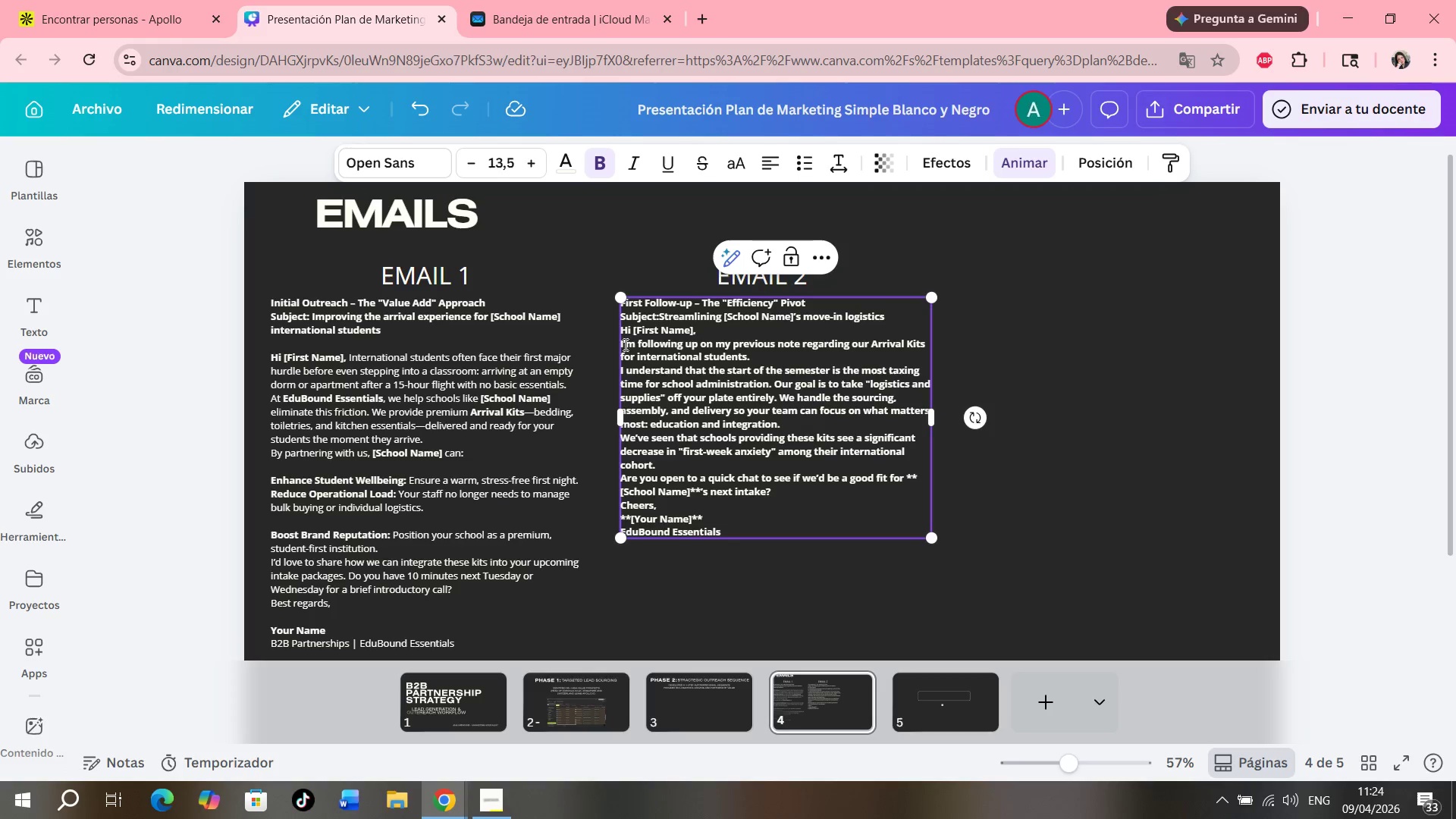 
key(ArrowLeft)
 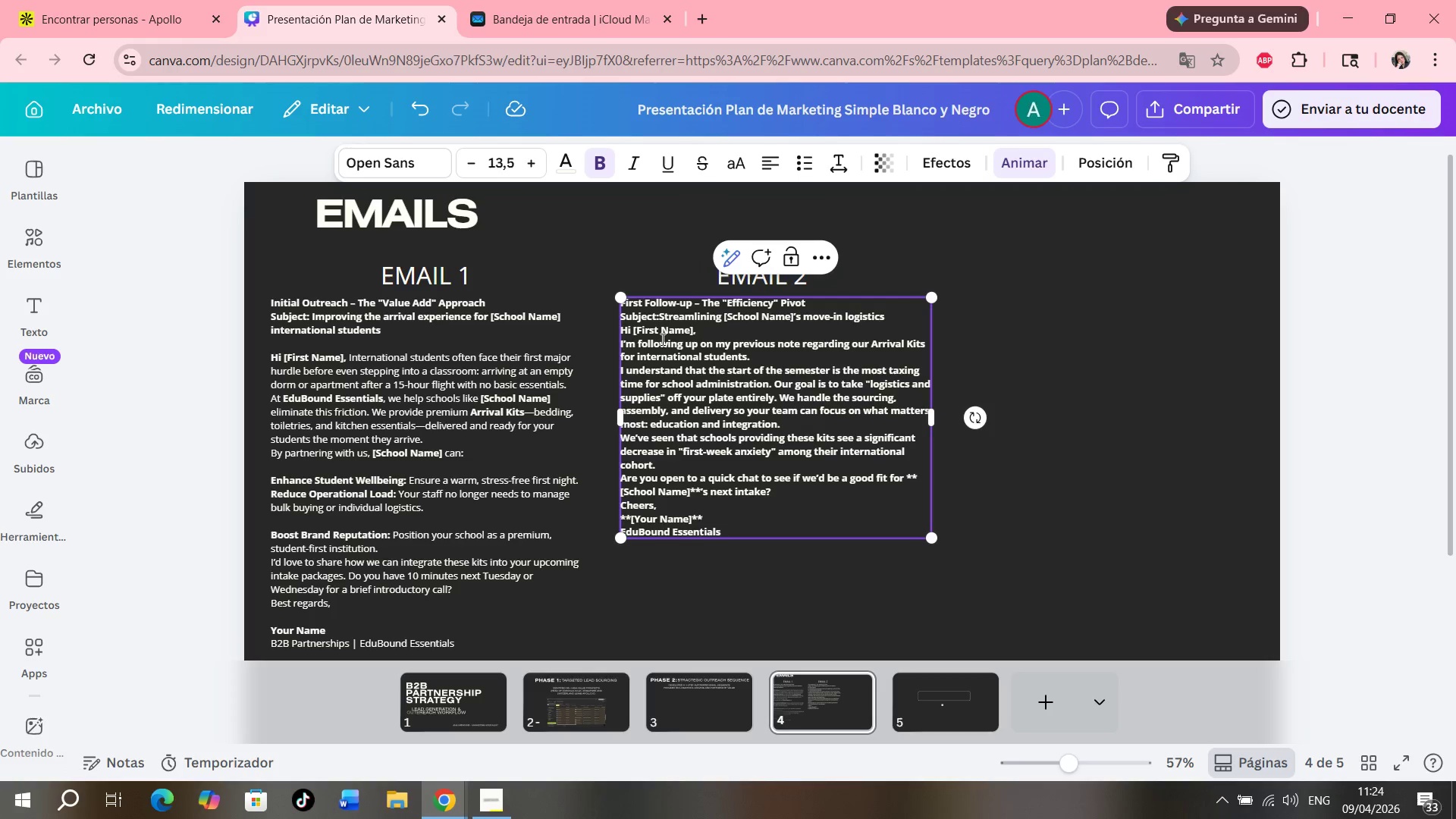 
key(ArrowLeft)
 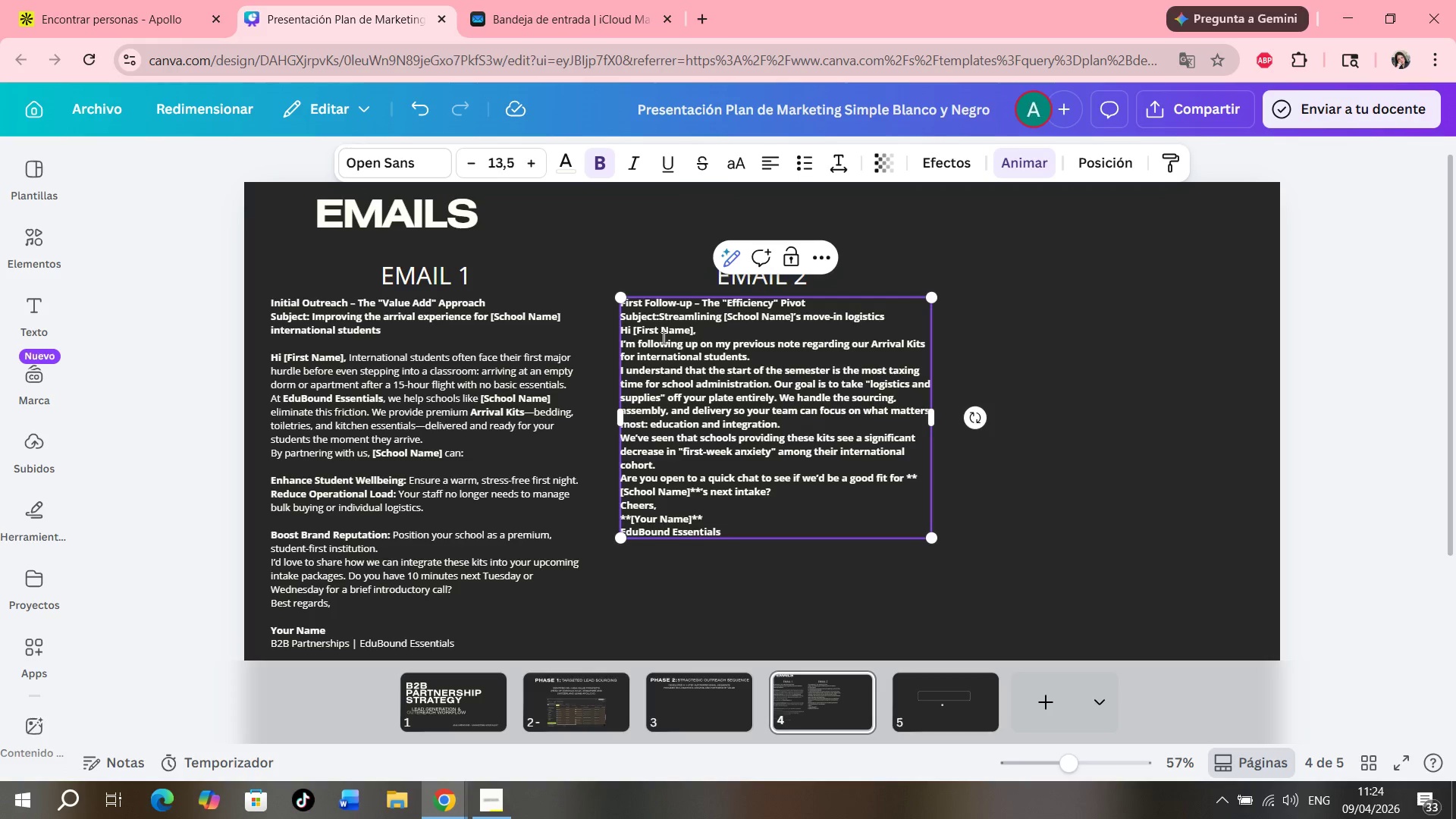 
key(Backspace)
 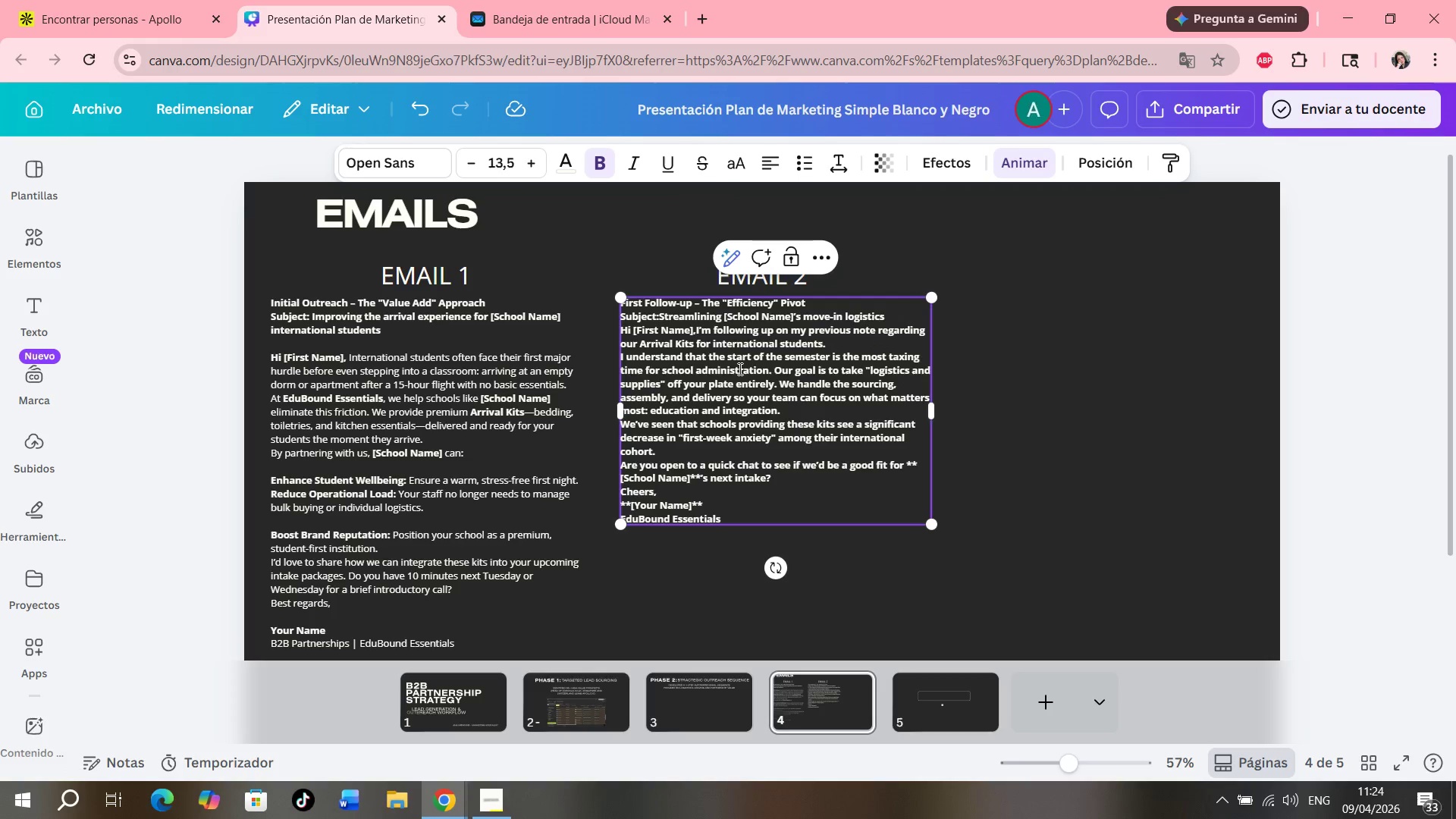 
key(Space)
 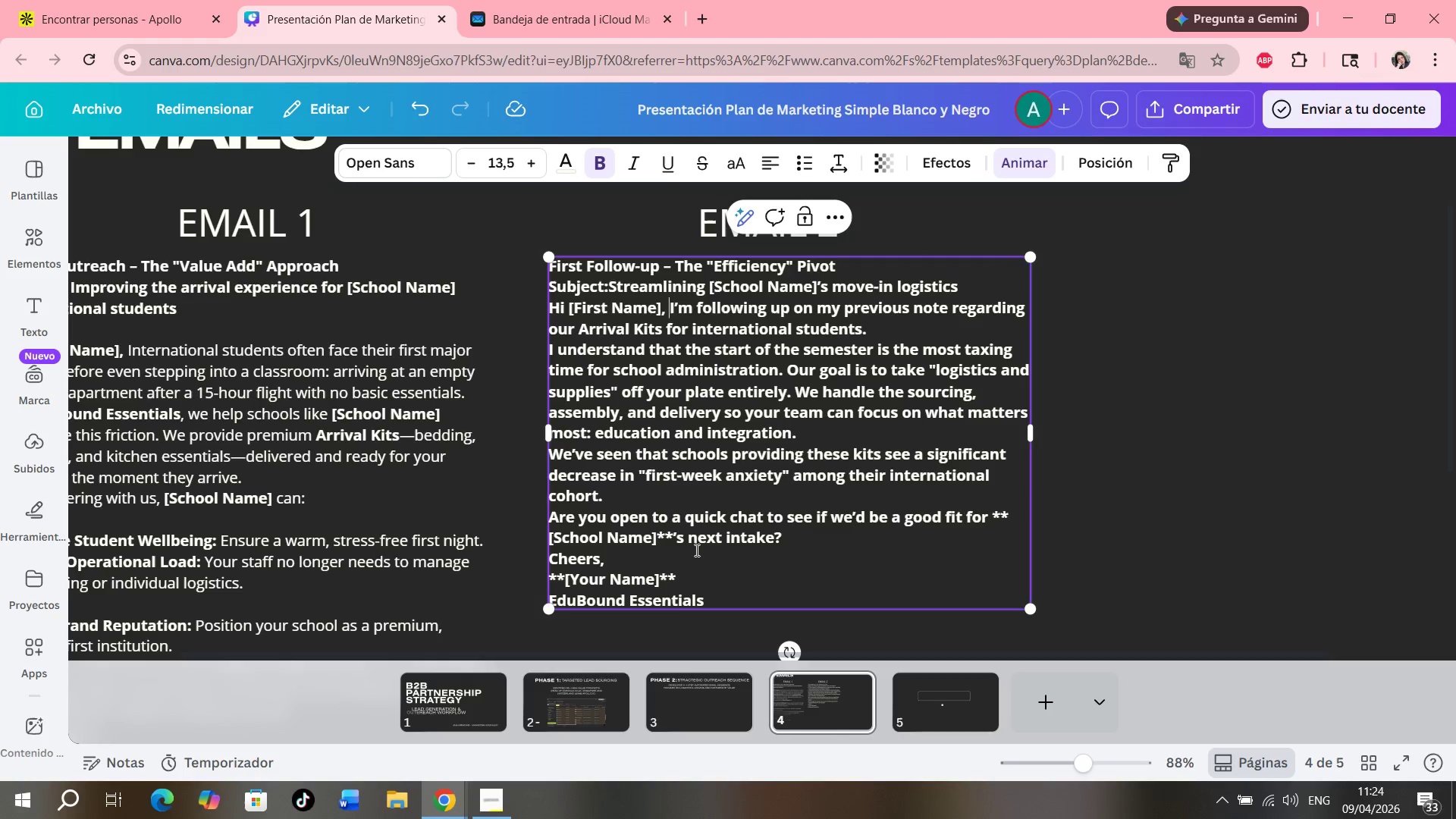 
left_click([676, 535])
 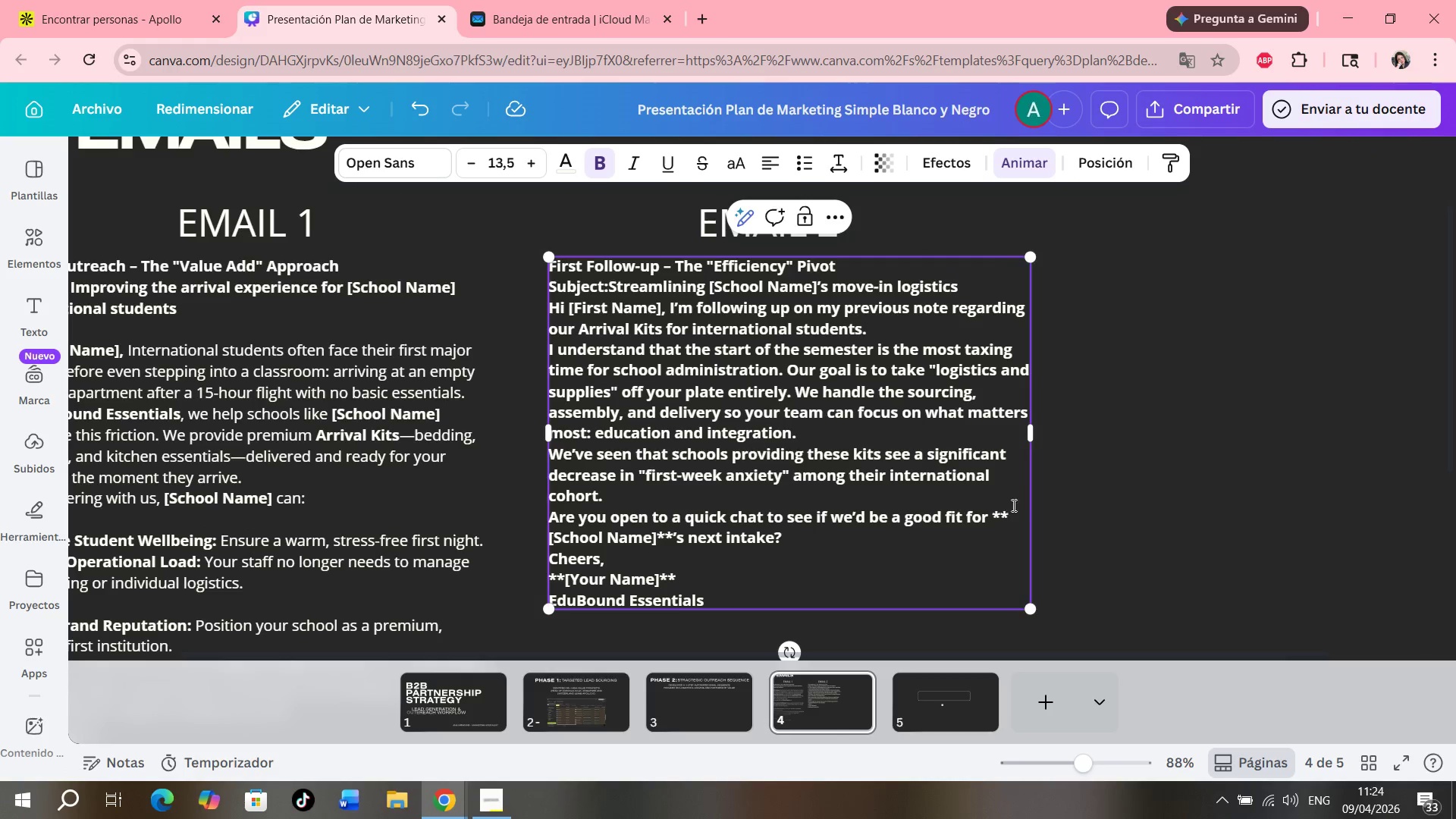 
left_click([1012, 521])
 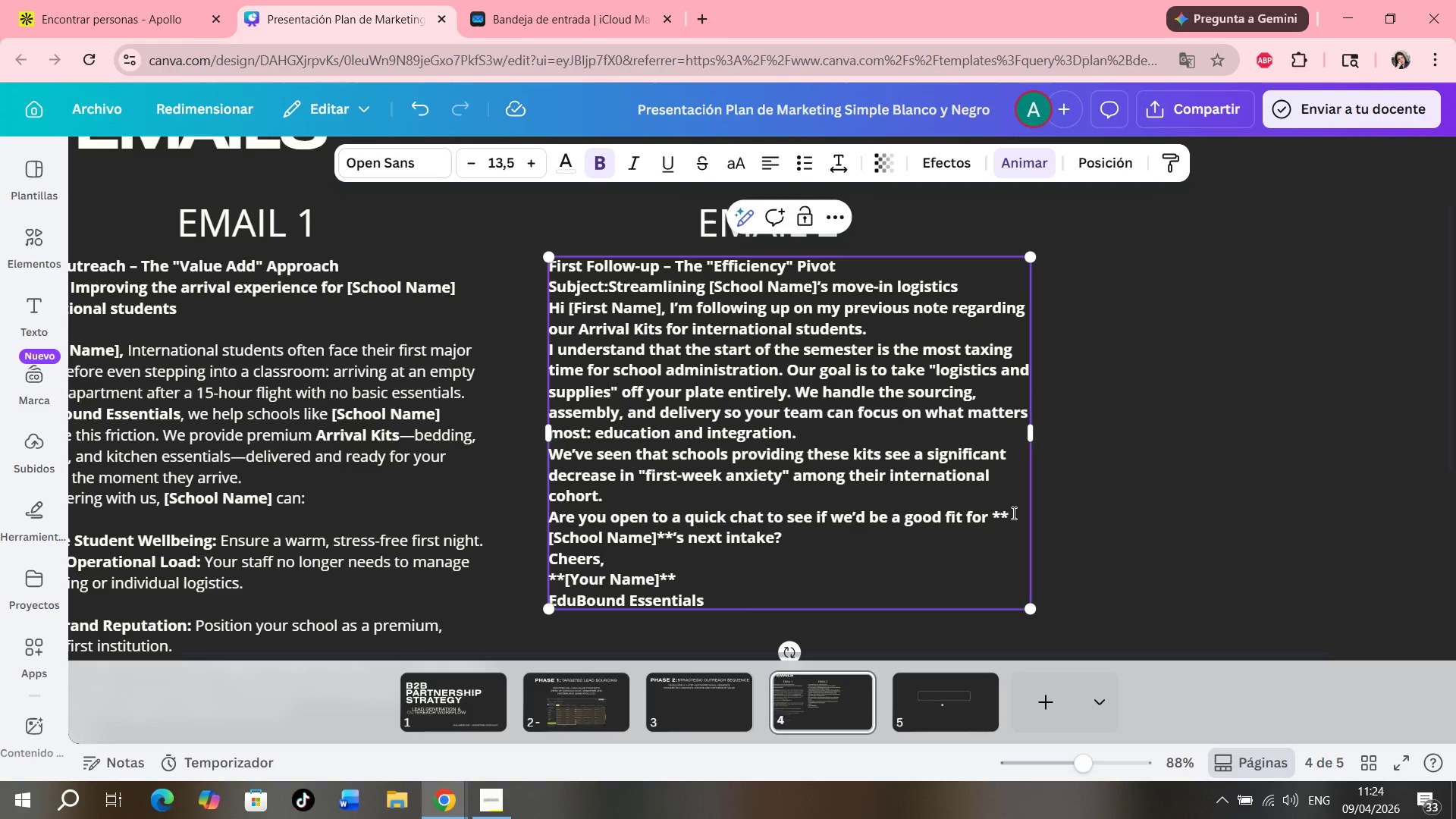 
key(Backspace)
 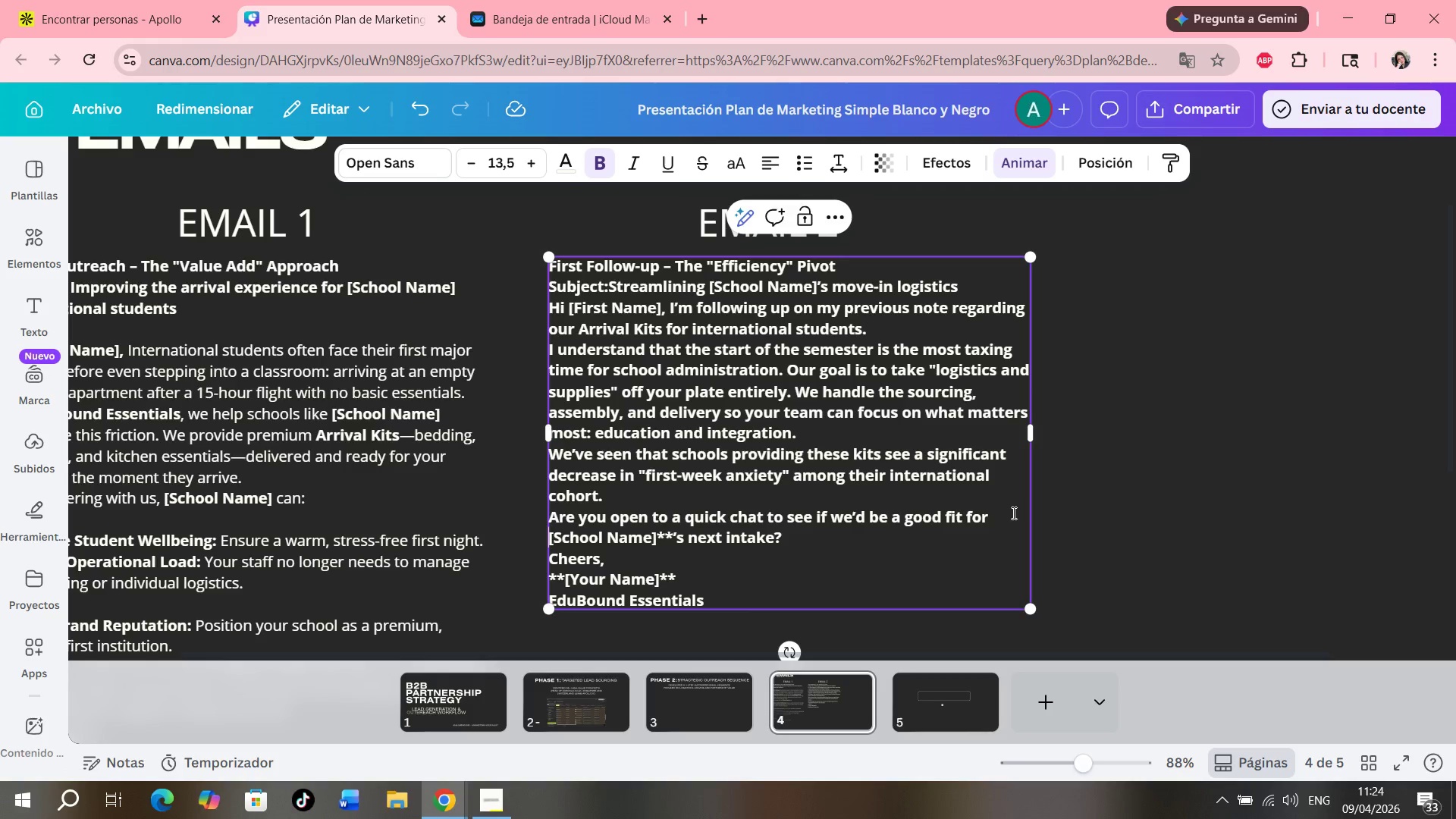 
key(Backspace)
 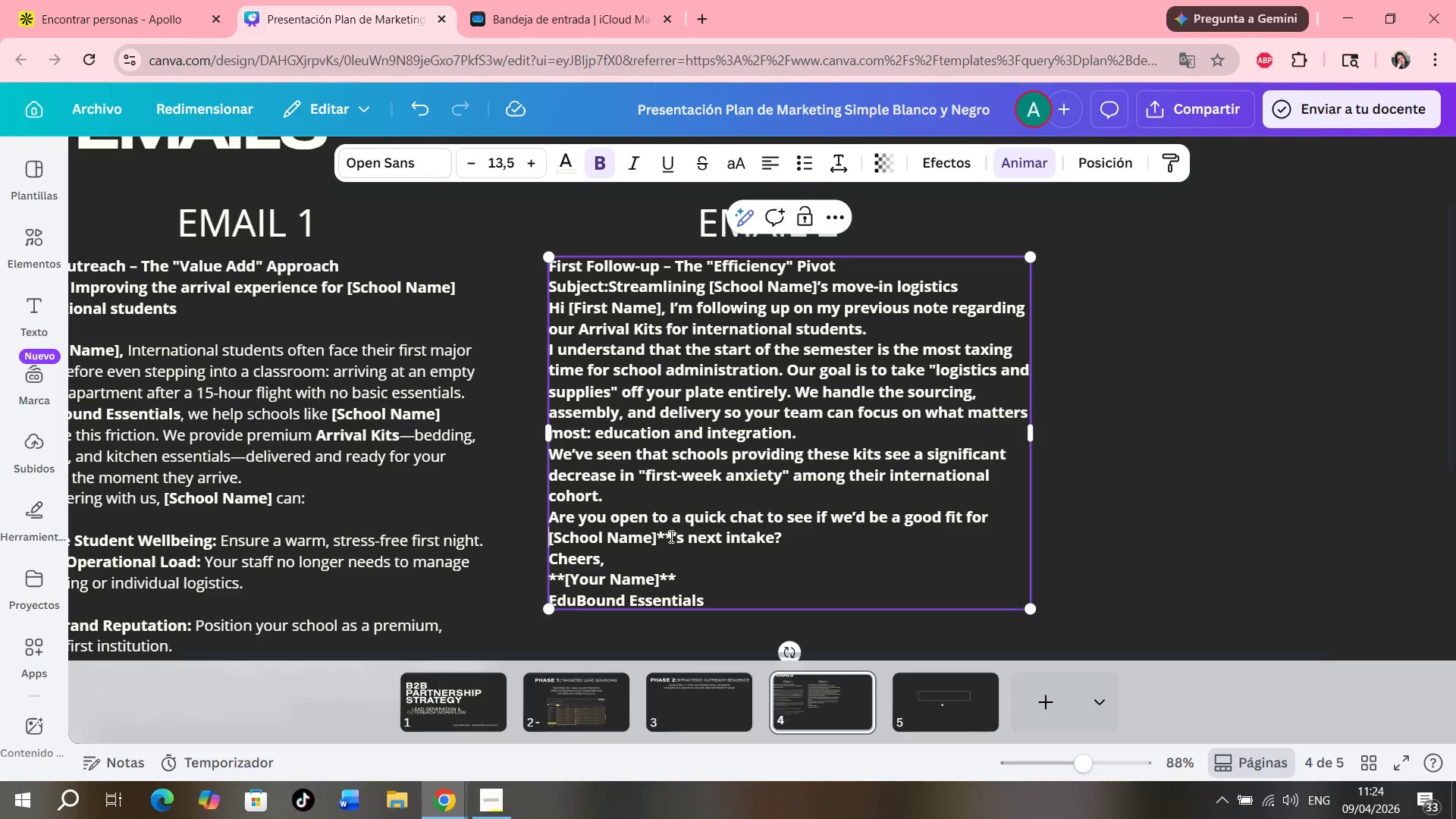 
left_click([670, 536])
 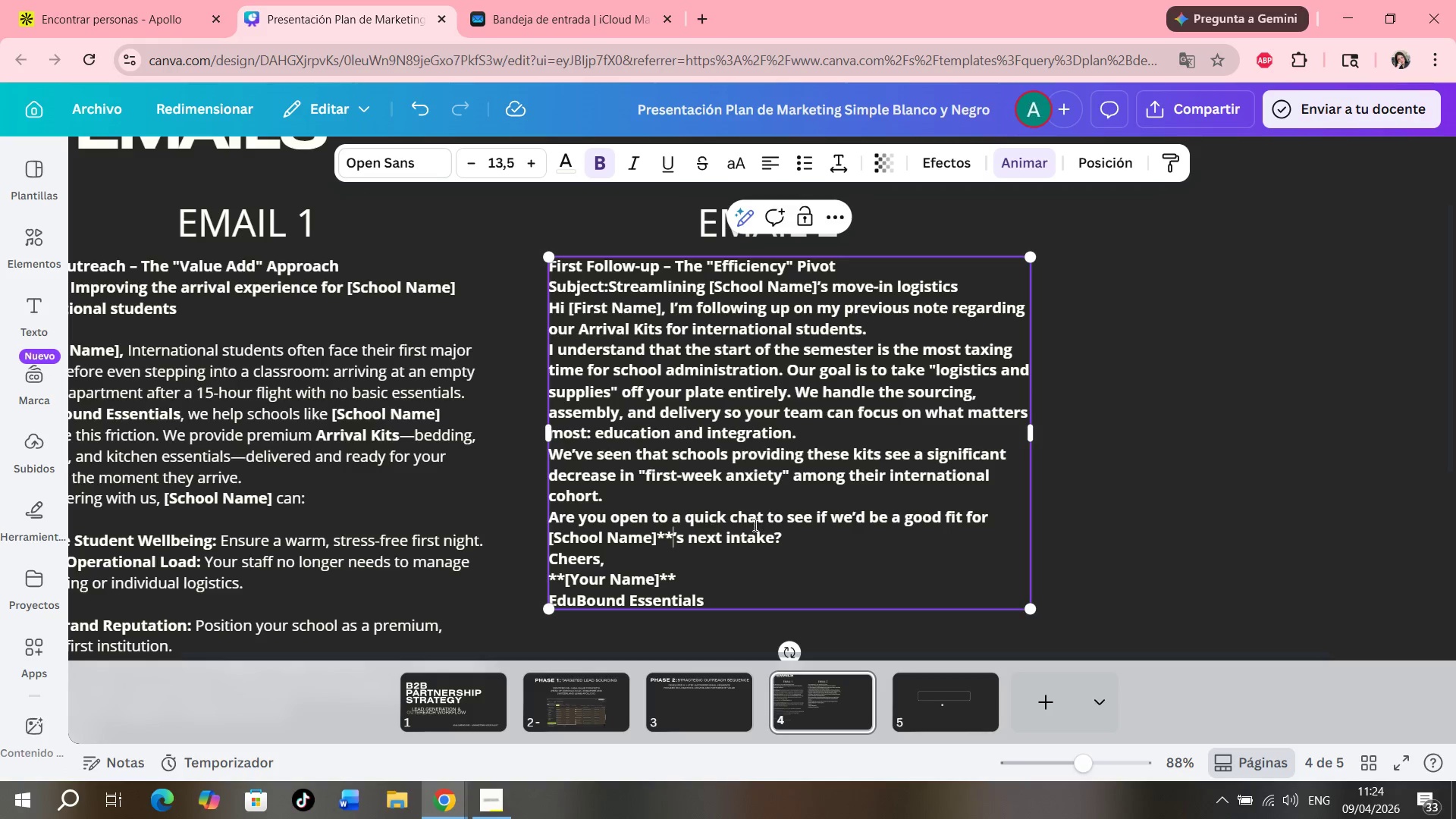 
key(Backspace)
 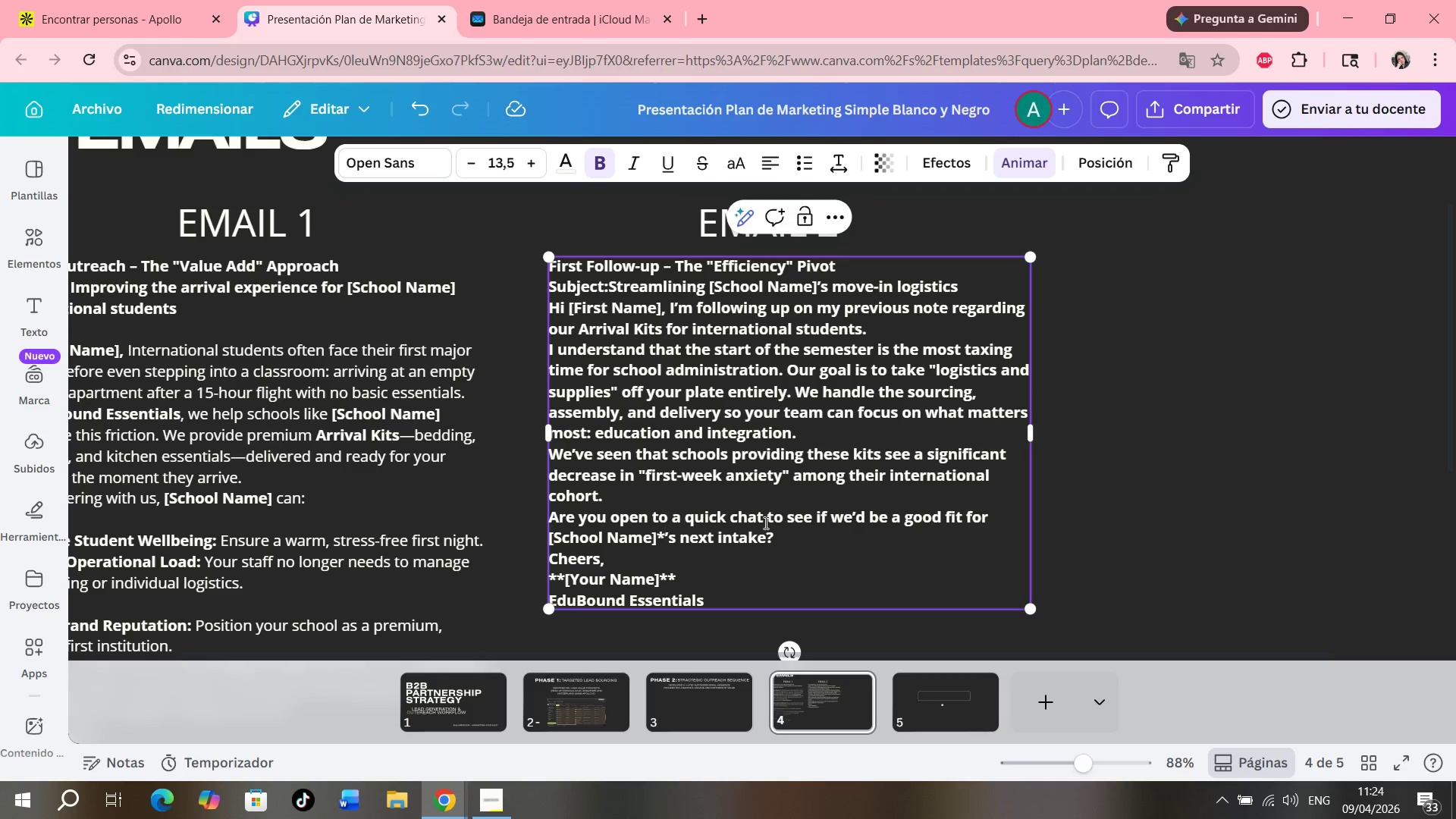 
key(Backspace)
 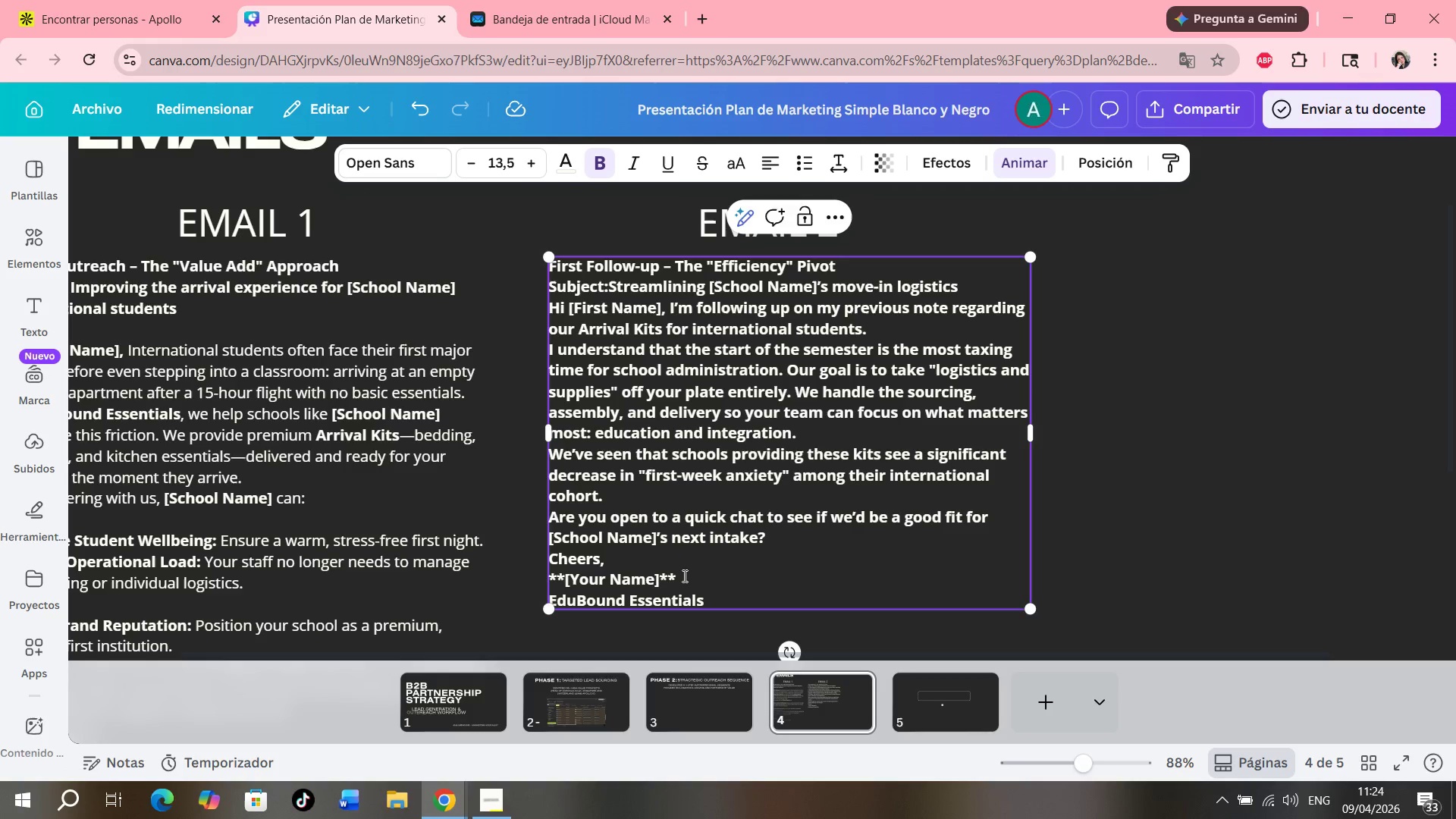 
key(Backspace)
 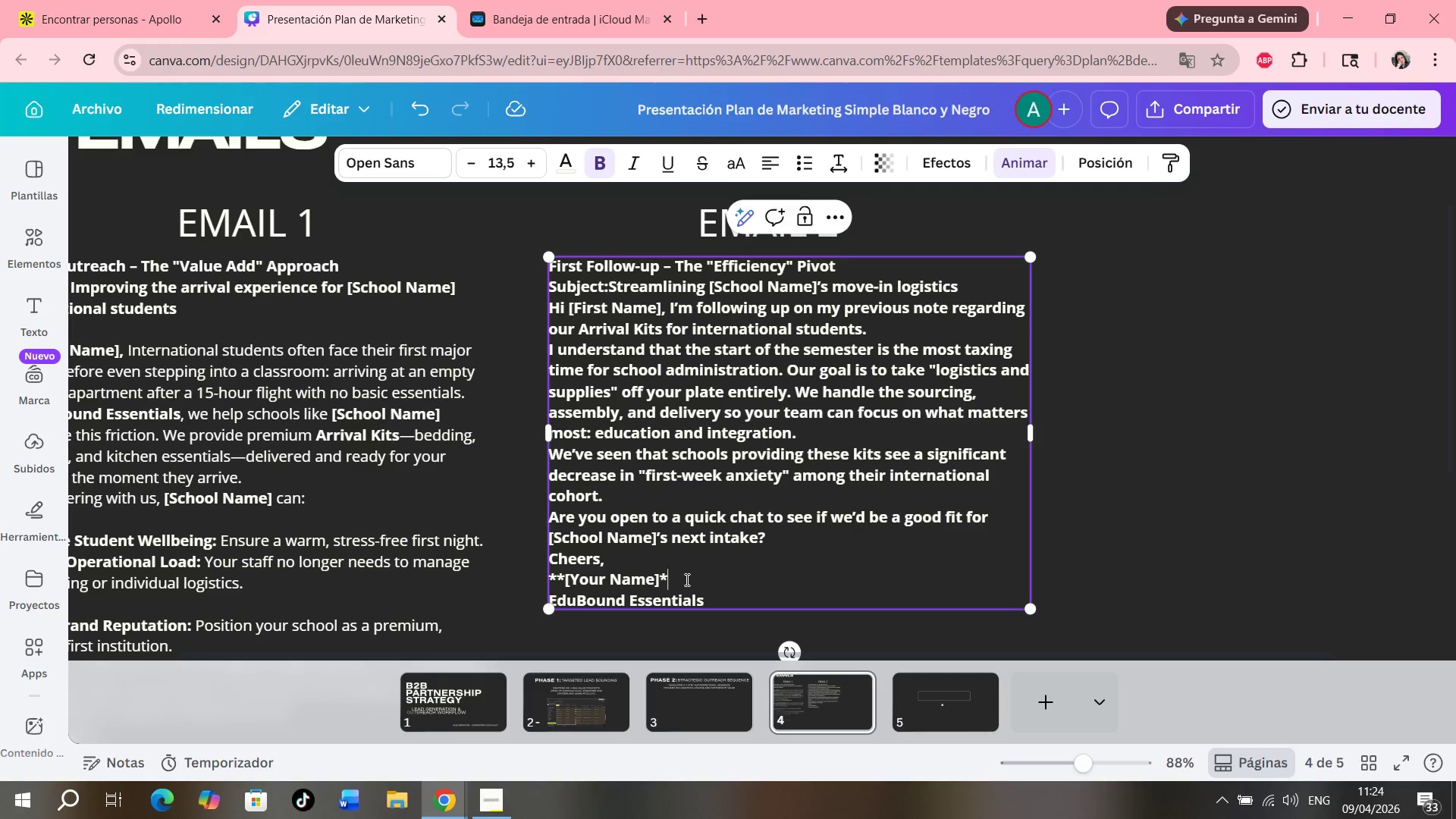 
key(Backspace)
 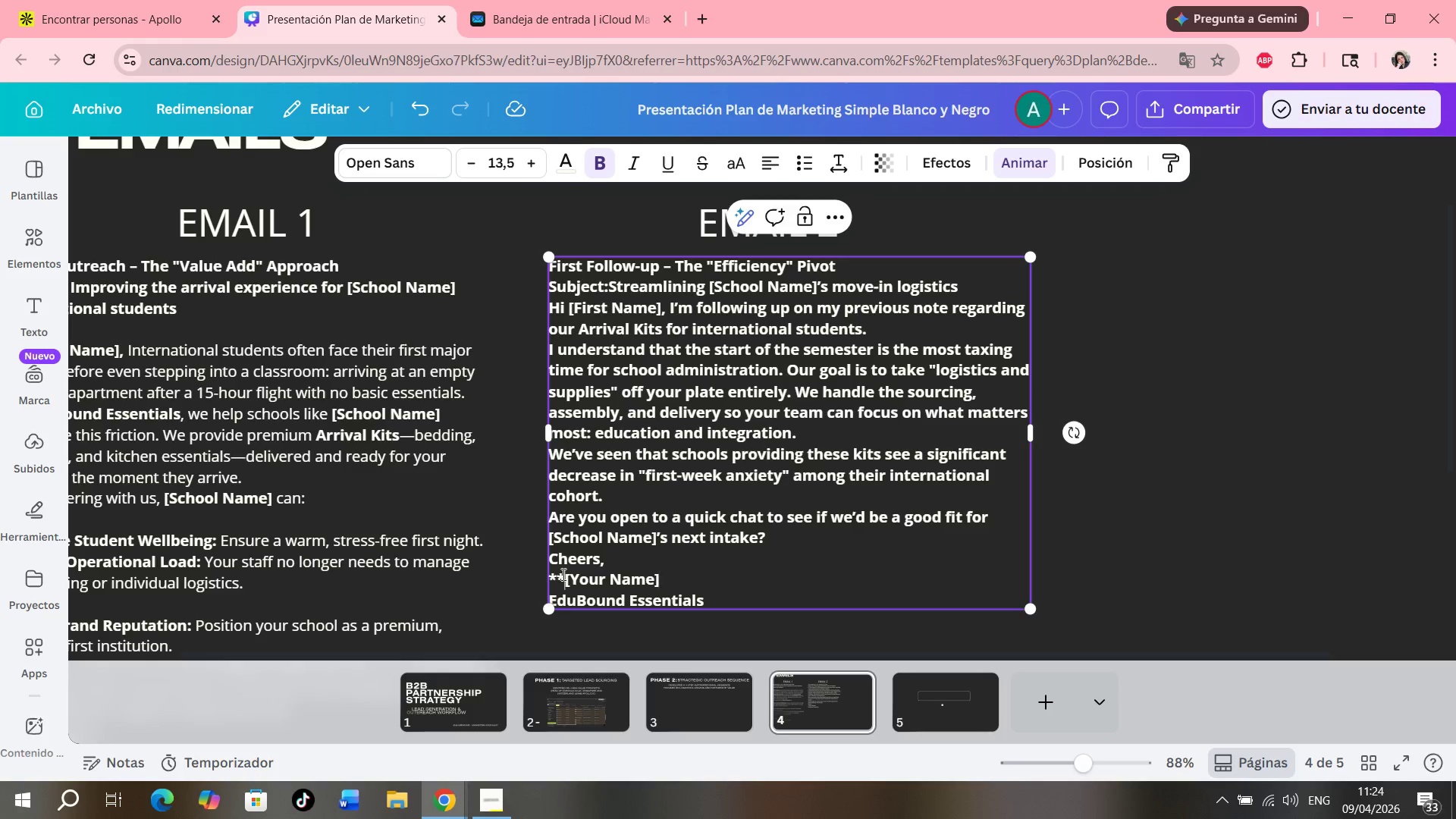 
key(Backspace)
 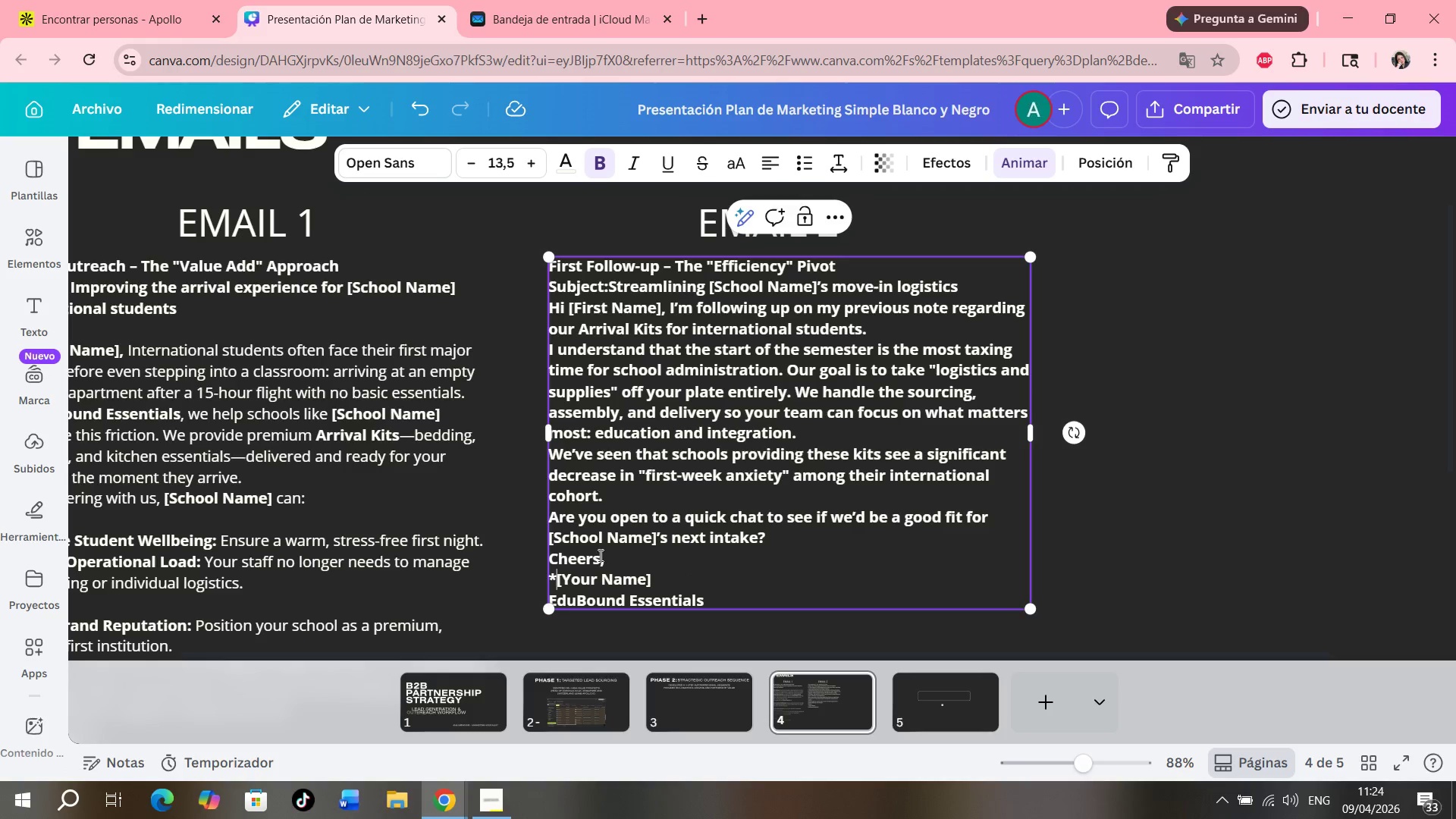 
key(Backspace)
 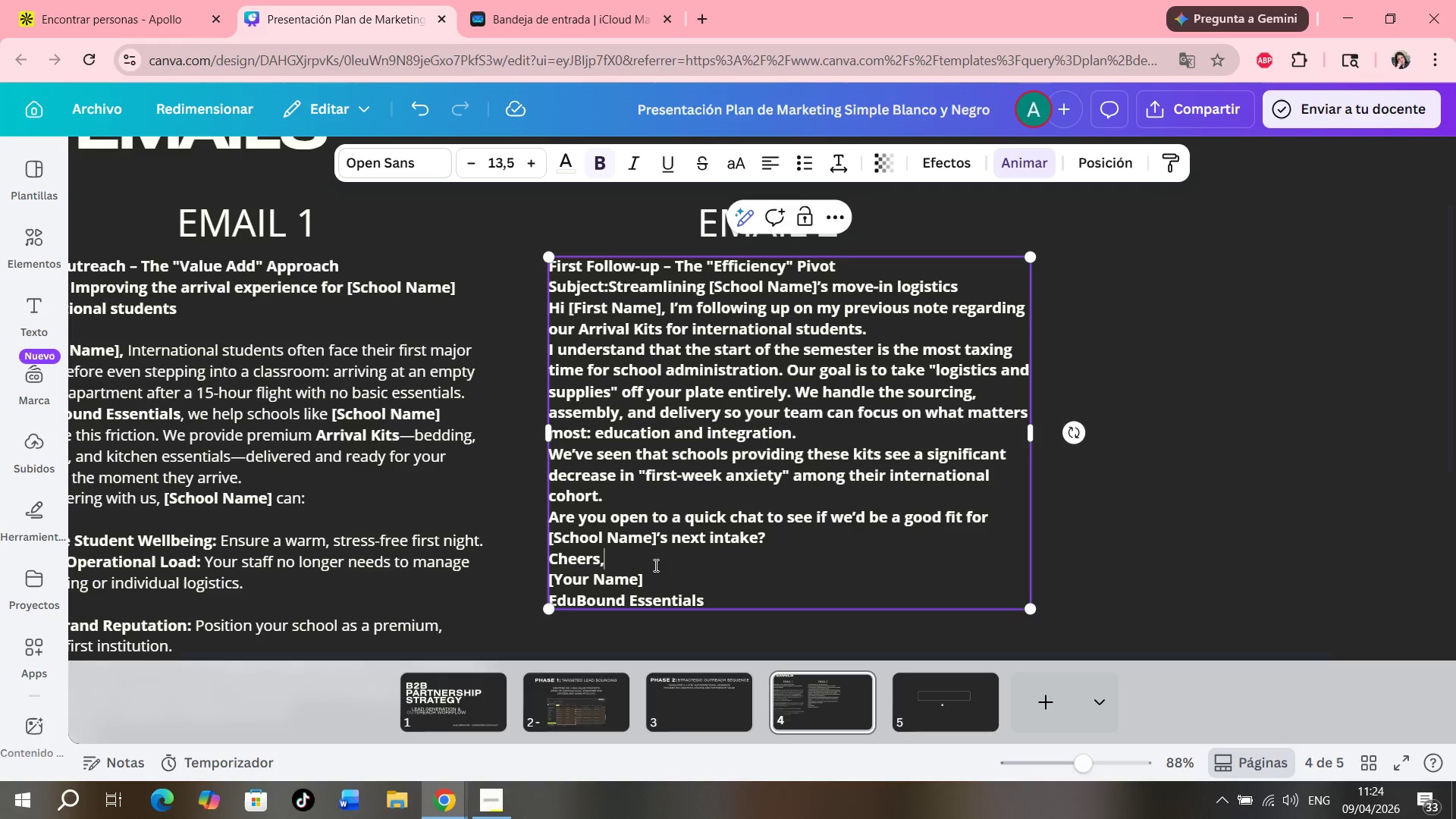 
key(Enter)
 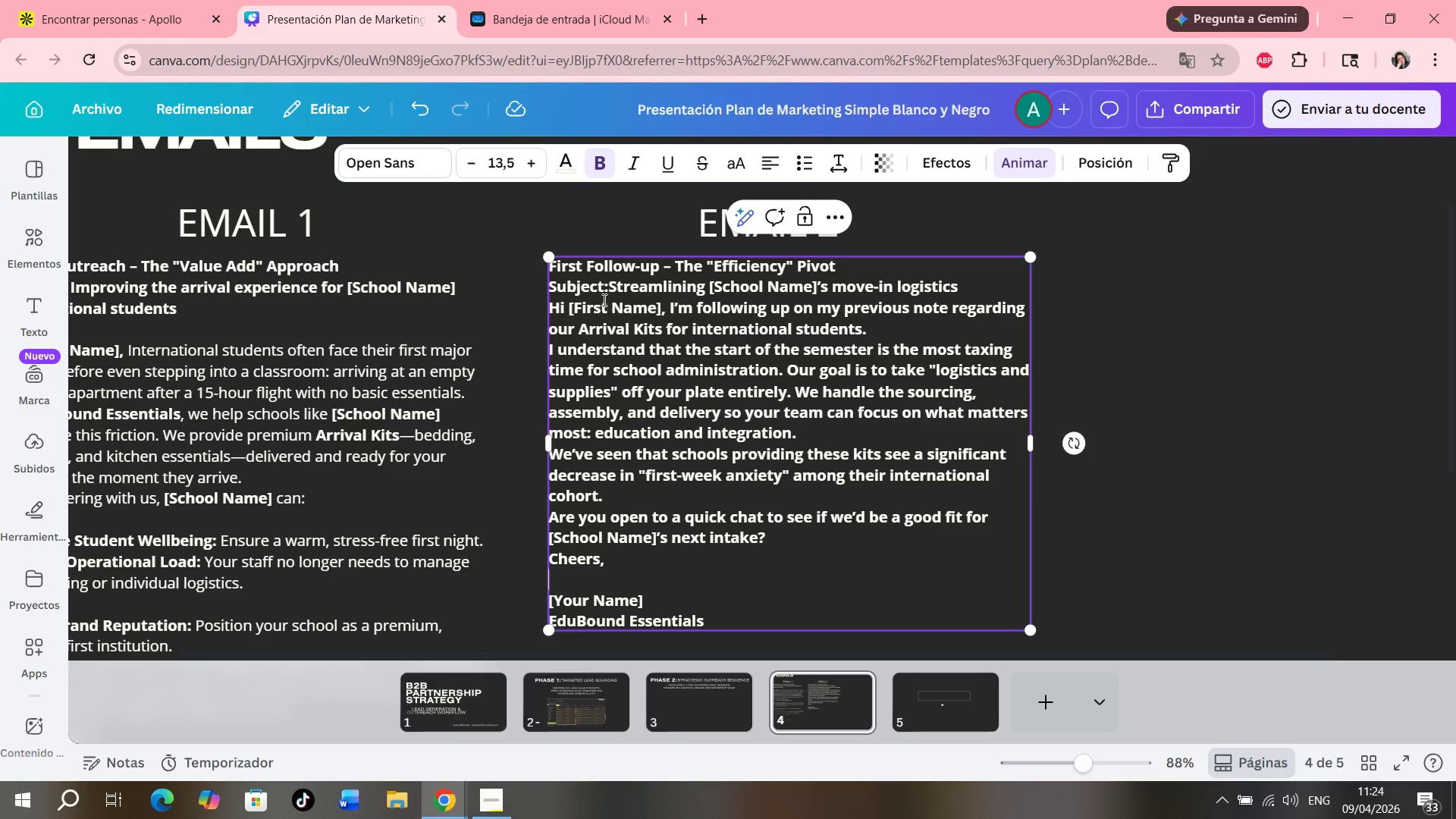 
left_click([968, 281])
 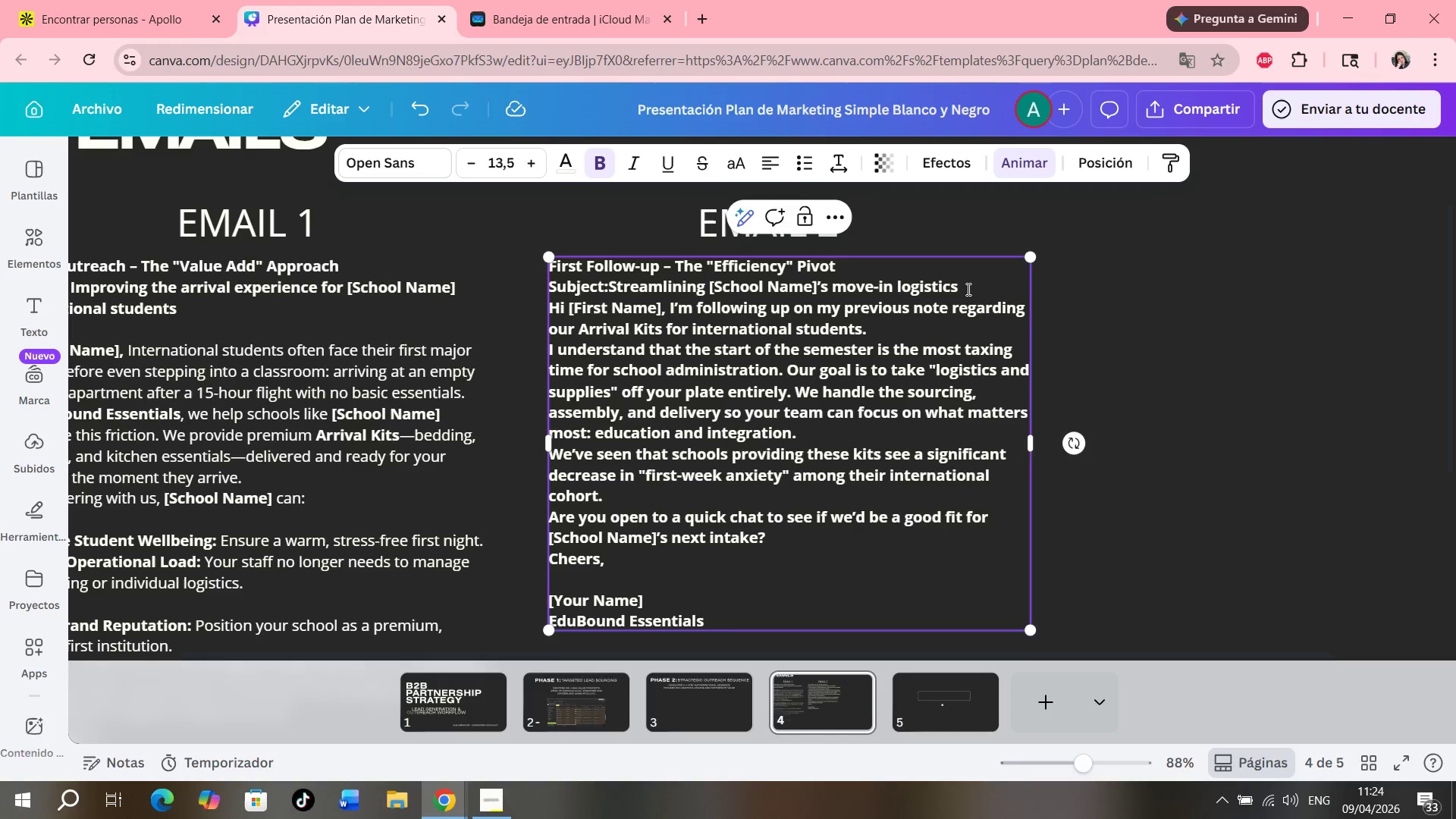 
key(Enter)
 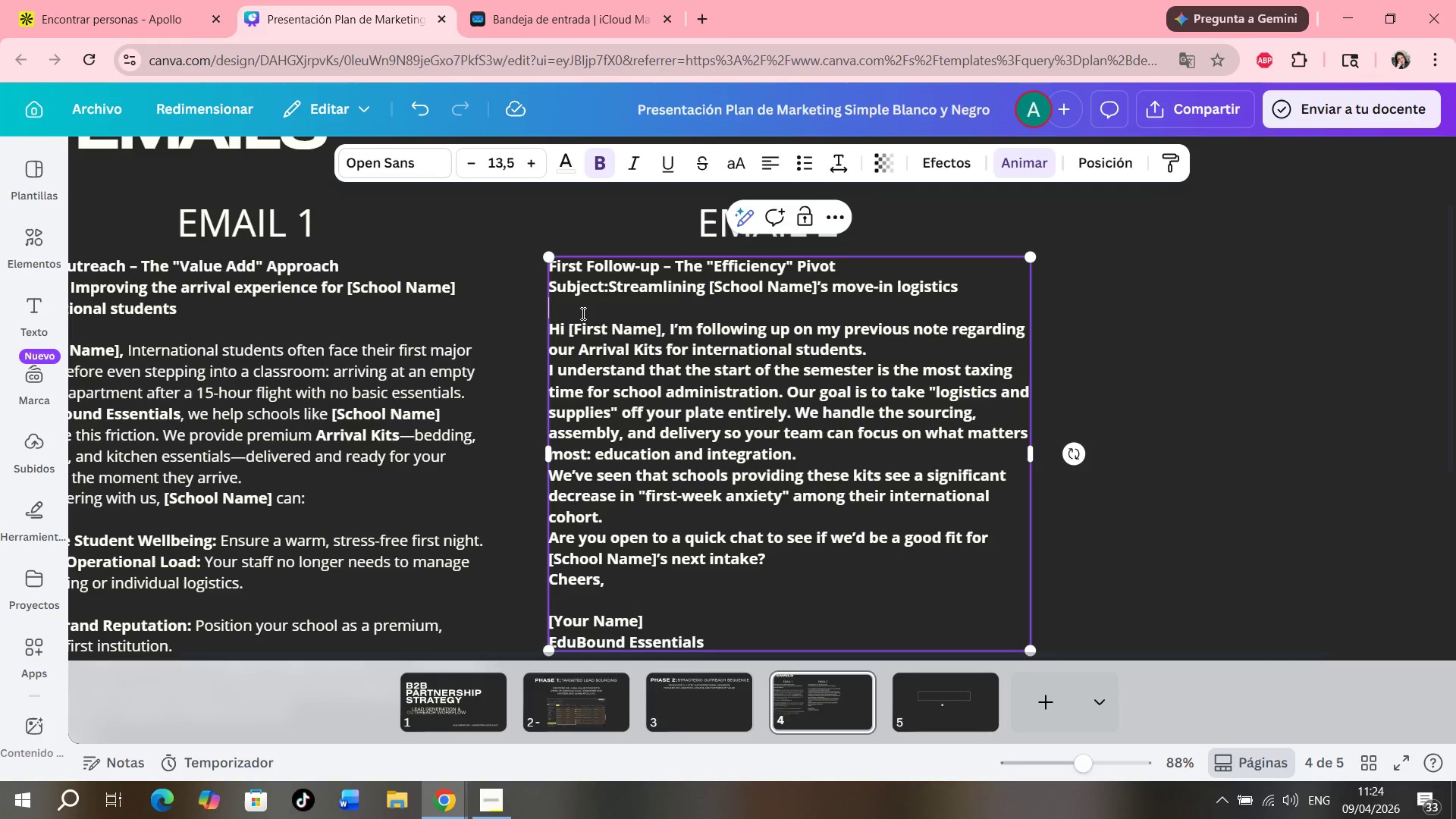 
left_click([609, 285])
 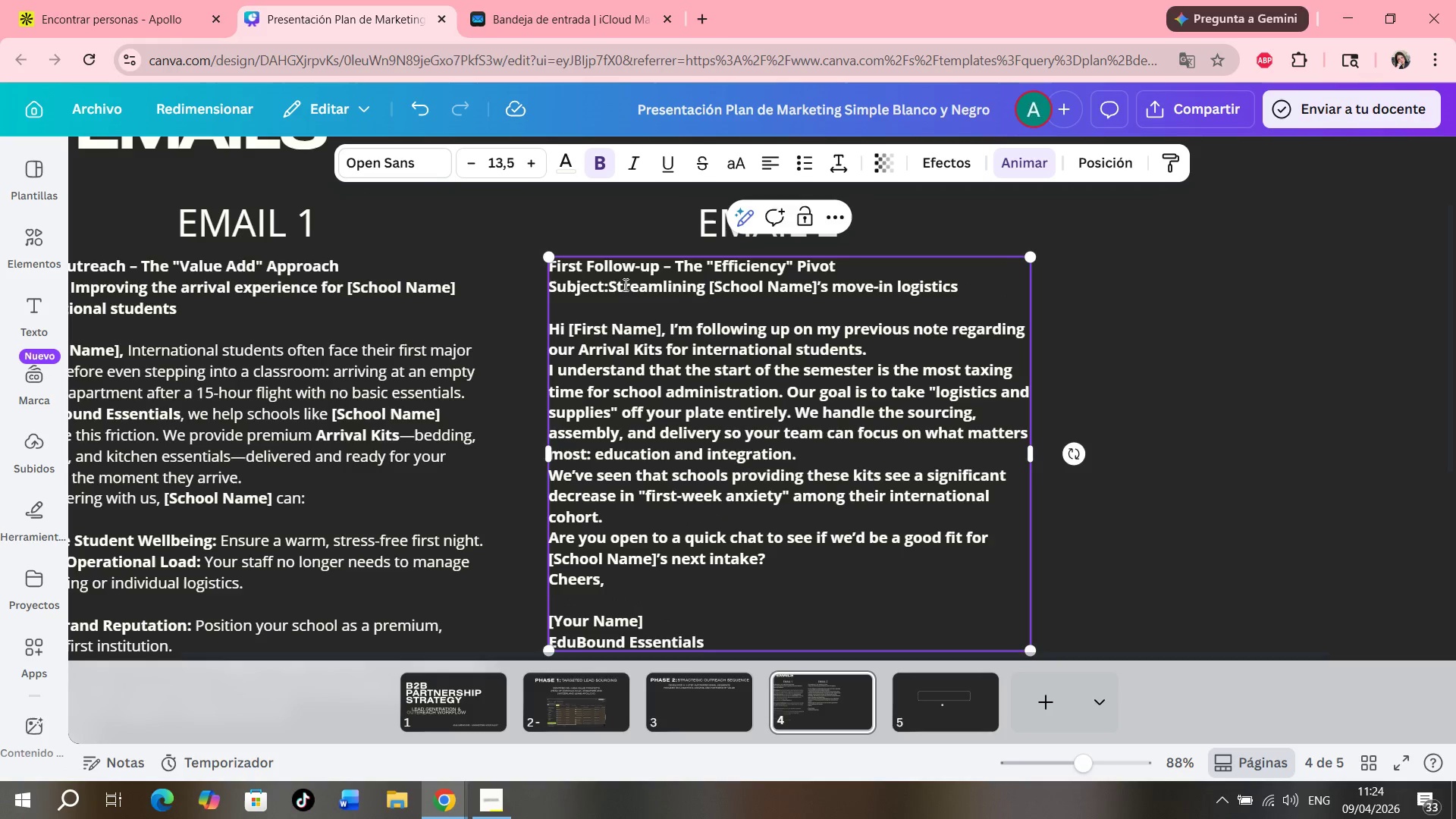 
key(Space)
 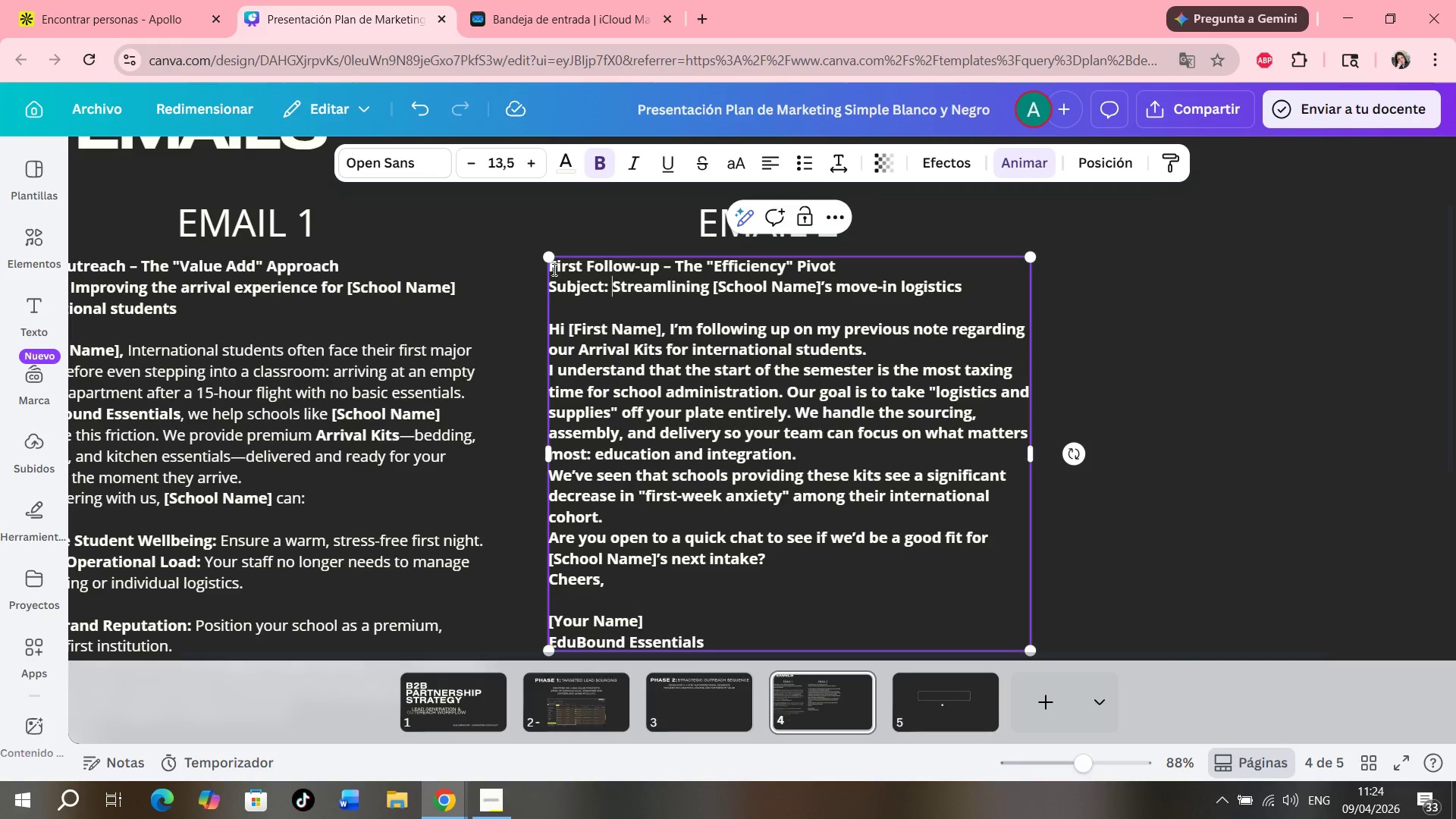 
left_click_drag(start_coordinate=[552, 268], to_coordinate=[661, 327])
 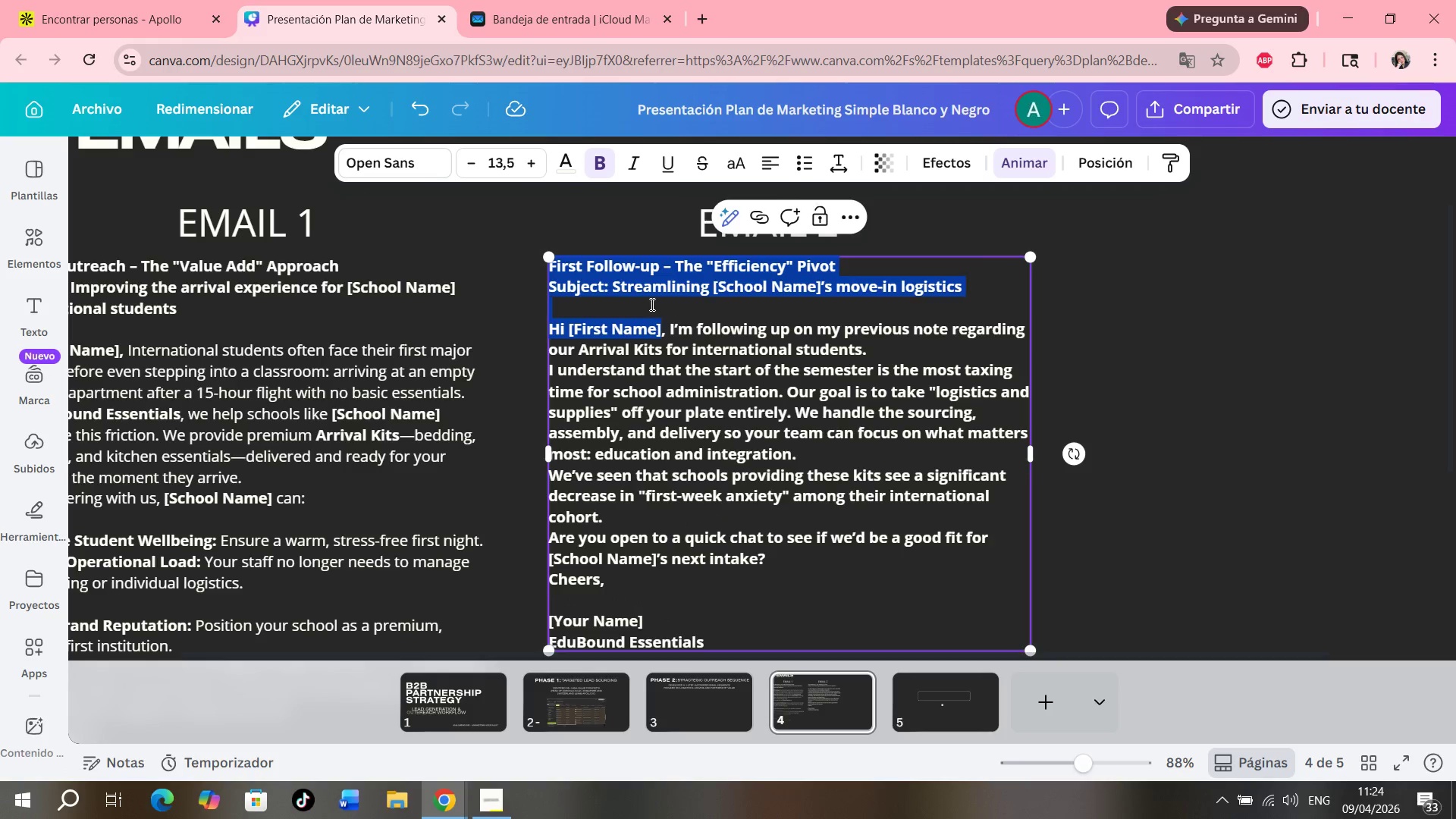 
double_click([651, 300])
 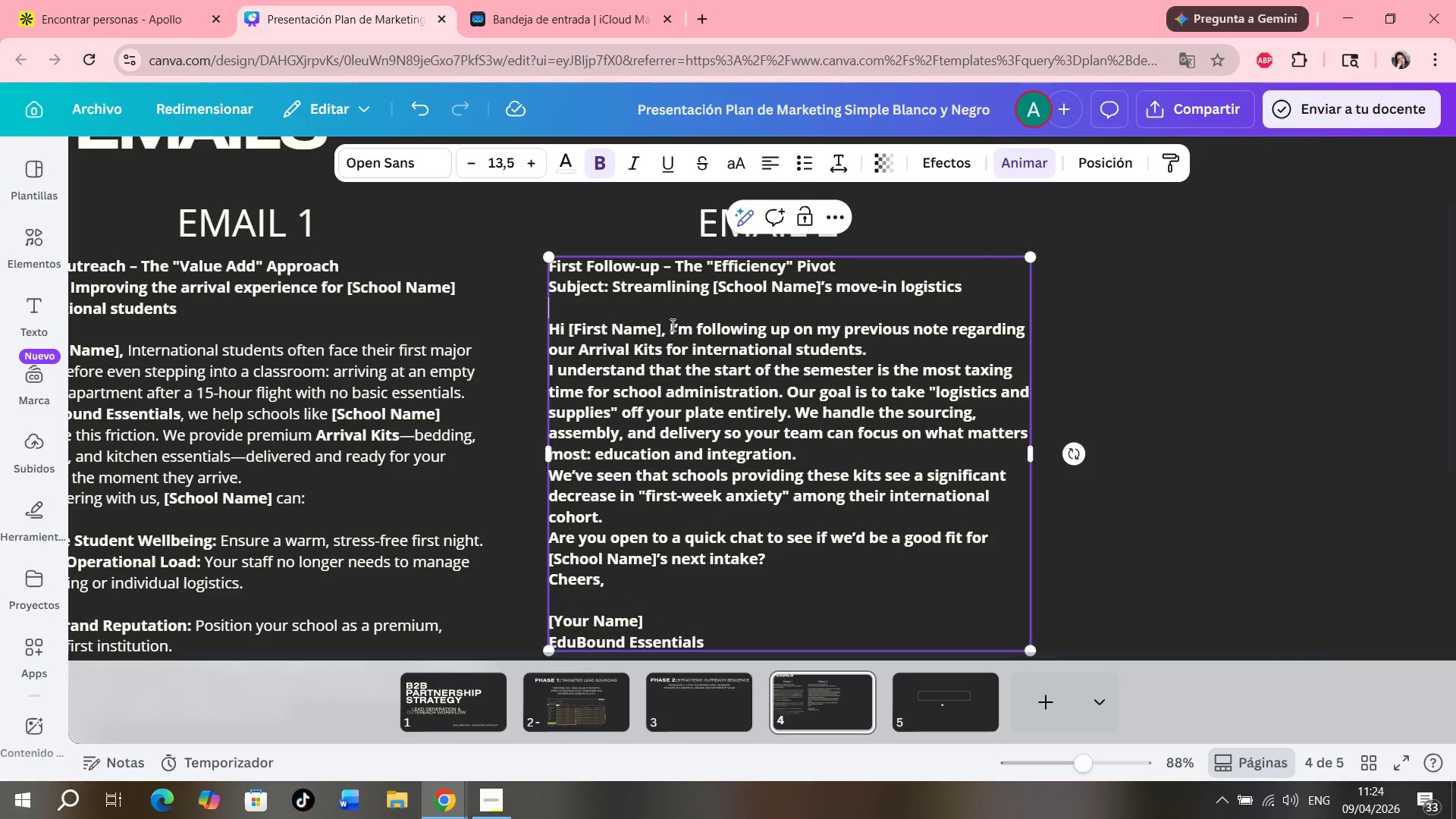 
left_click_drag(start_coordinate=[671, 325], to_coordinate=[701, 521])
 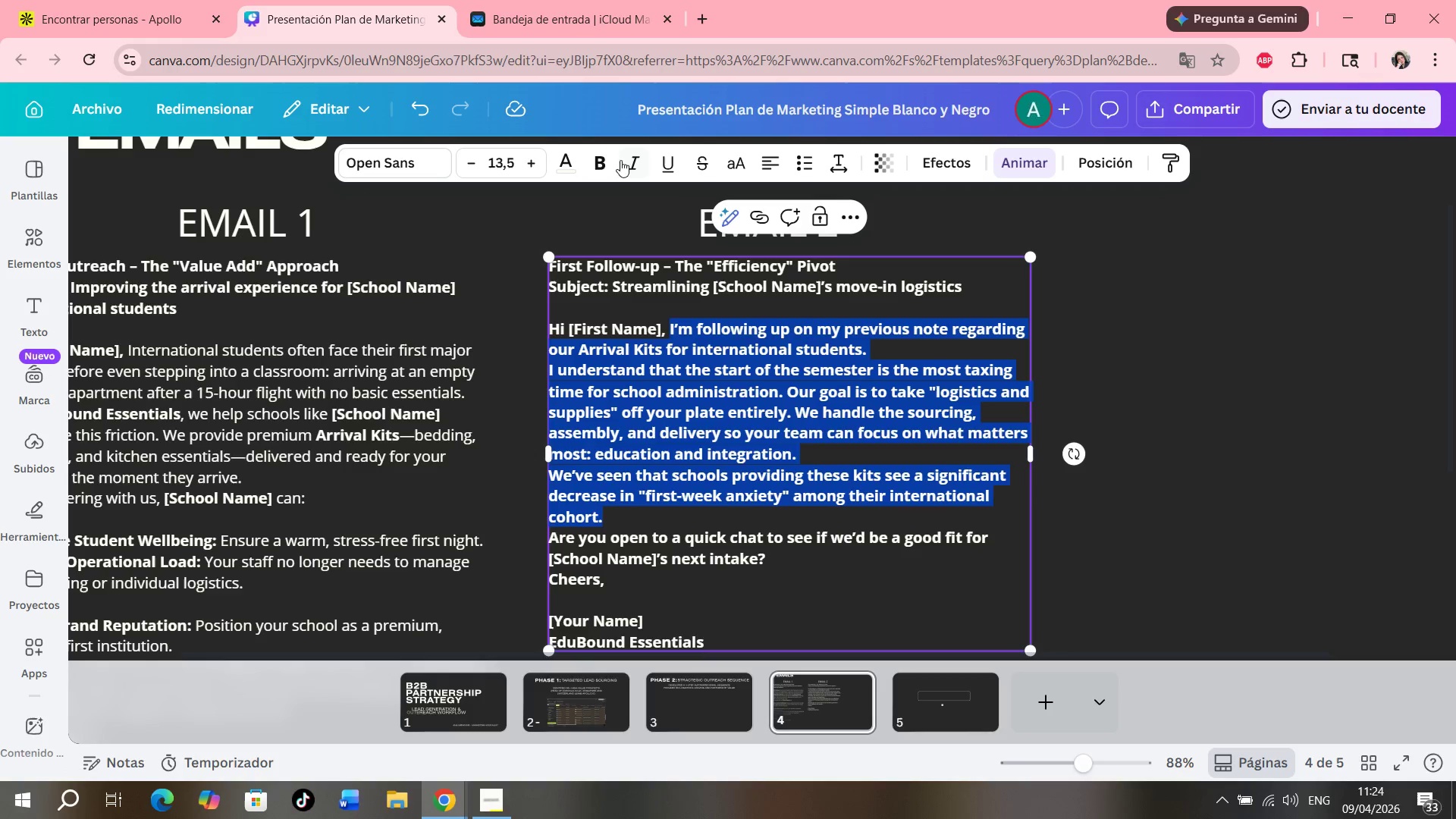 
left_click([597, 157])
 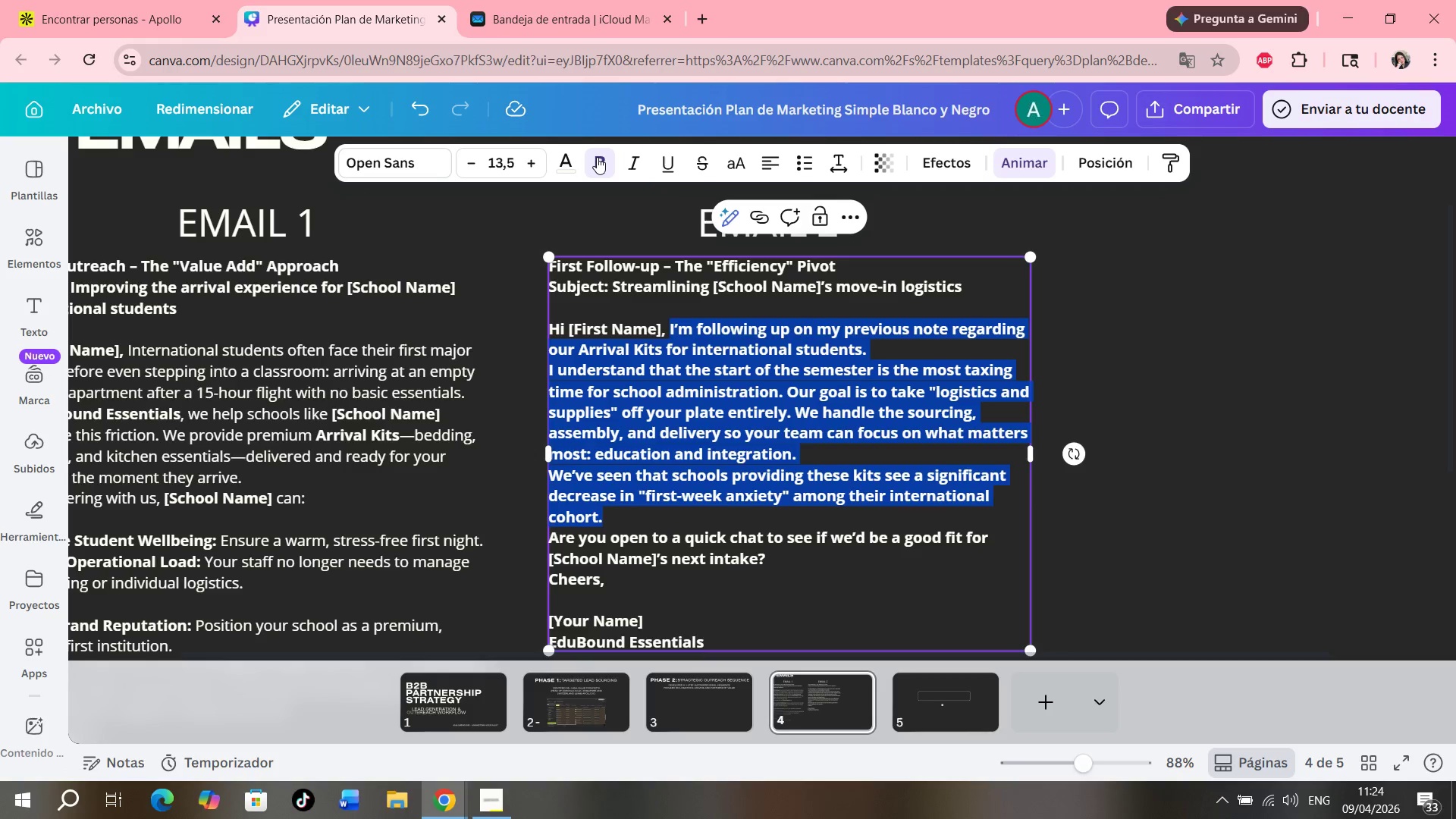 
left_click([597, 157])
 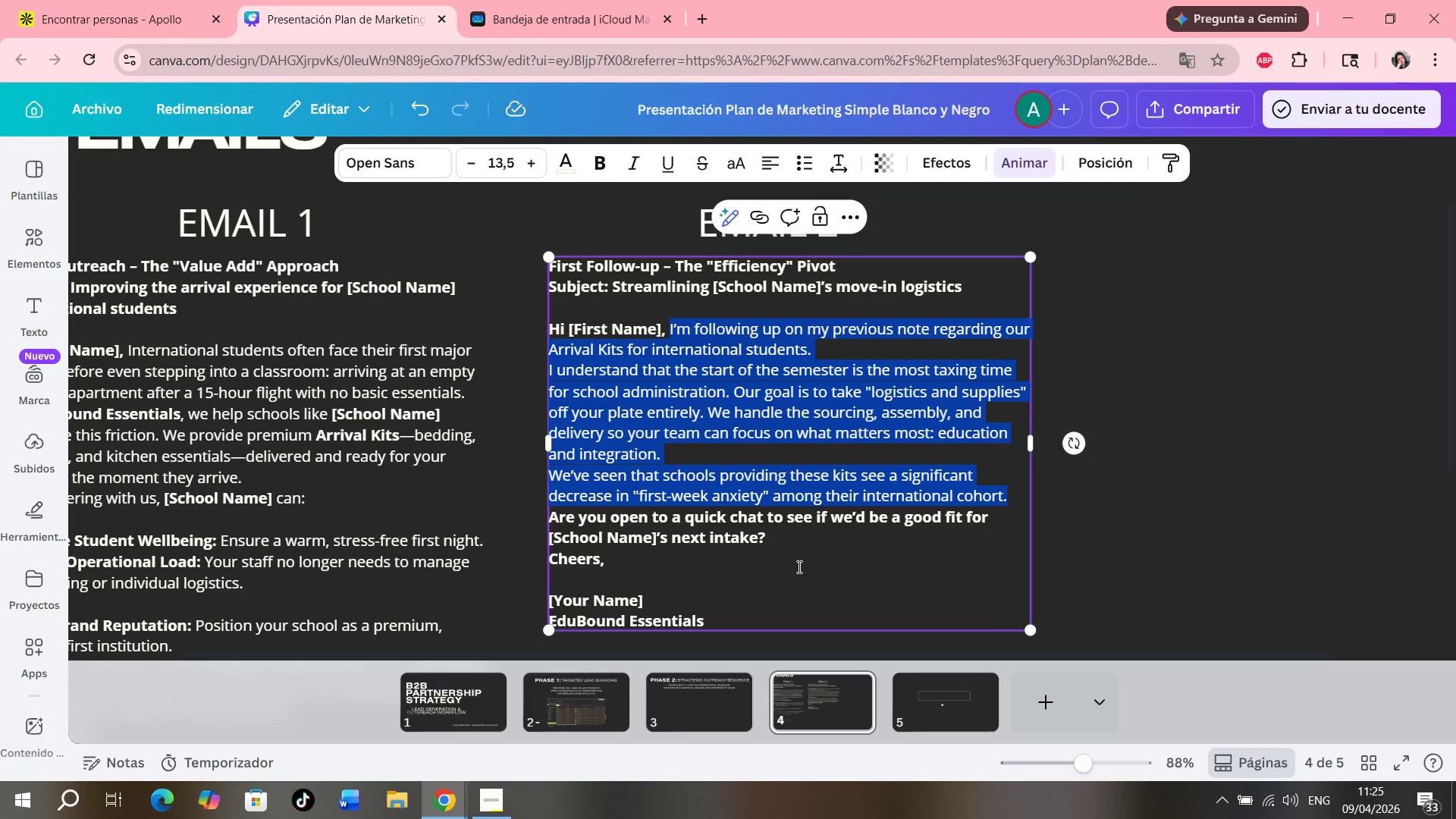 
left_click([795, 561])
 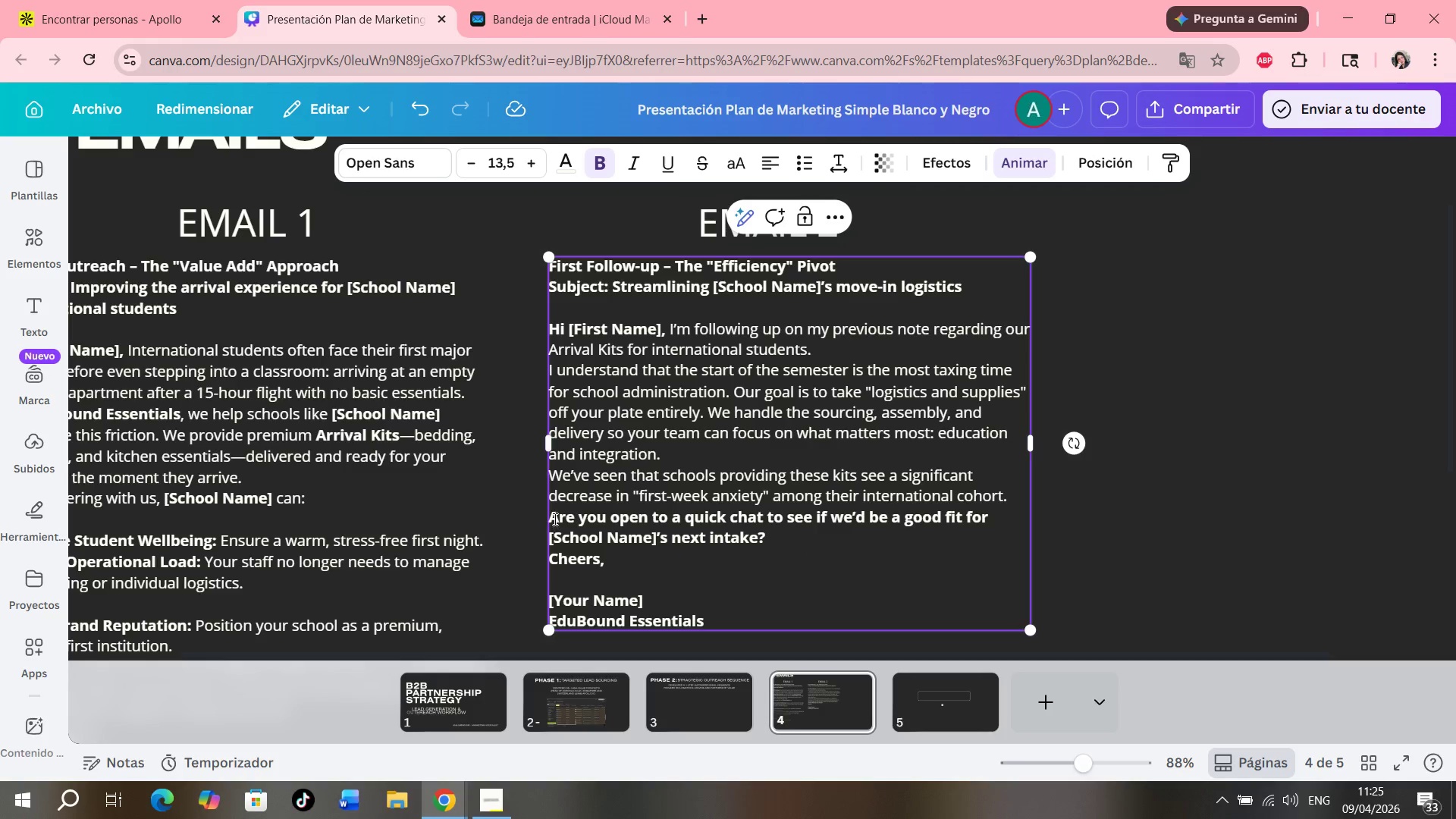 
left_click_drag(start_coordinate=[553, 518], to_coordinate=[779, 529])
 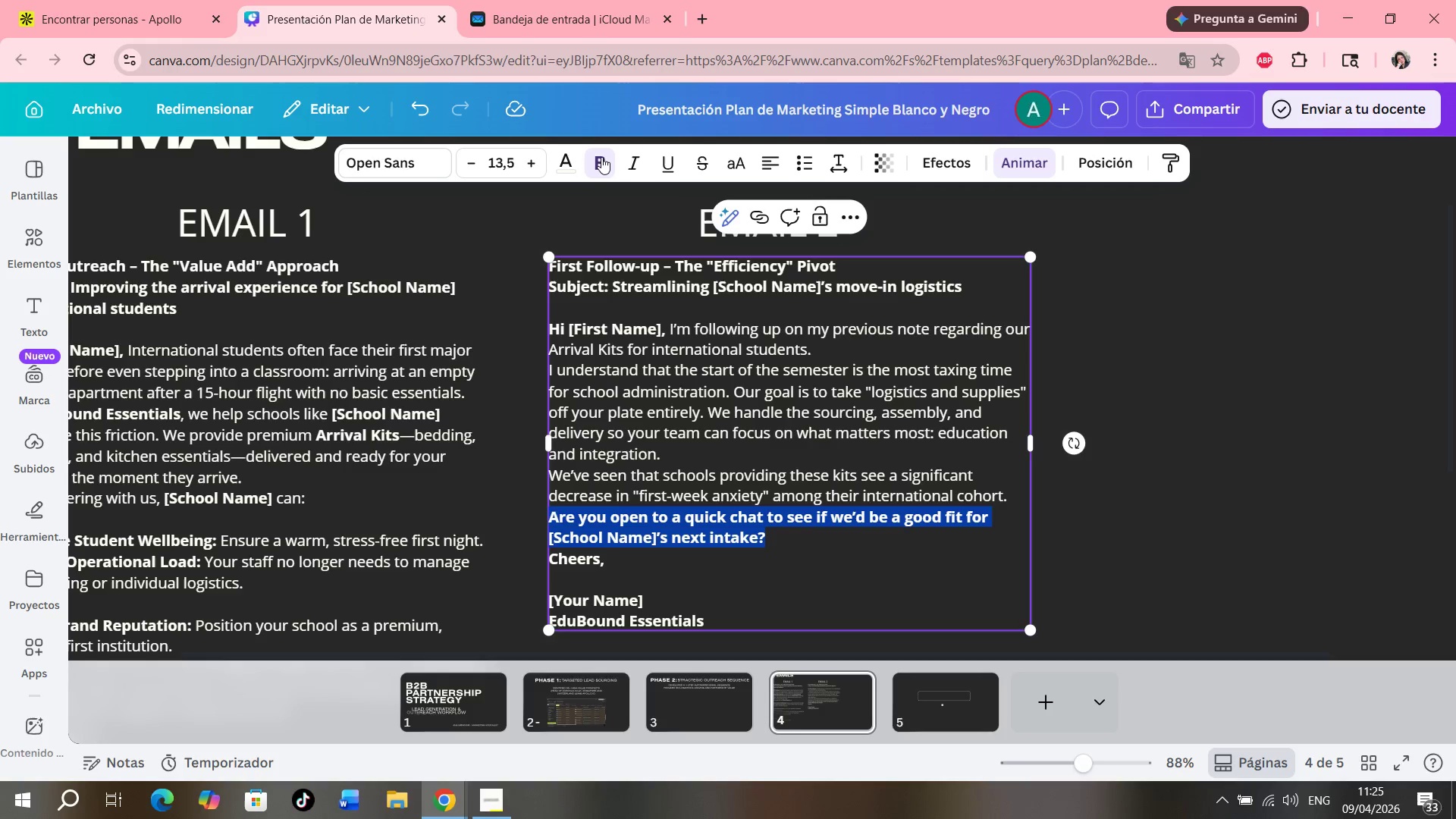 
left_click([603, 161])
 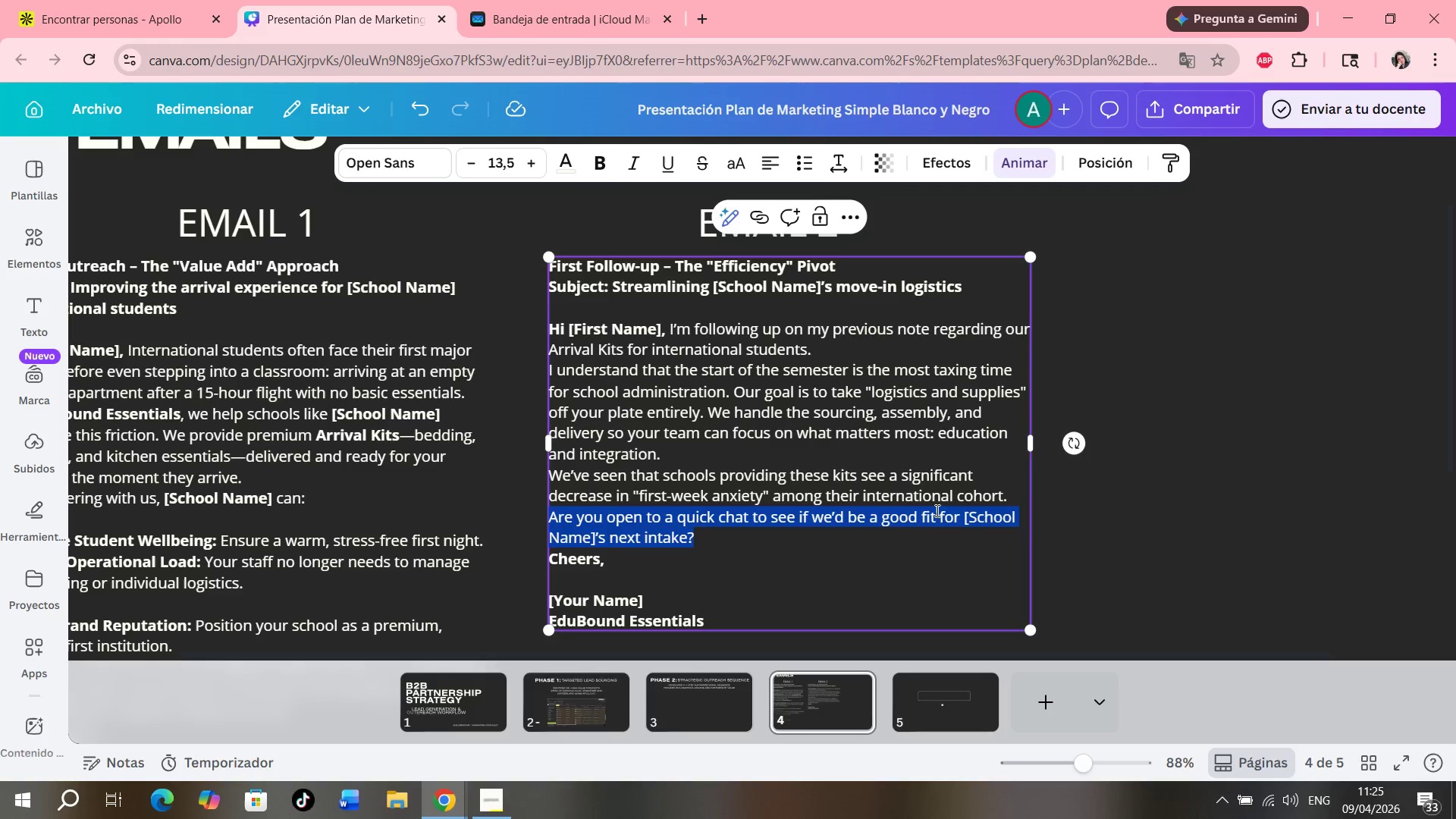 
left_click([940, 563])
 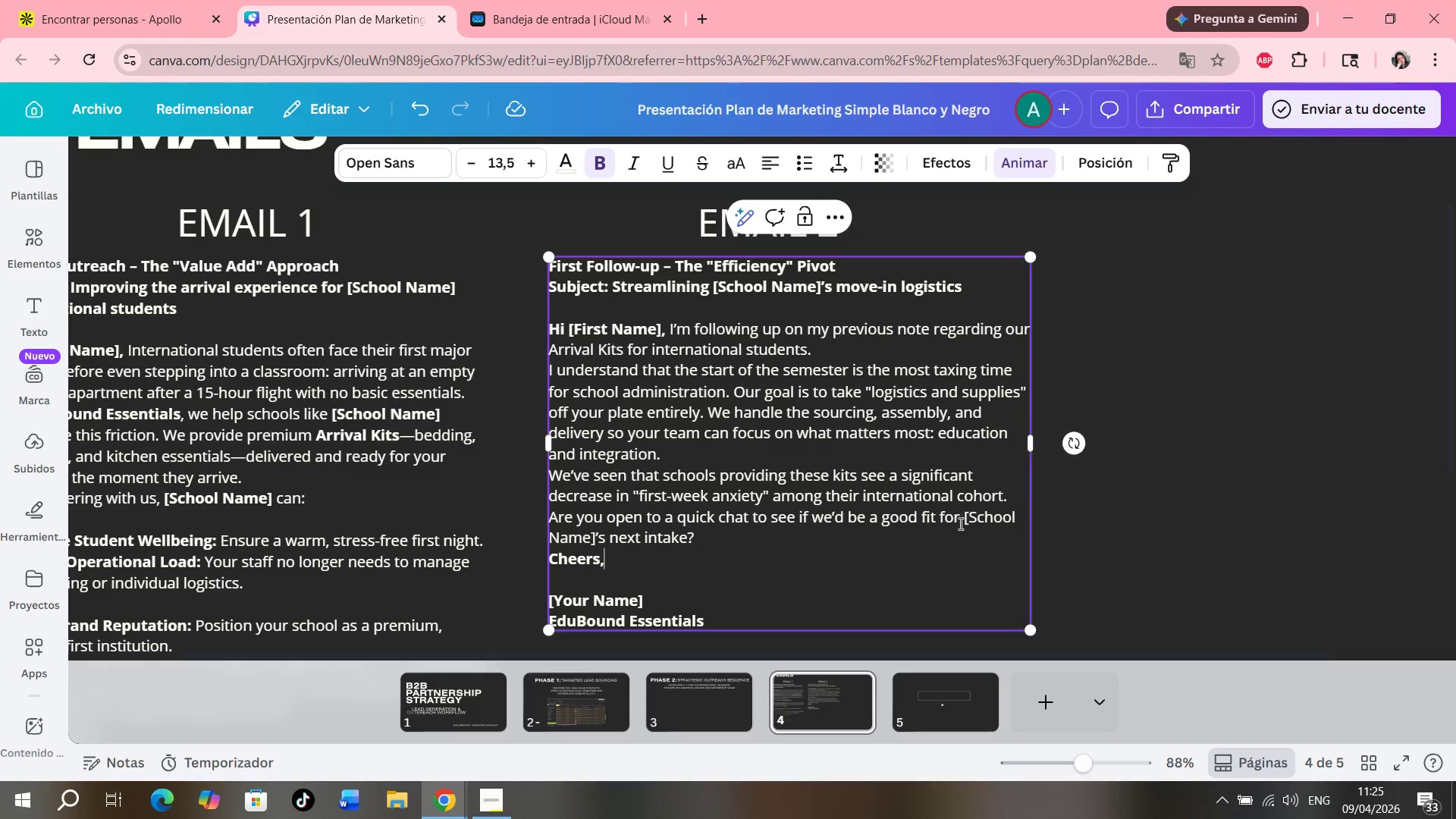 
left_click_drag(start_coordinate=[959, 523], to_coordinate=[609, 536])
 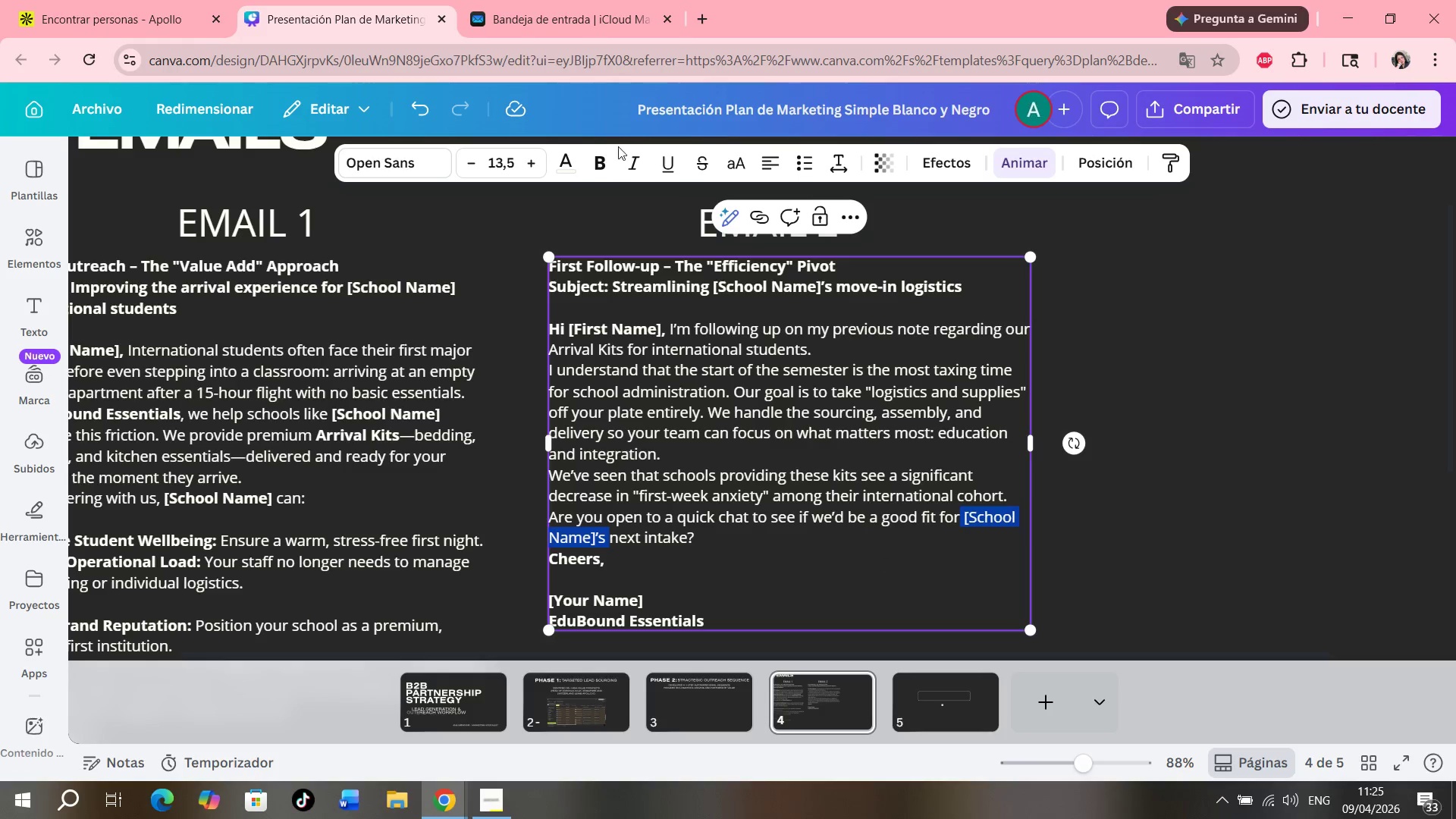 
left_click([593, 158])
 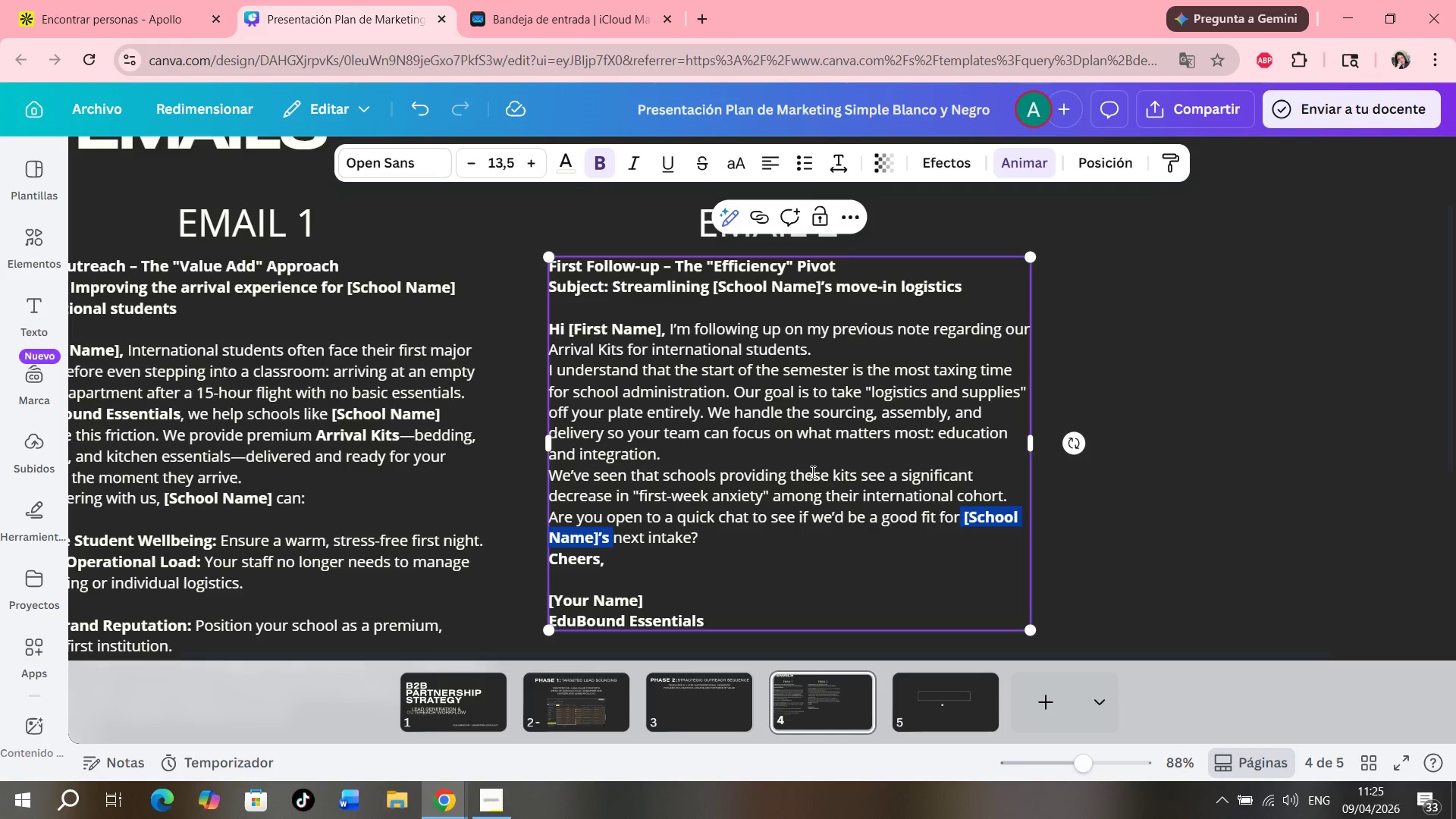 
left_click([785, 543])
 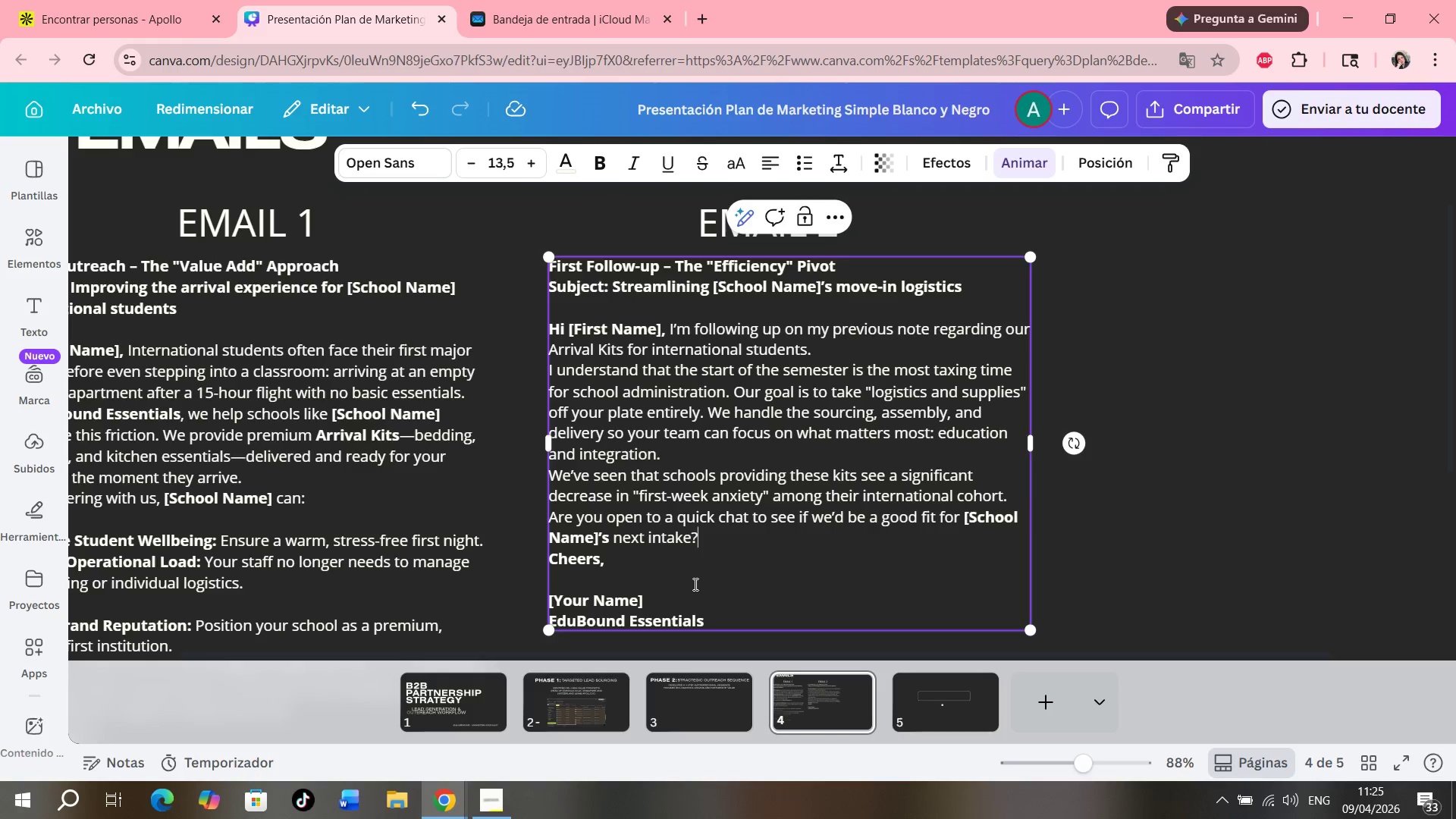 
left_click_drag(start_coordinate=[606, 562], to_coordinate=[547, 555])
 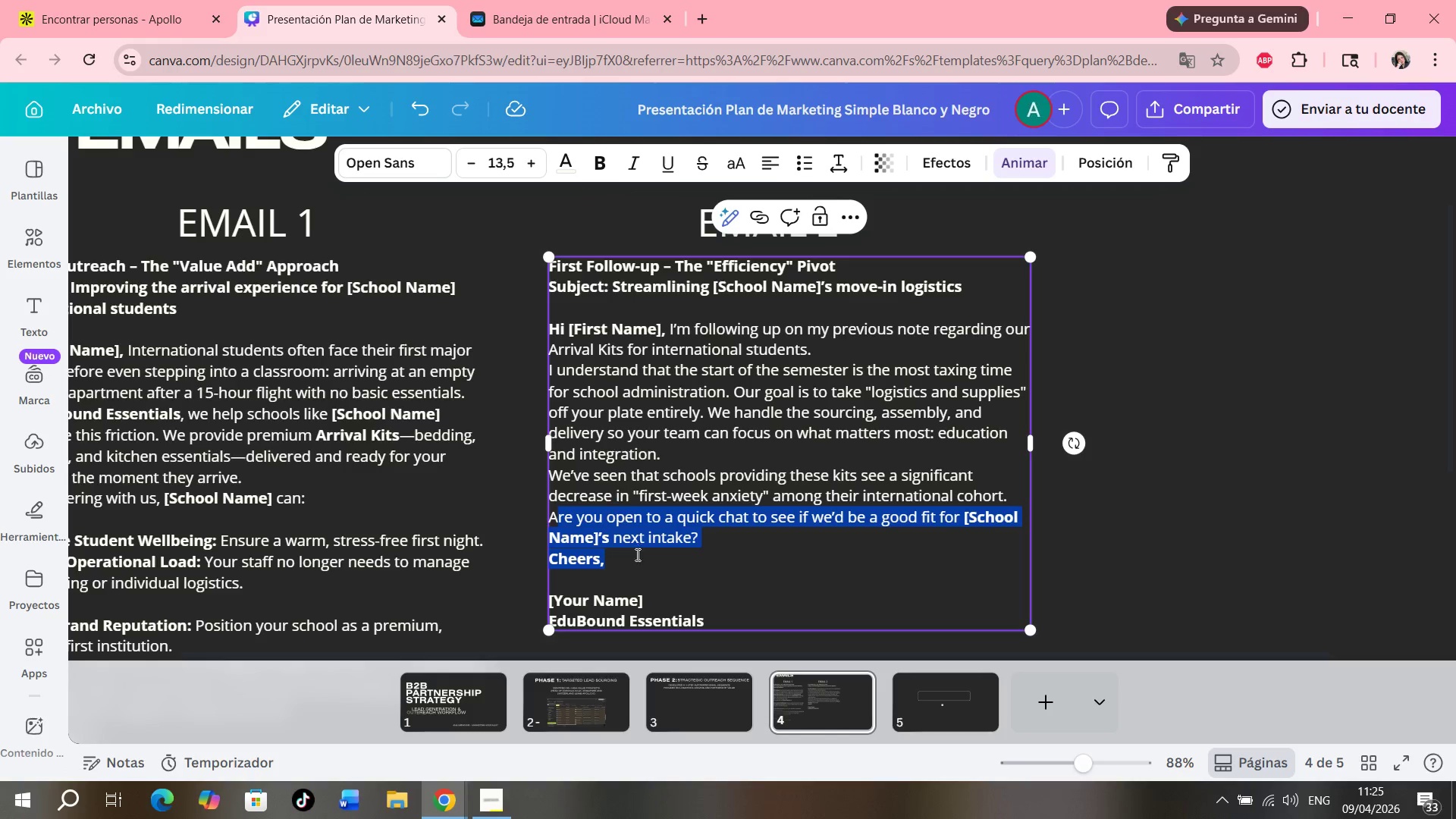 
left_click([633, 563])
 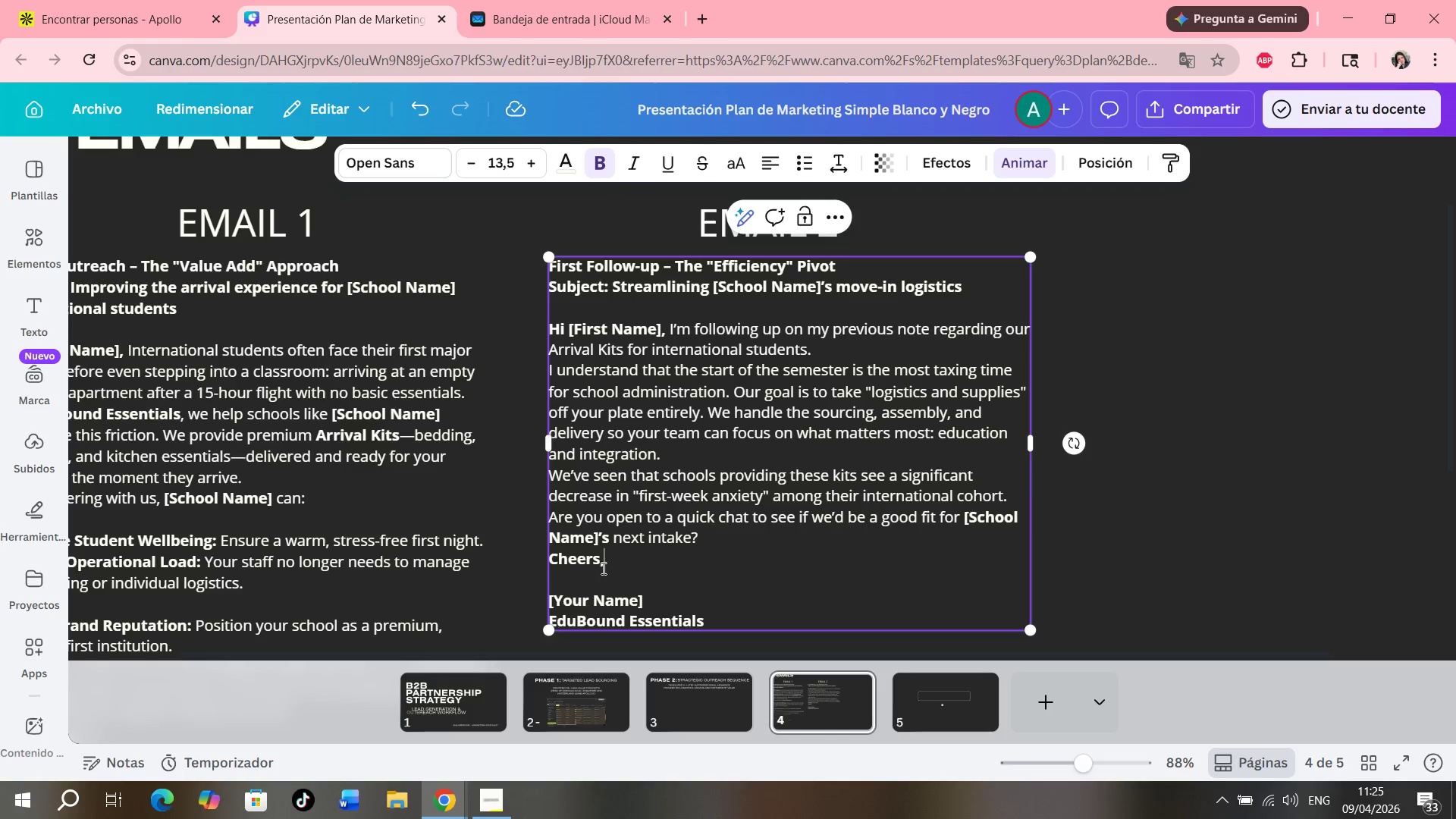 
left_click_drag(start_coordinate=[605, 565], to_coordinate=[550, 560])
 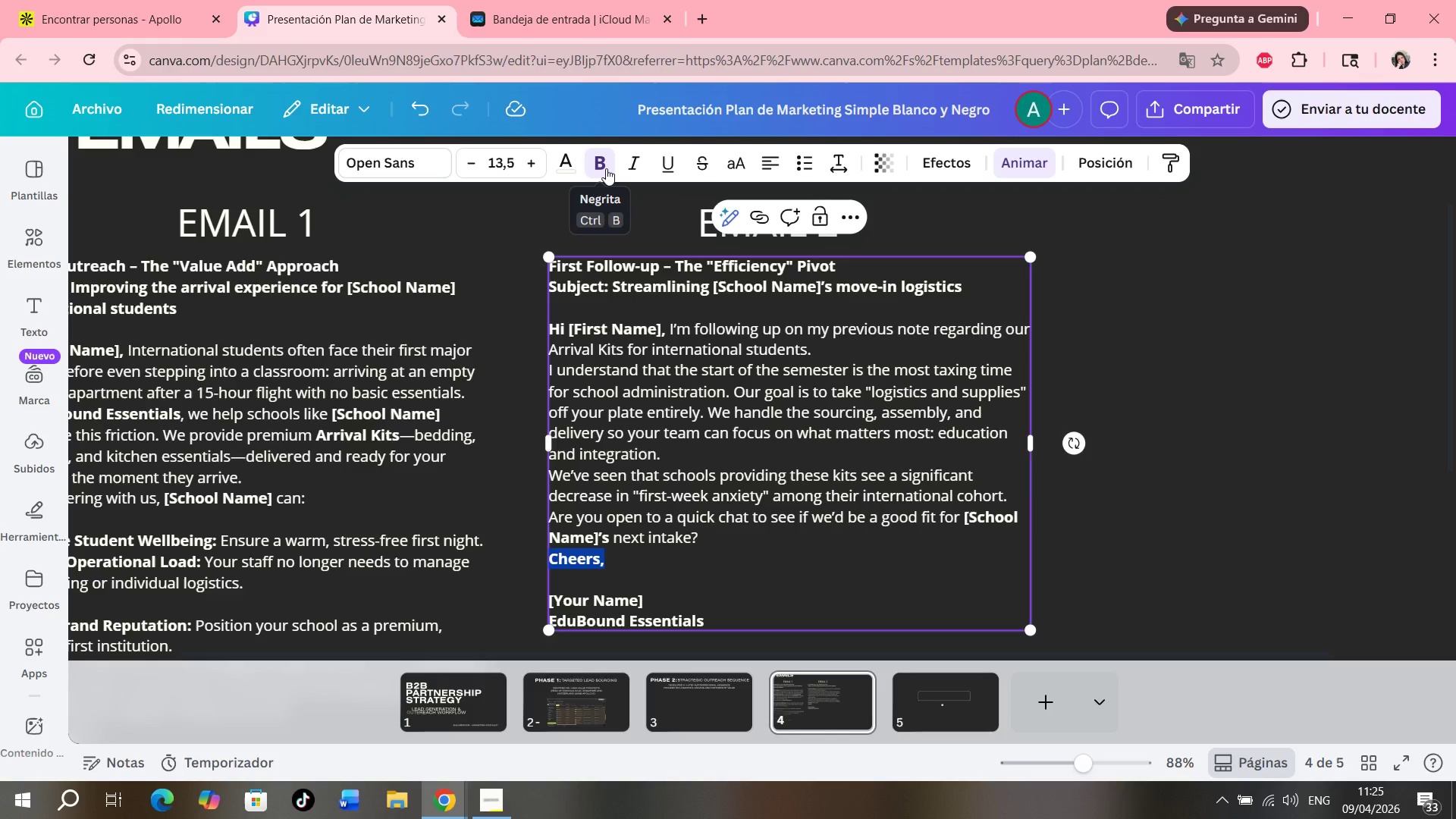 
left_click([606, 168])
 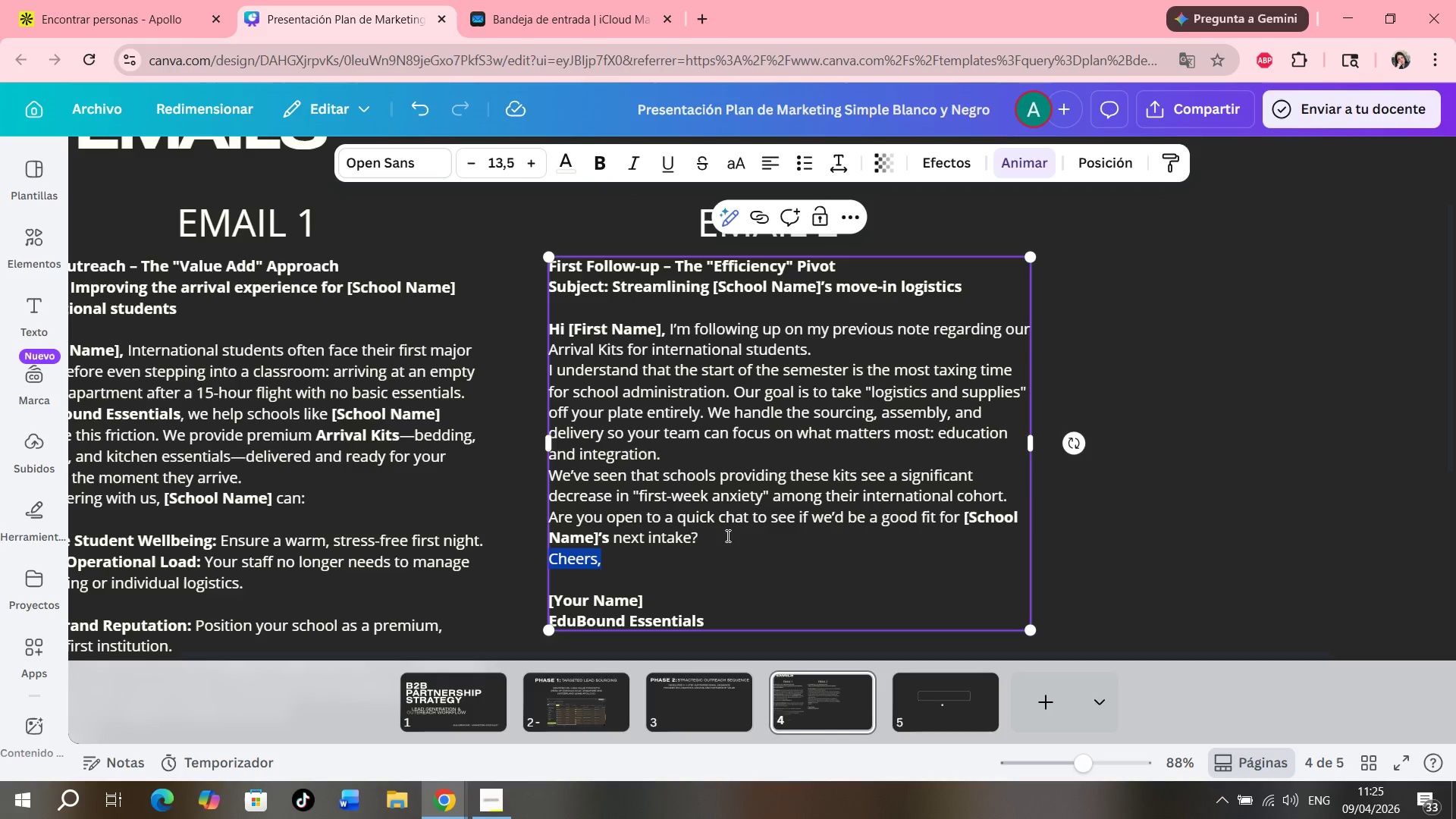 
left_click([718, 549])
 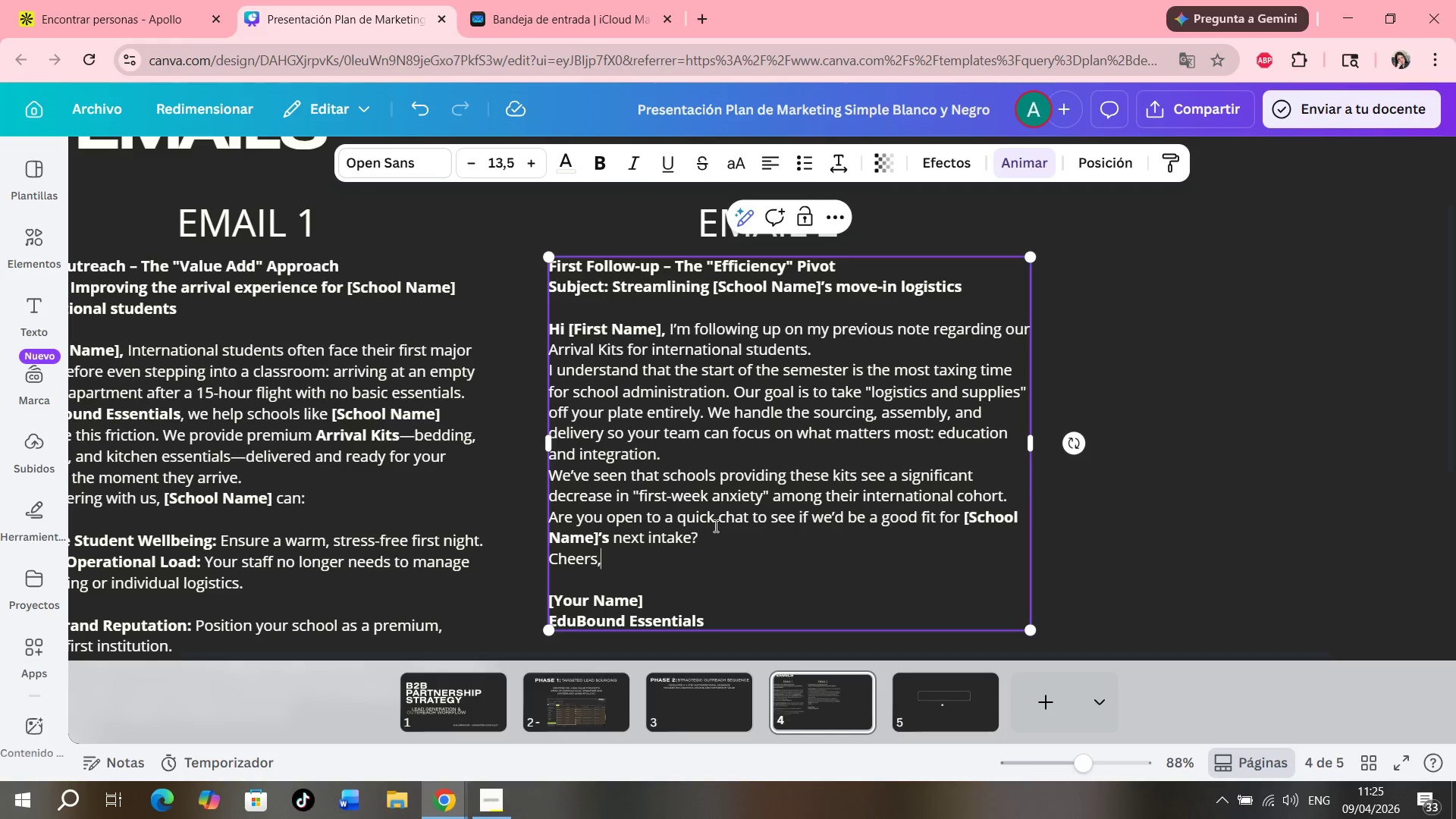 
left_click([714, 521])
 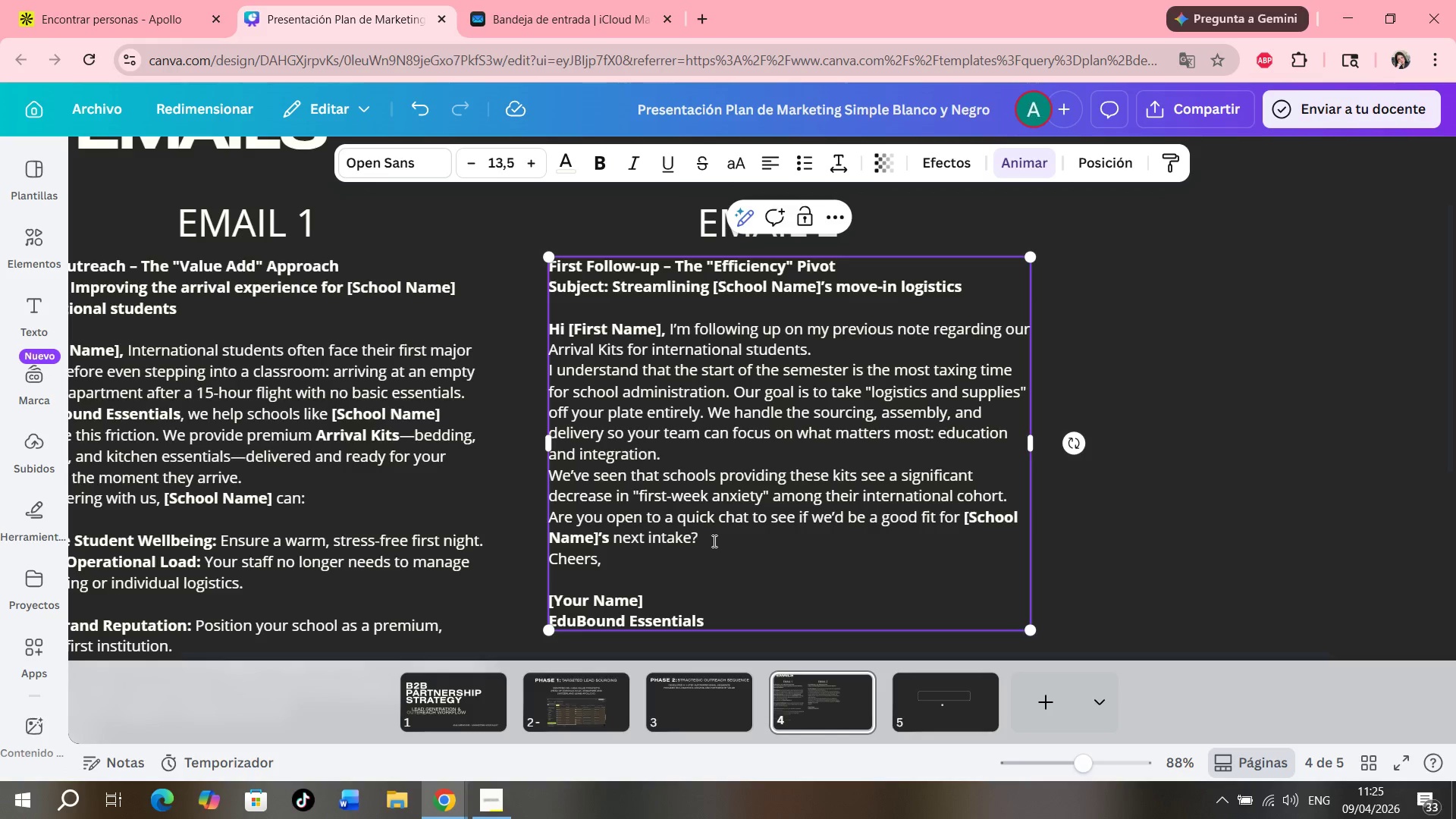 
key(Enter)
 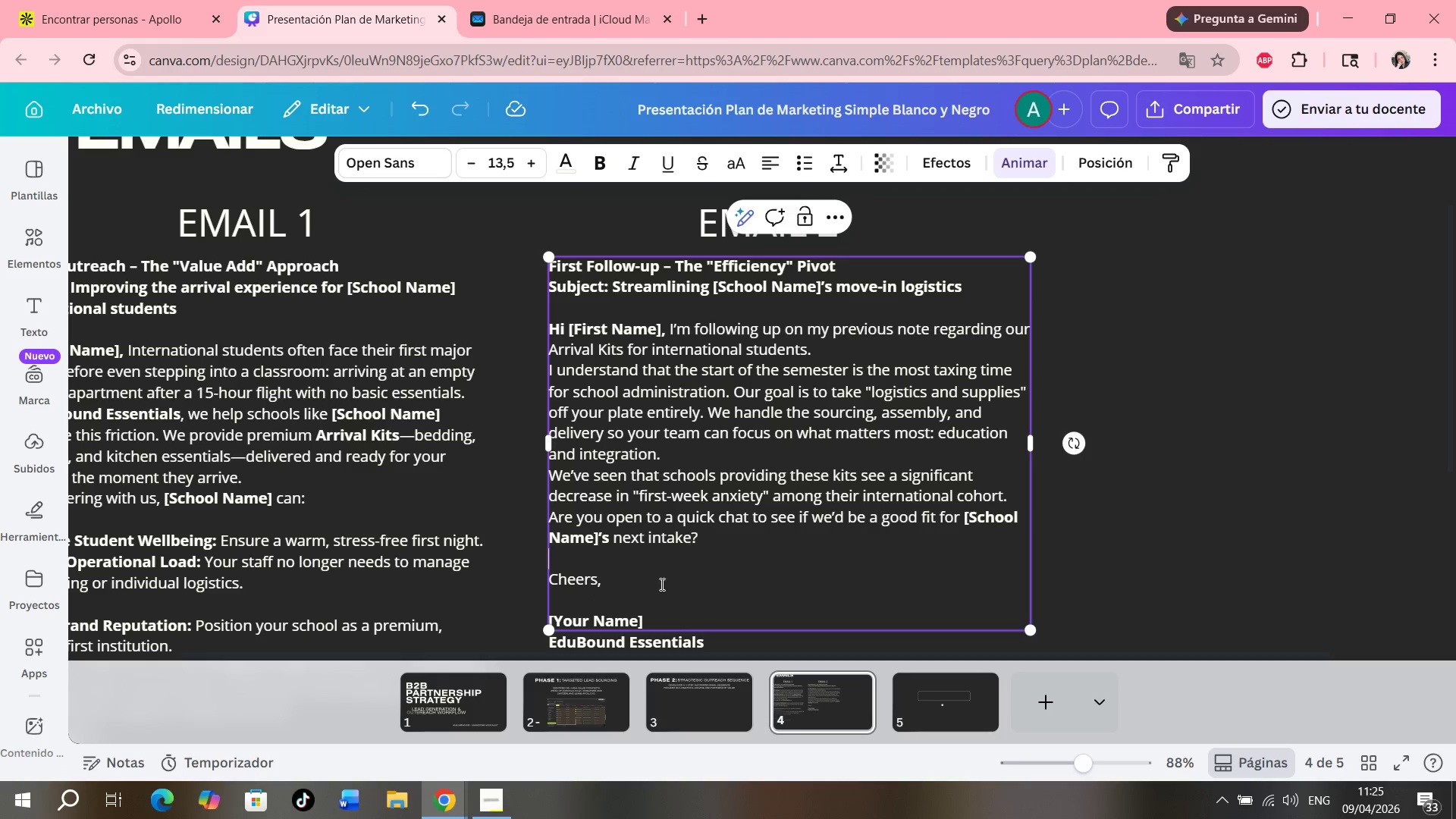 
left_click([697, 576])
 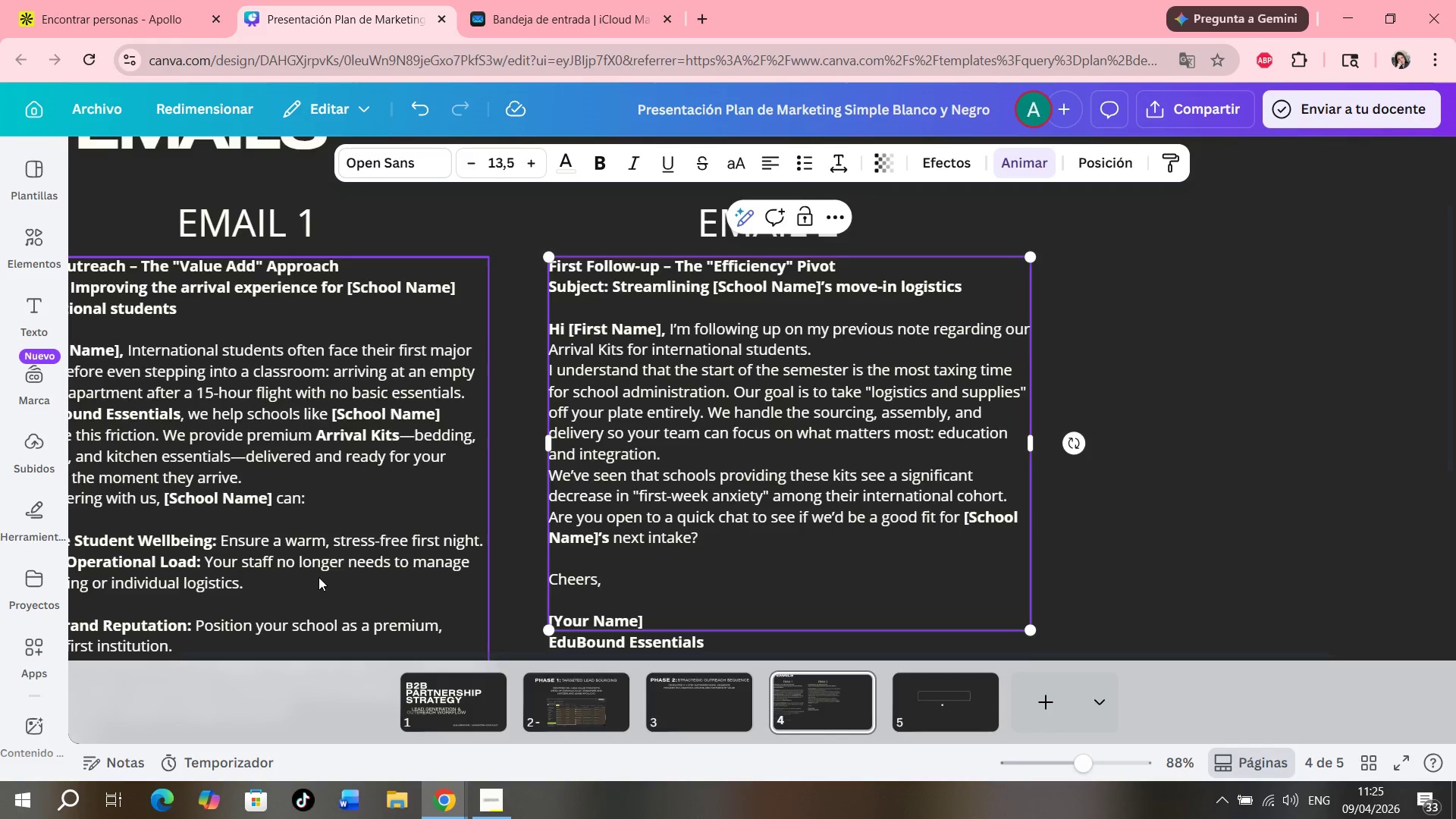 
scroll: coordinate [319, 573], scroll_direction: down, amount: 3.0
 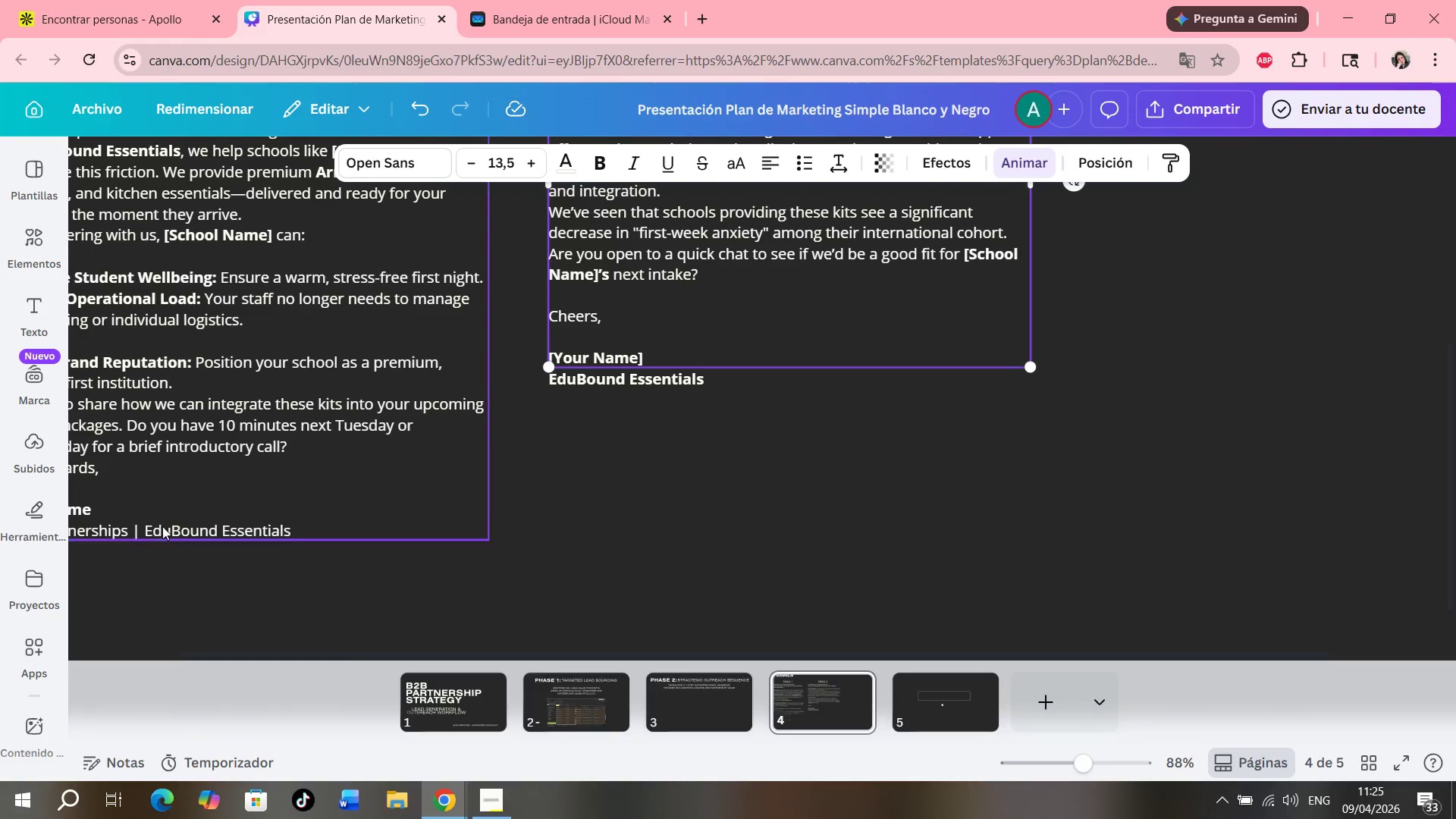 
left_click([152, 470])
 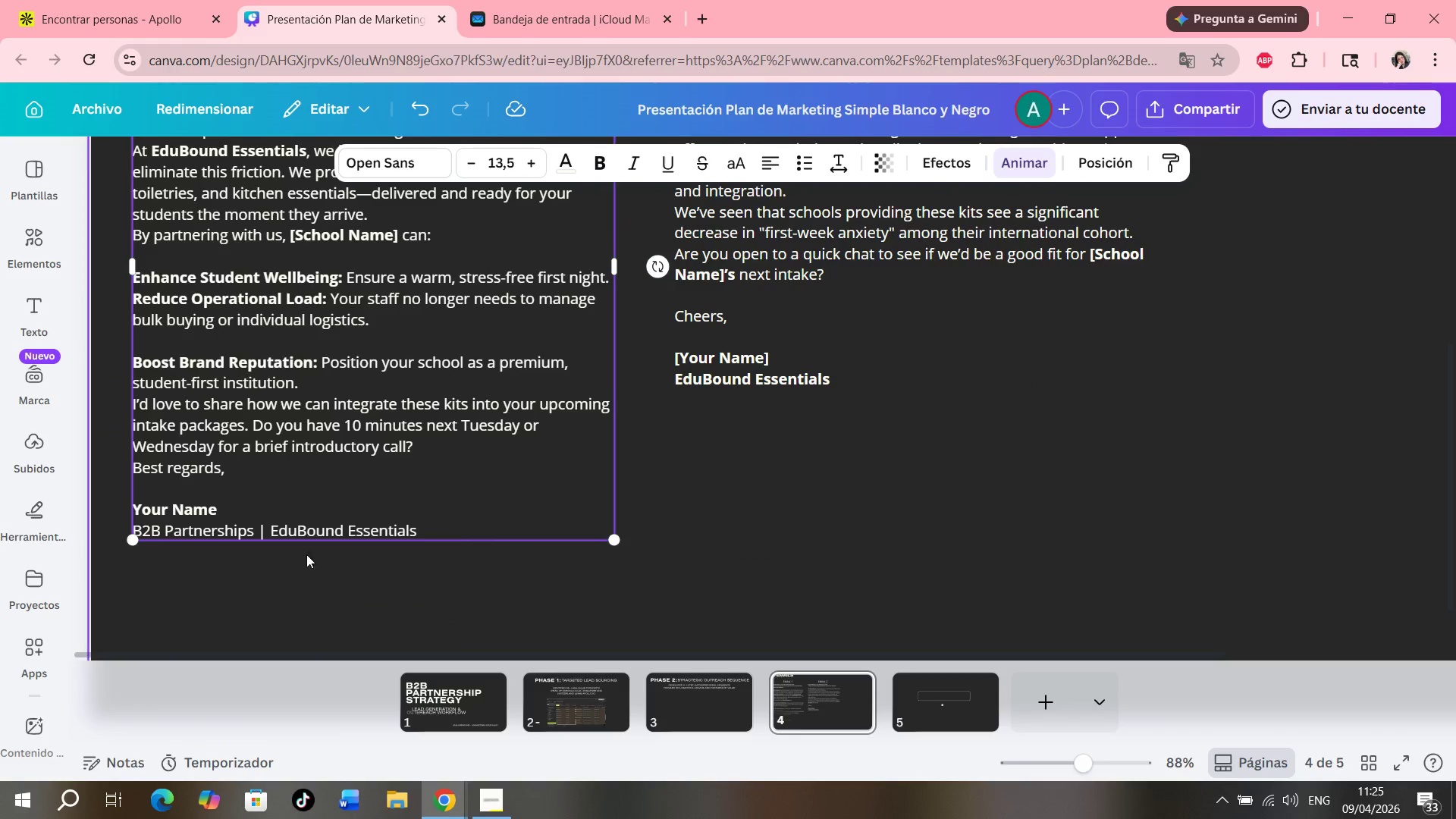 
left_click([427, 449])
 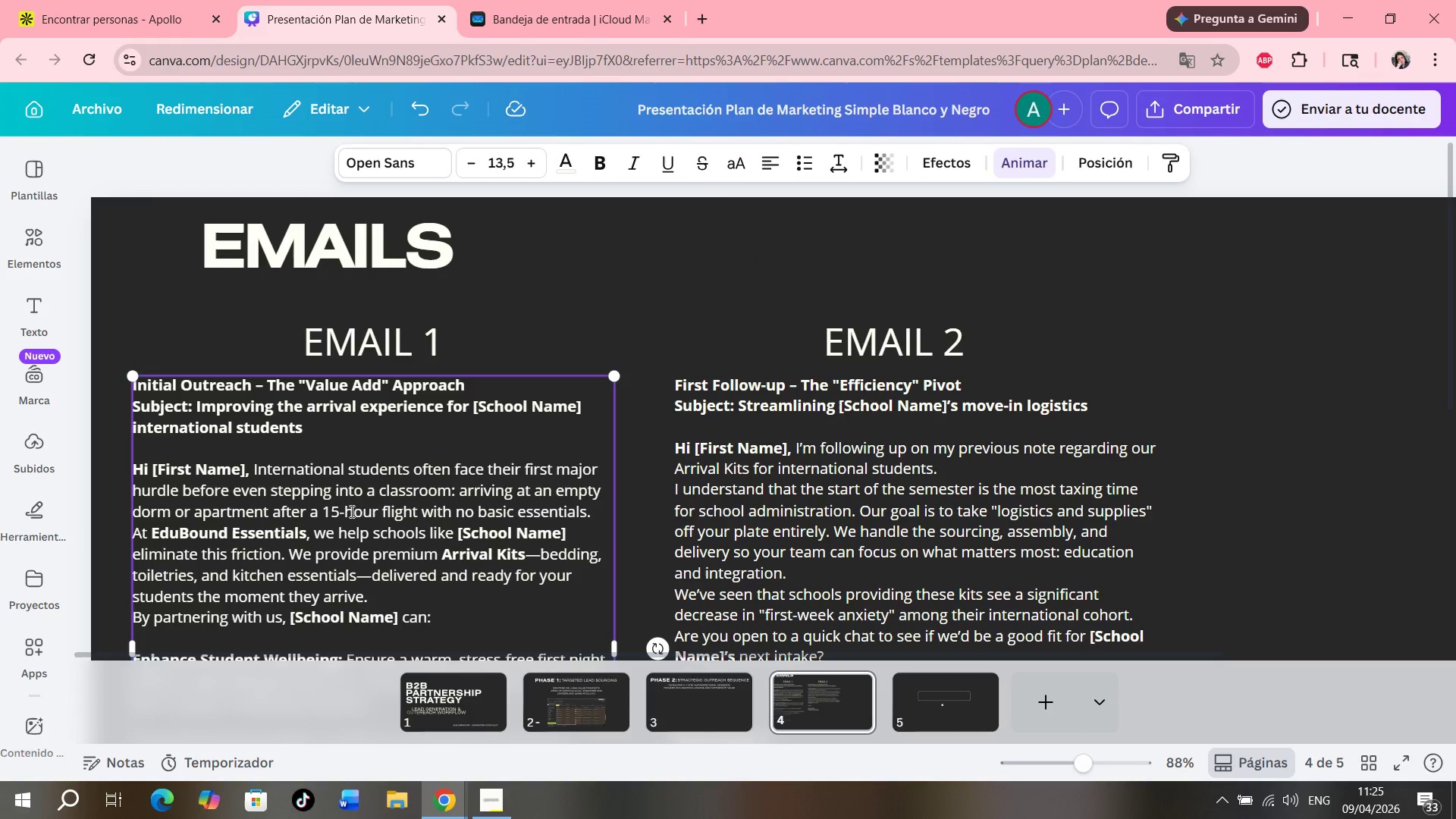 
scroll: coordinate [401, 483], scroll_direction: down, amount: 5.0
 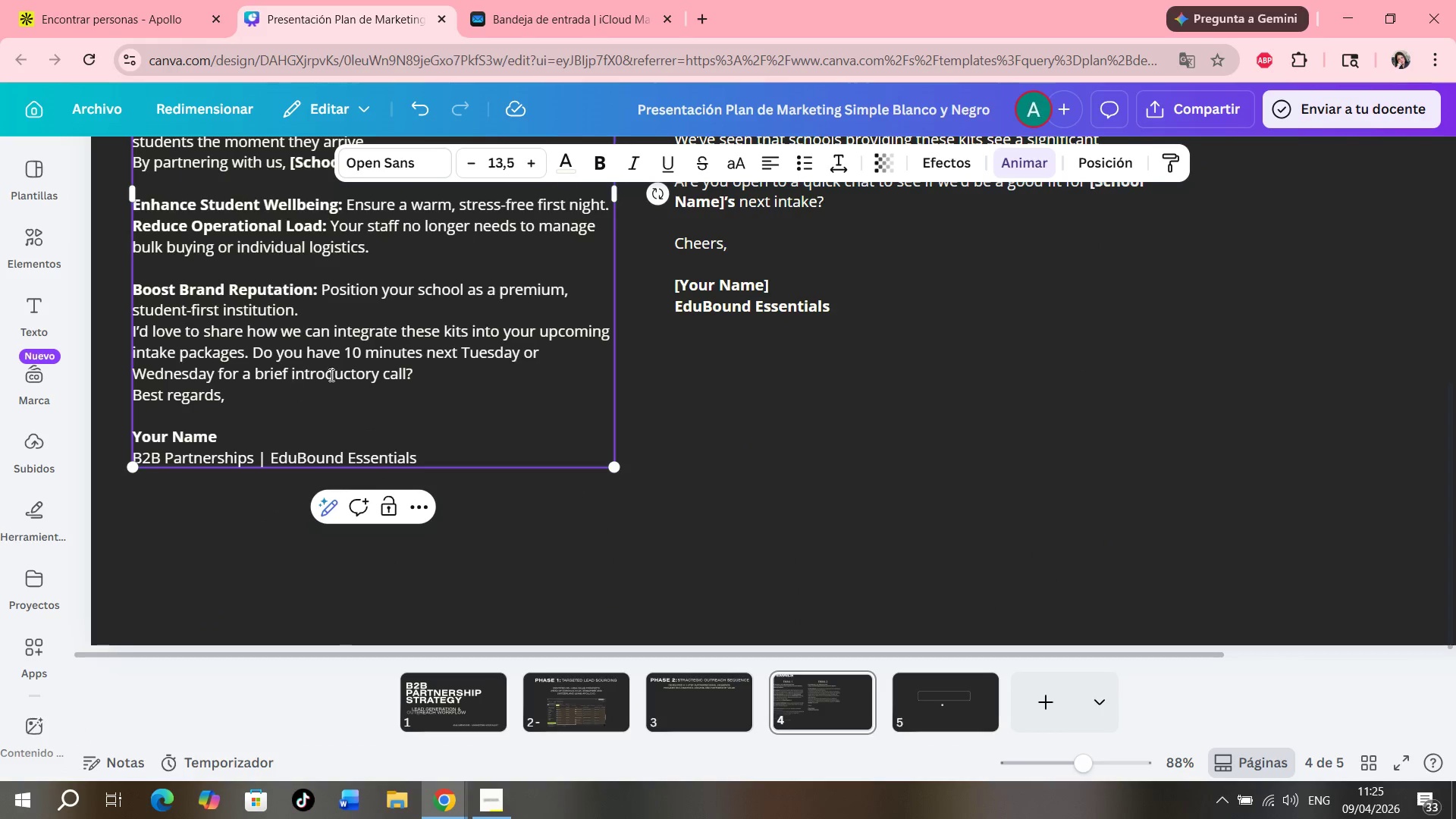 
left_click([413, 374])
 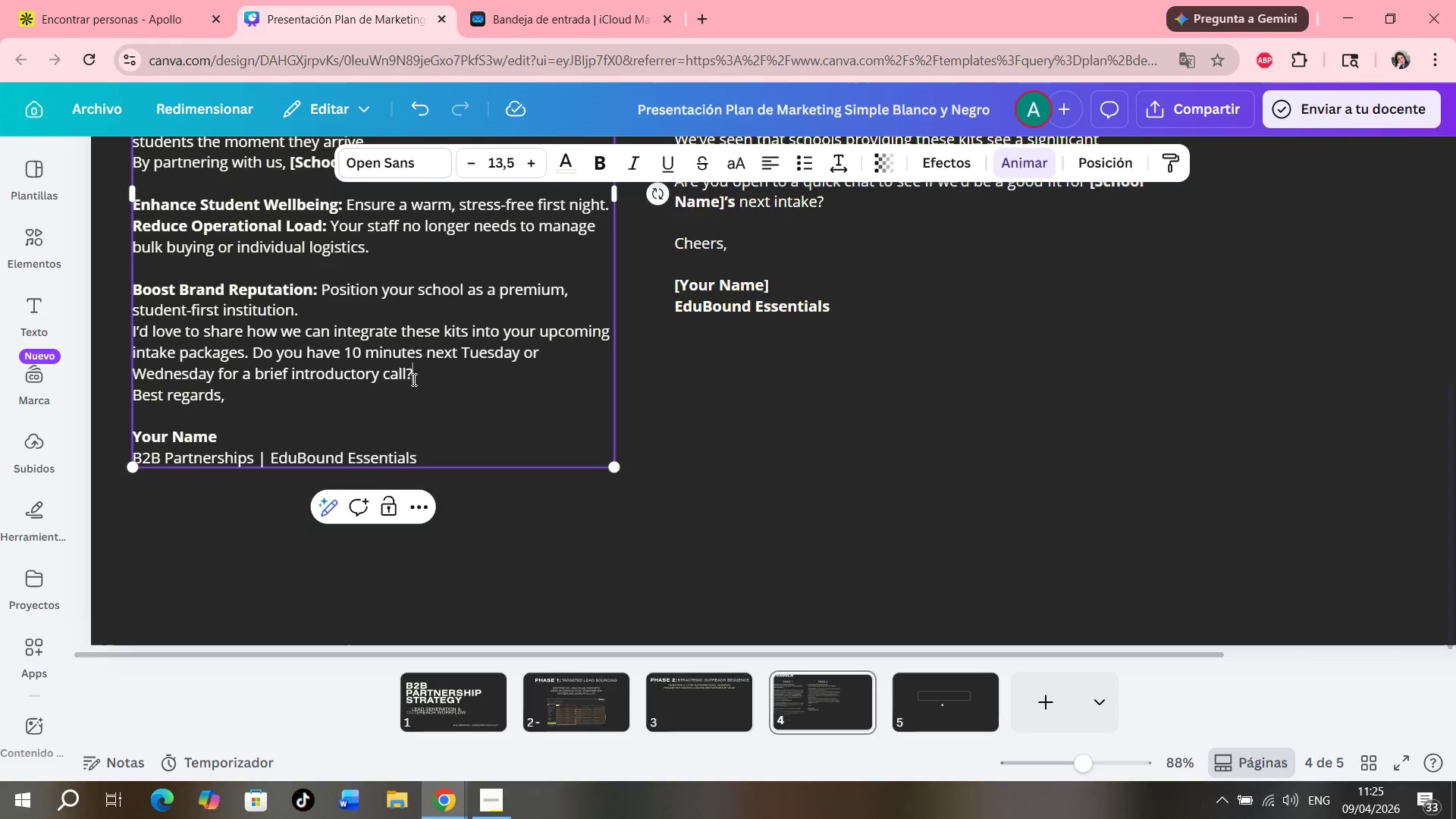 
key(Enter)
 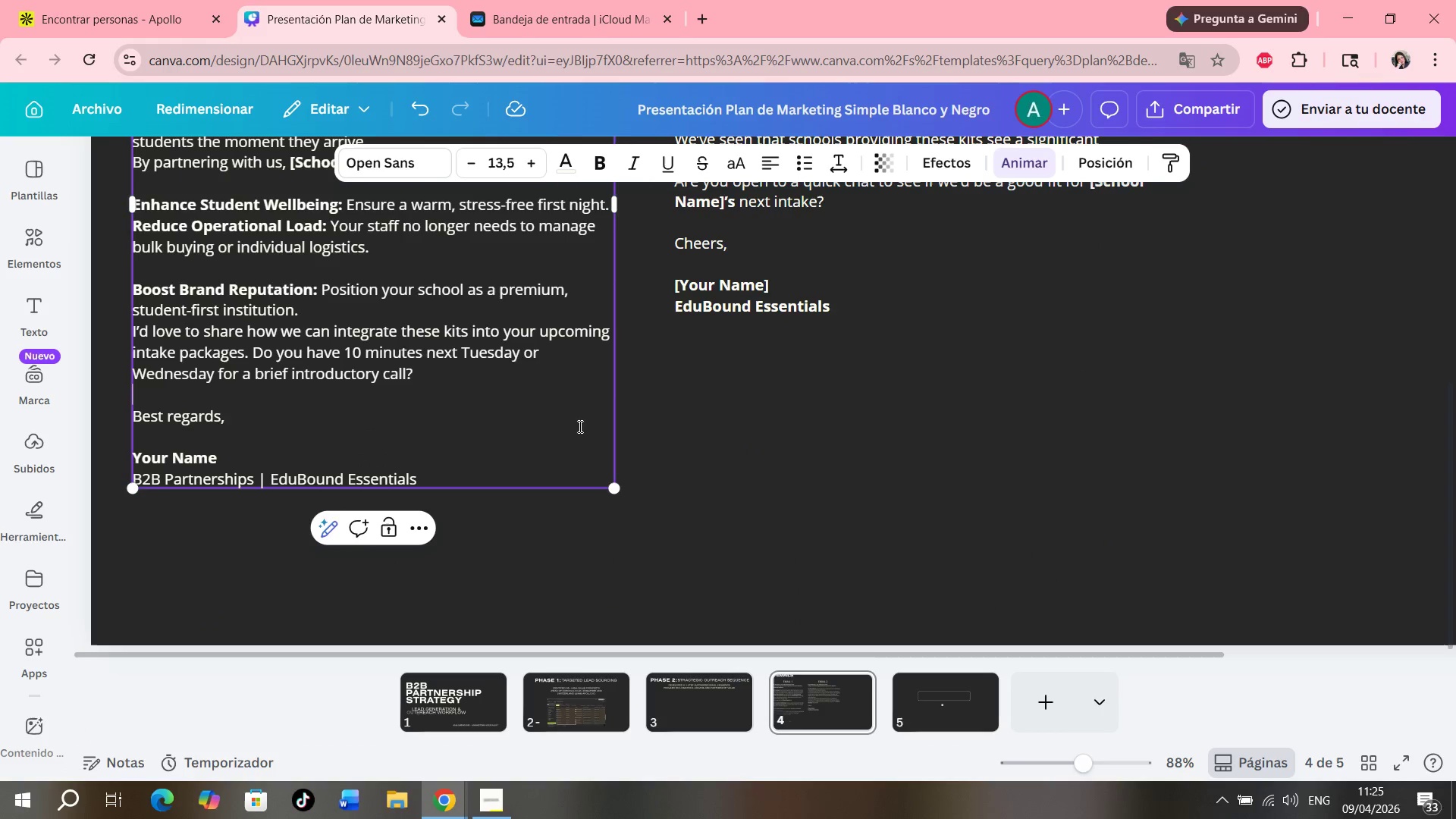 
scroll: coordinate [652, 447], scroll_direction: up, amount: 4.0
 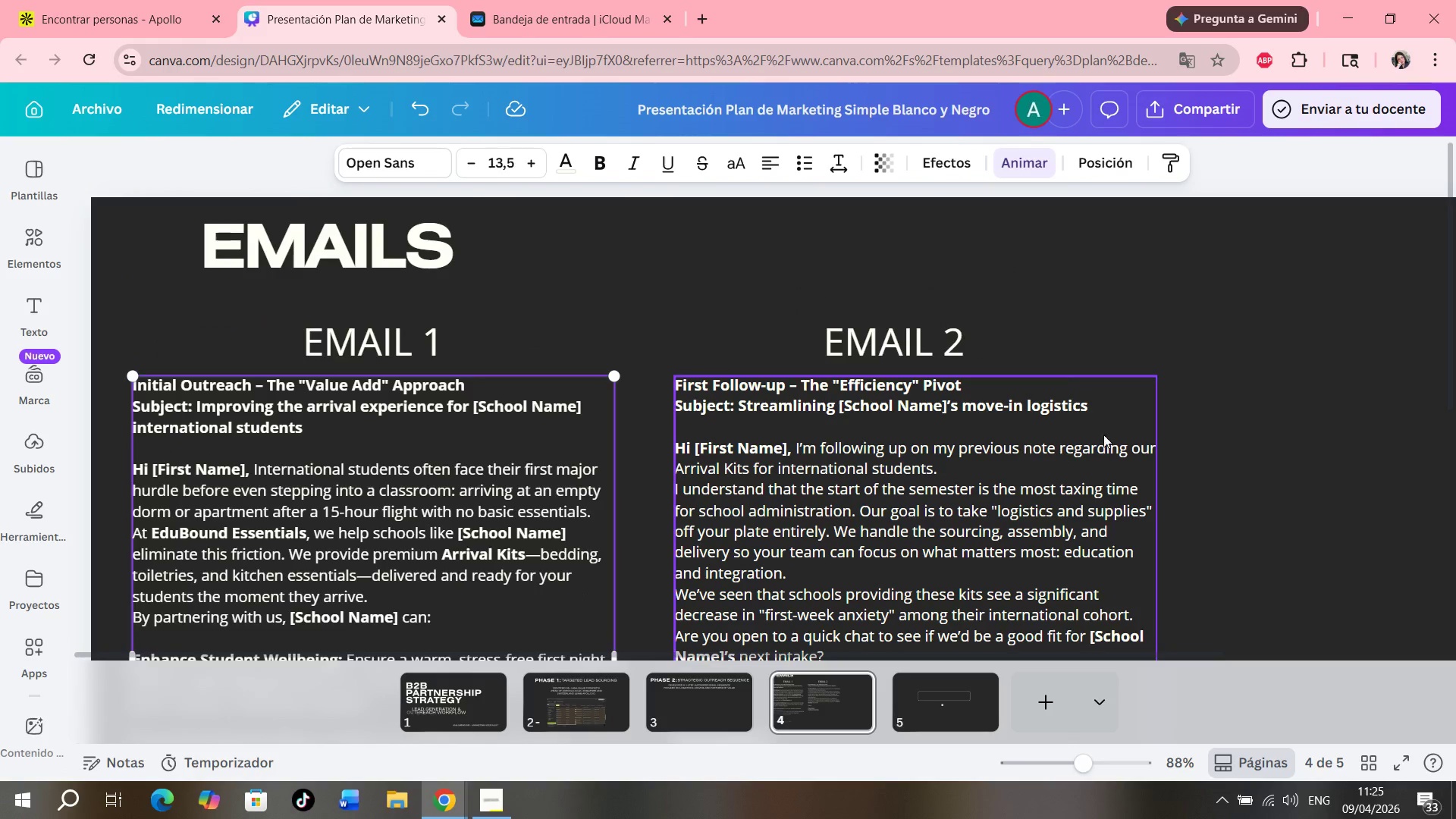 
left_click([1269, 396])
 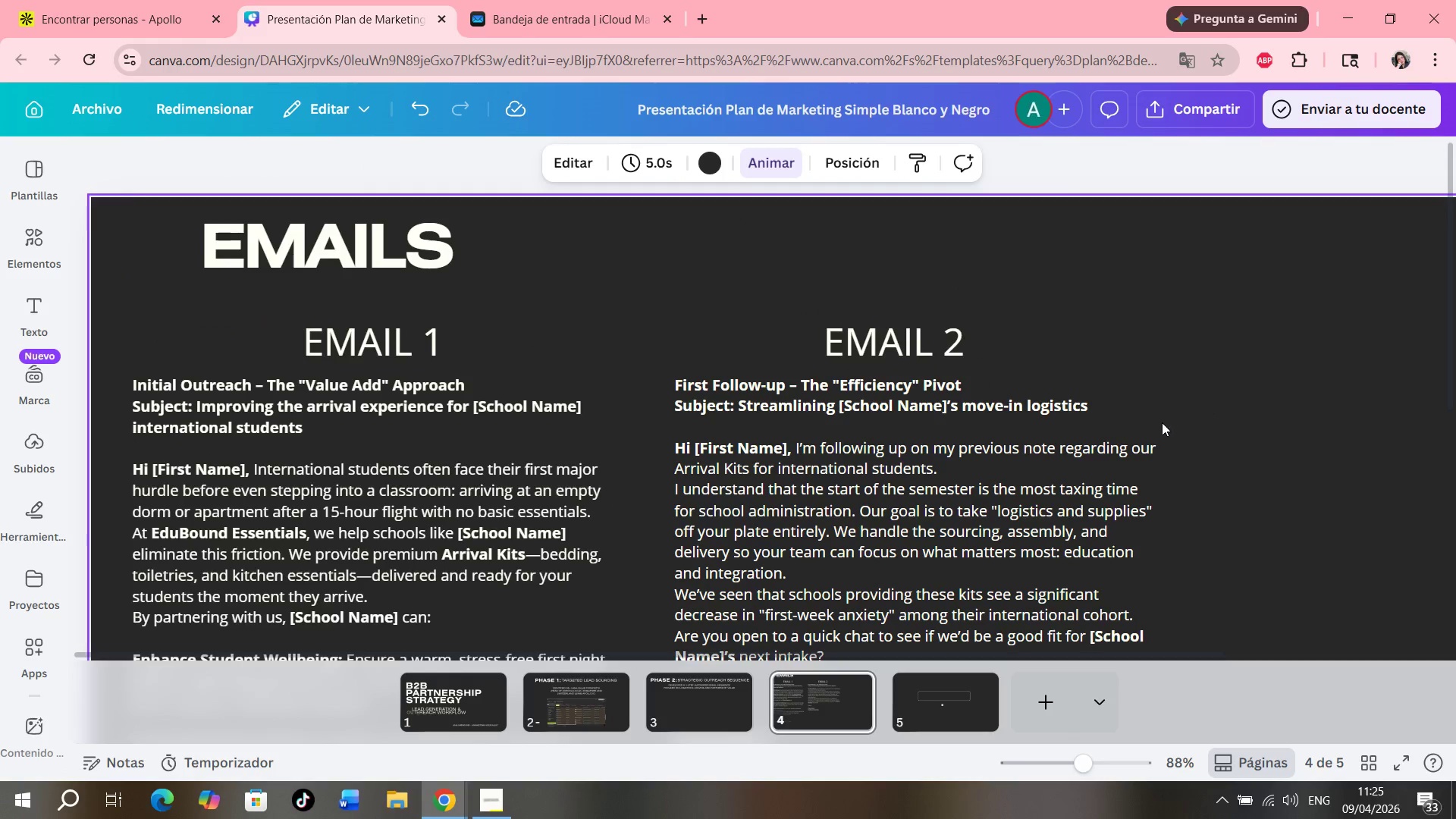 
scroll: coordinate [1161, 431], scroll_direction: down, amount: 1.0
 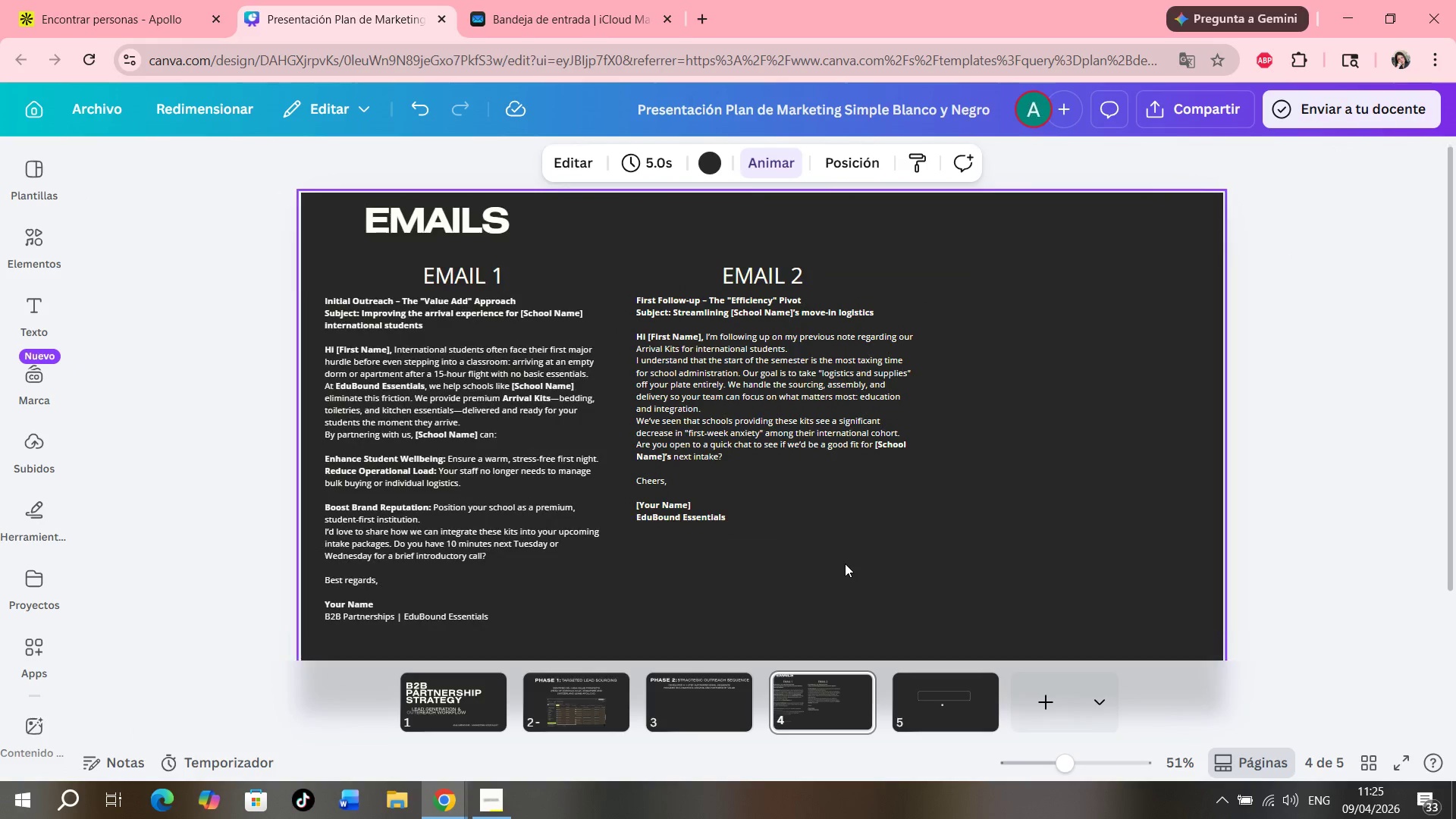 
wait(5.01)
 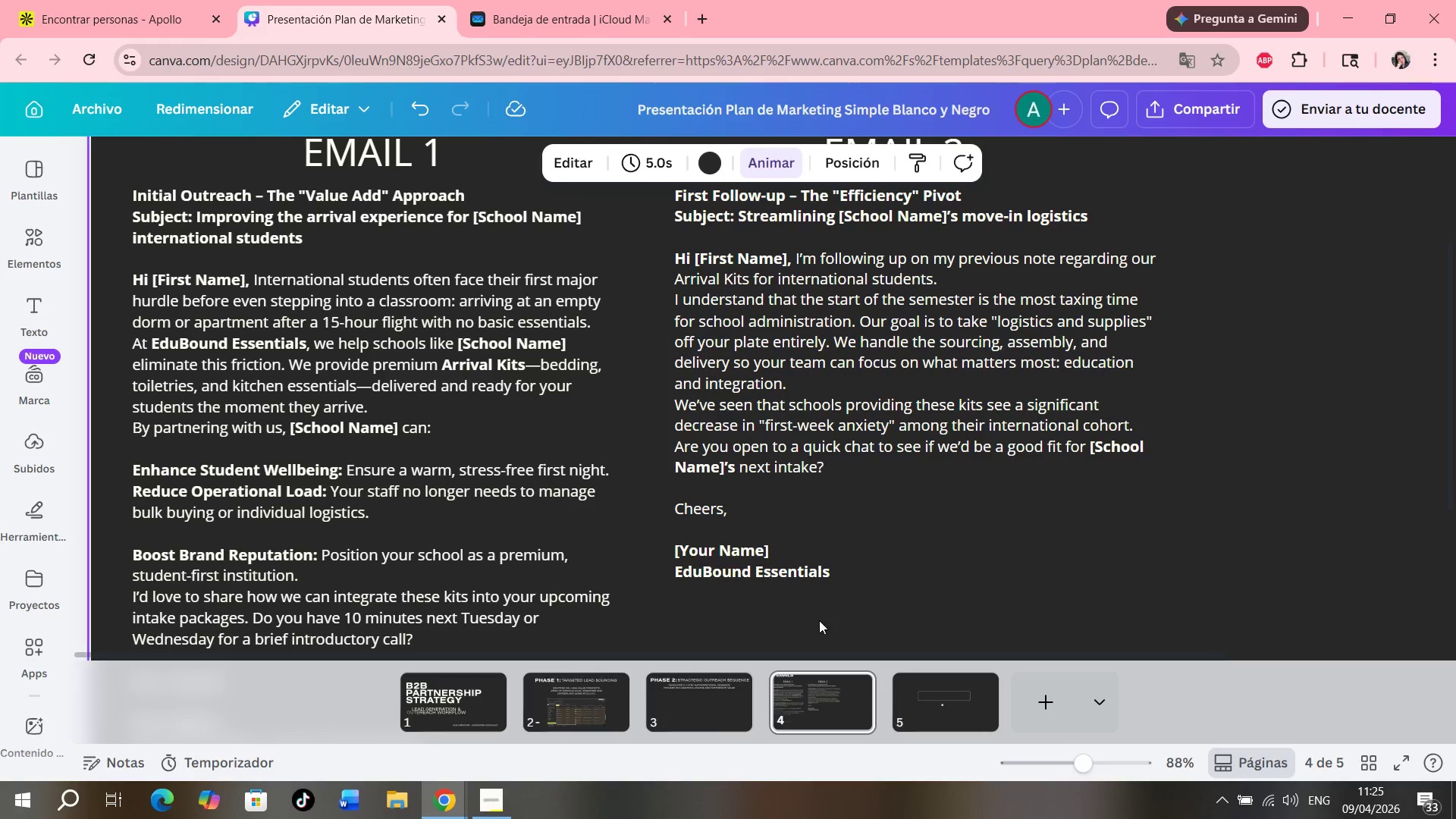 
left_click([752, 281])
 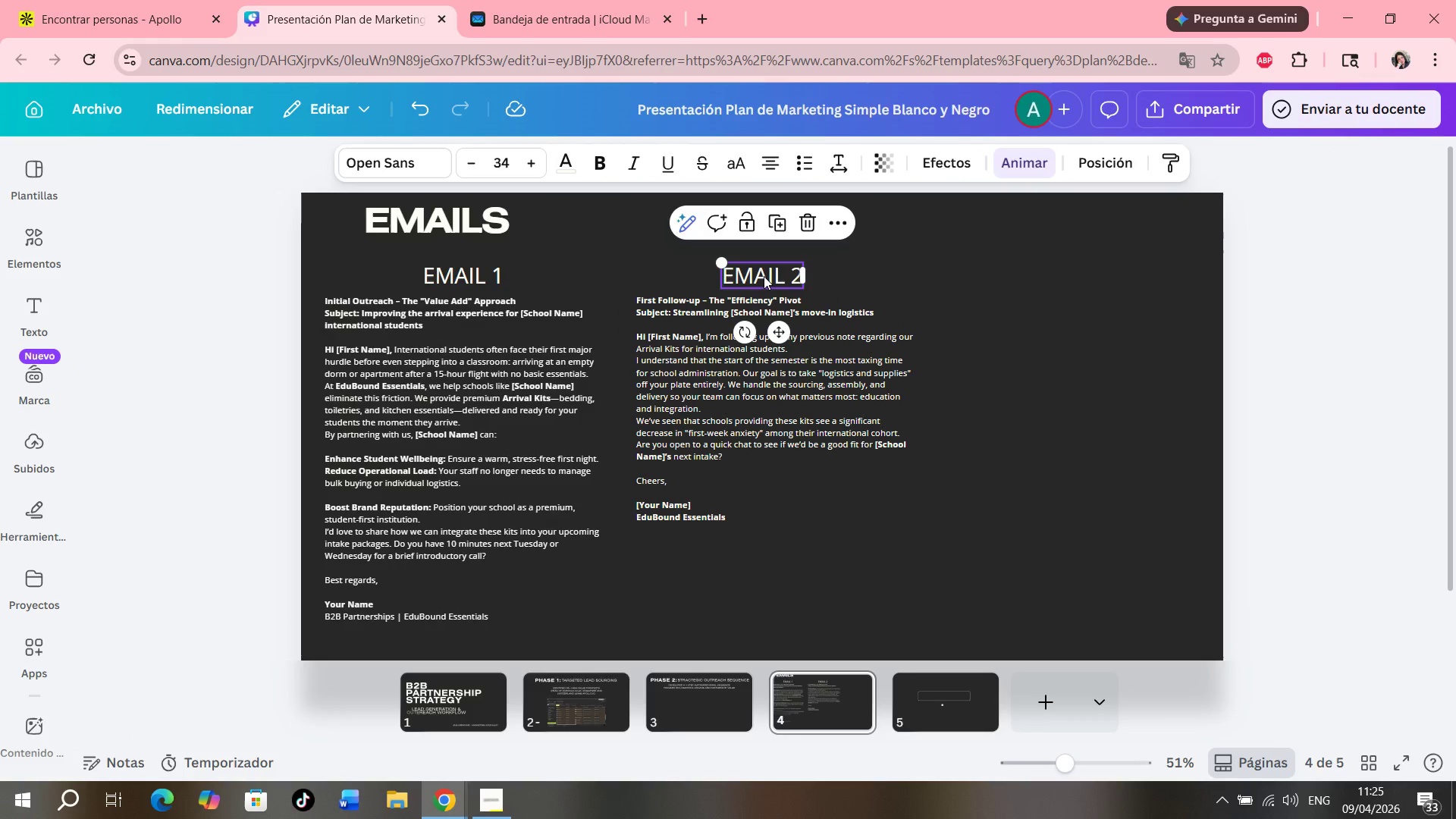 
key(Control+C)
 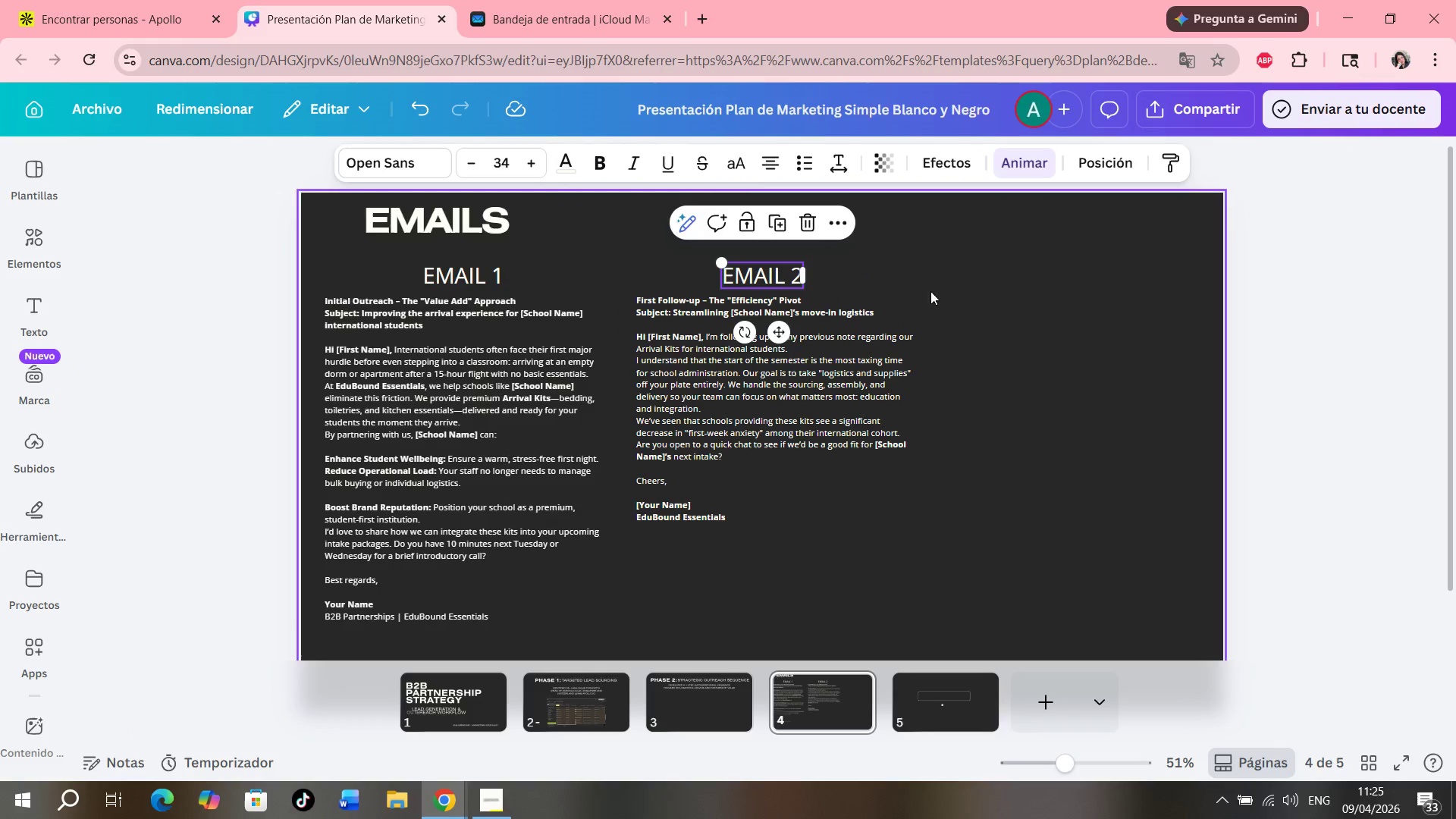 
left_click([955, 284])
 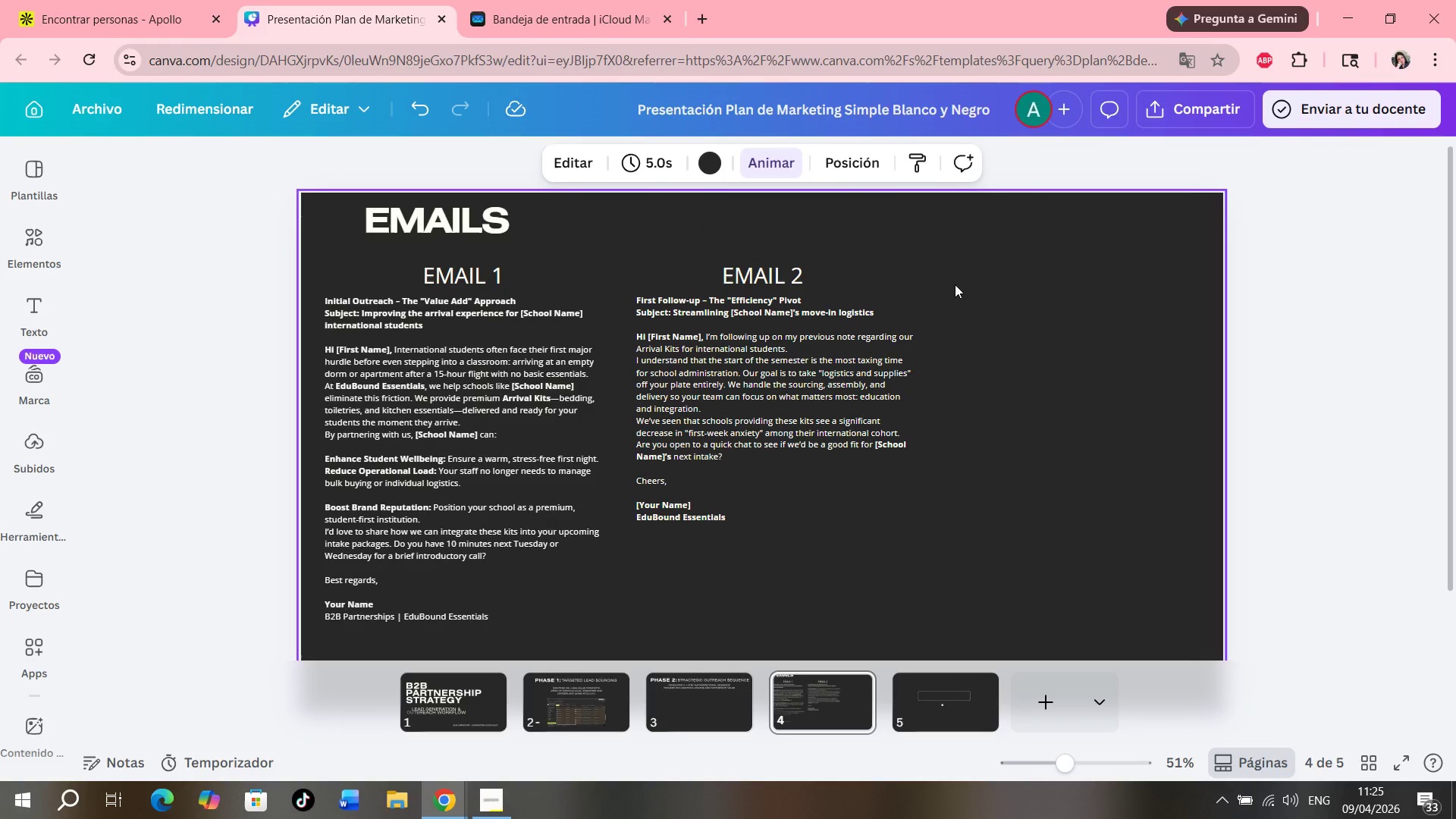 
key(Control+V)
 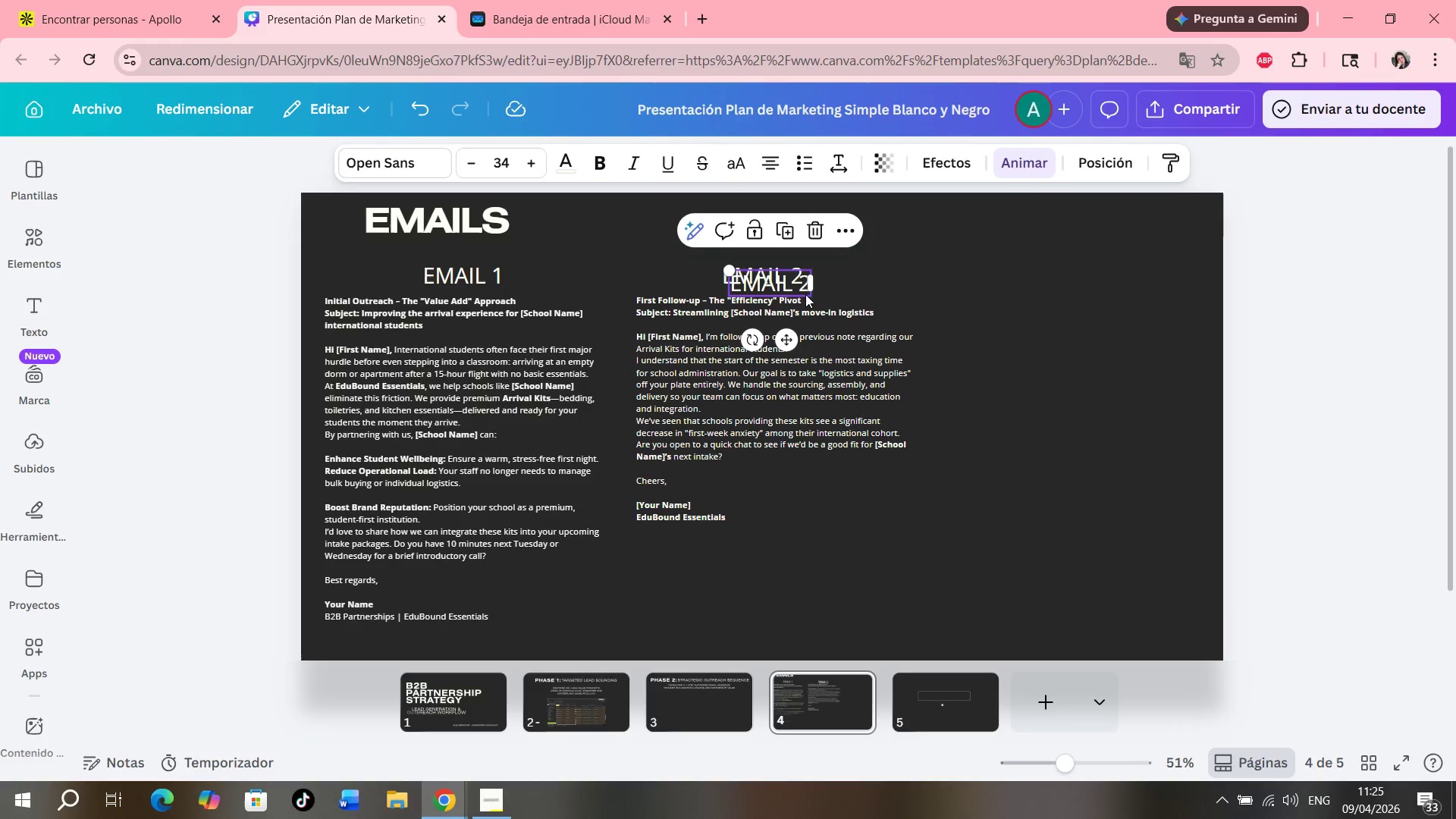 
left_click_drag(start_coordinate=[776, 285], to_coordinate=[1075, 279])
 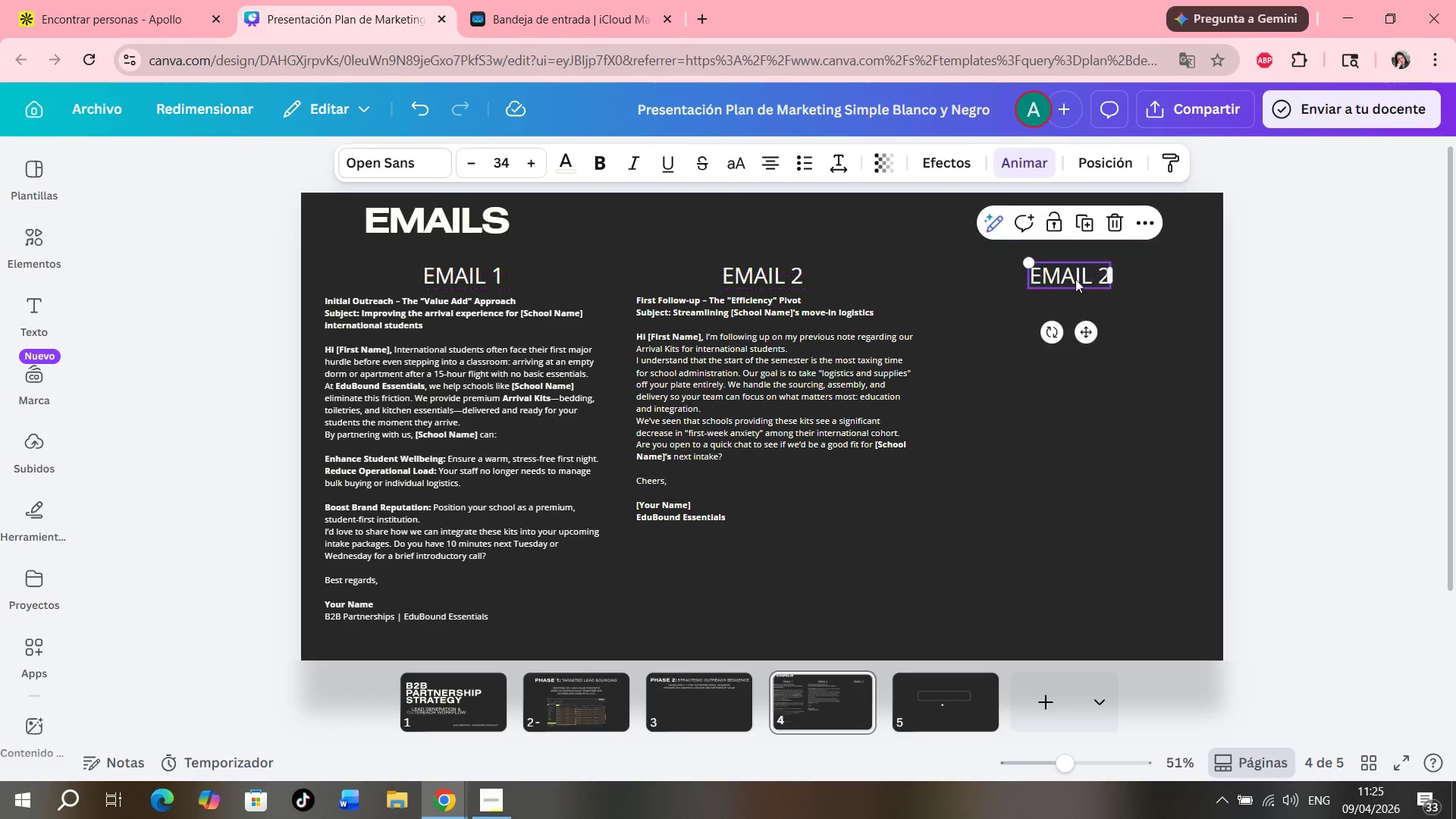 
left_click([1075, 279])
 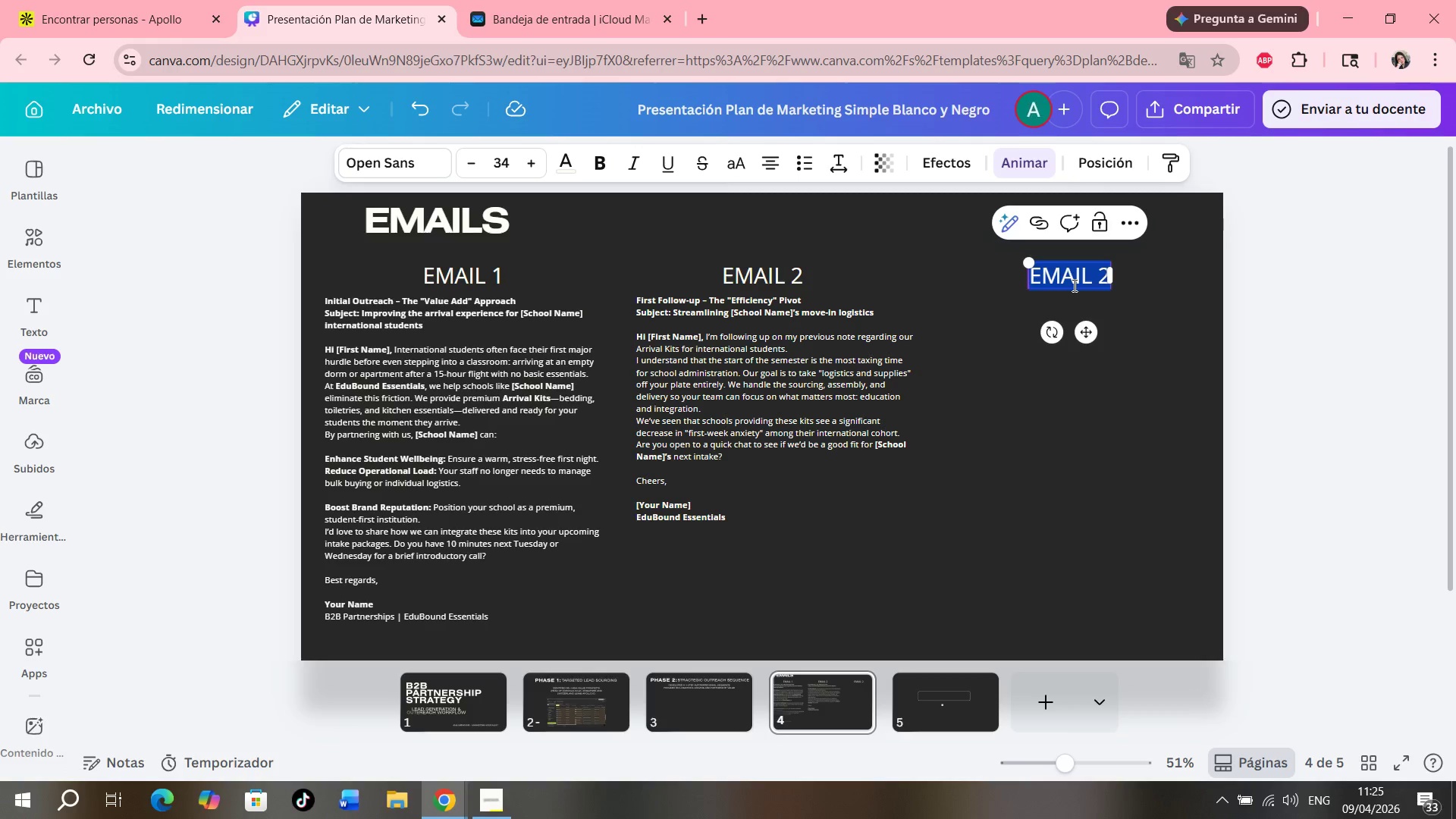 
type(EMAIL3)
key(Backspace)
type( 3)
 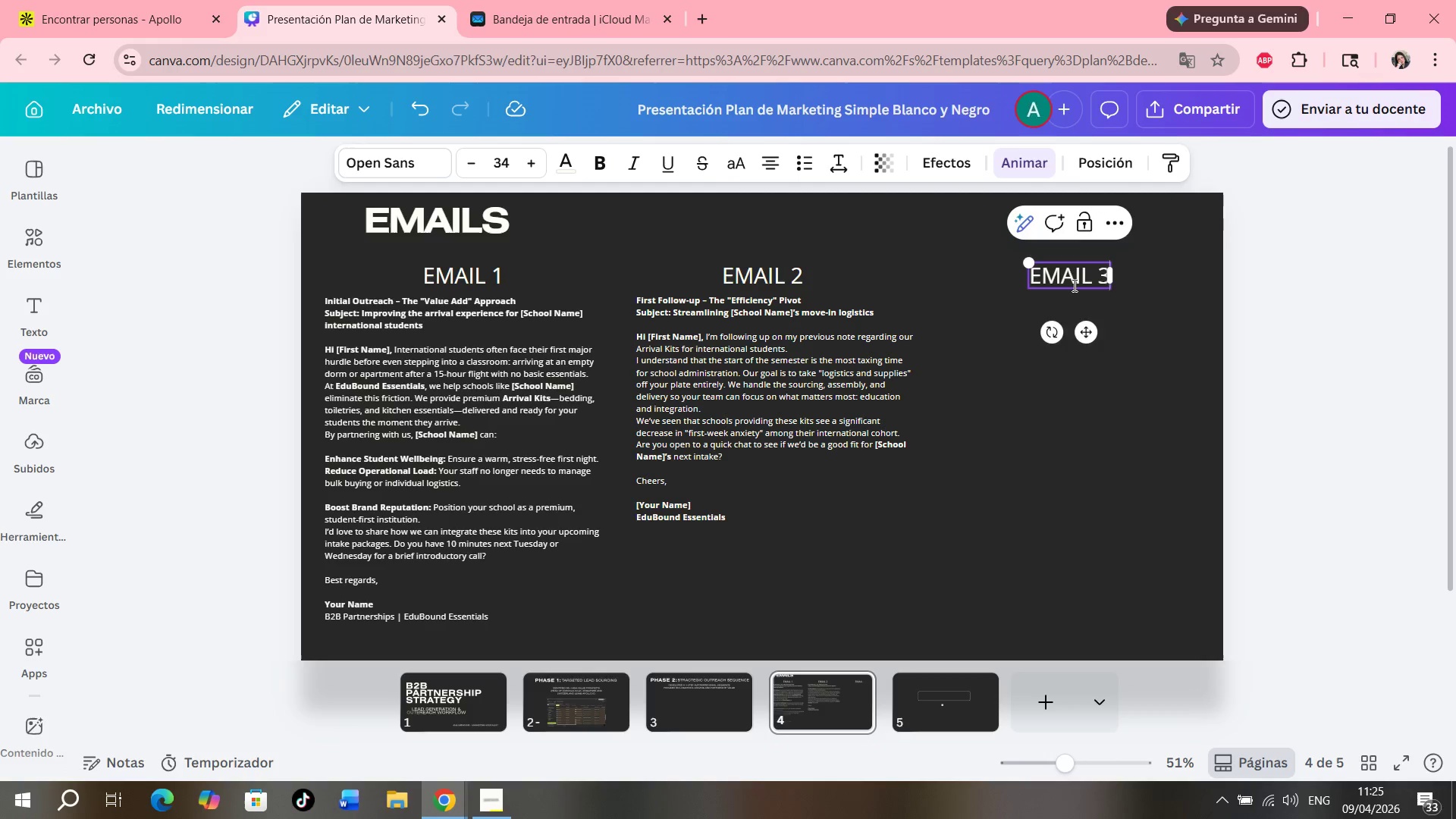 
key(Enter)
 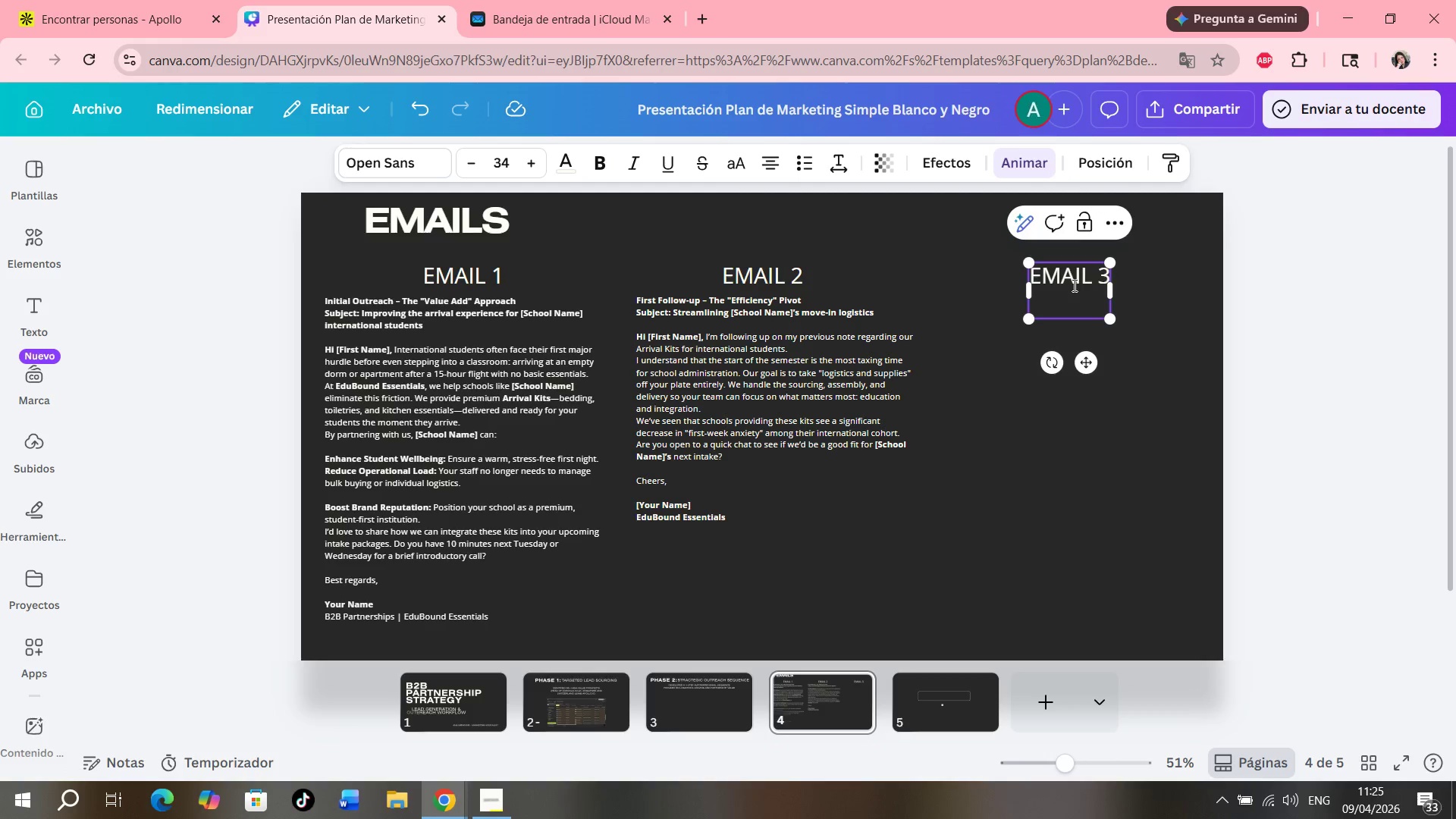 
key(Backspace)
 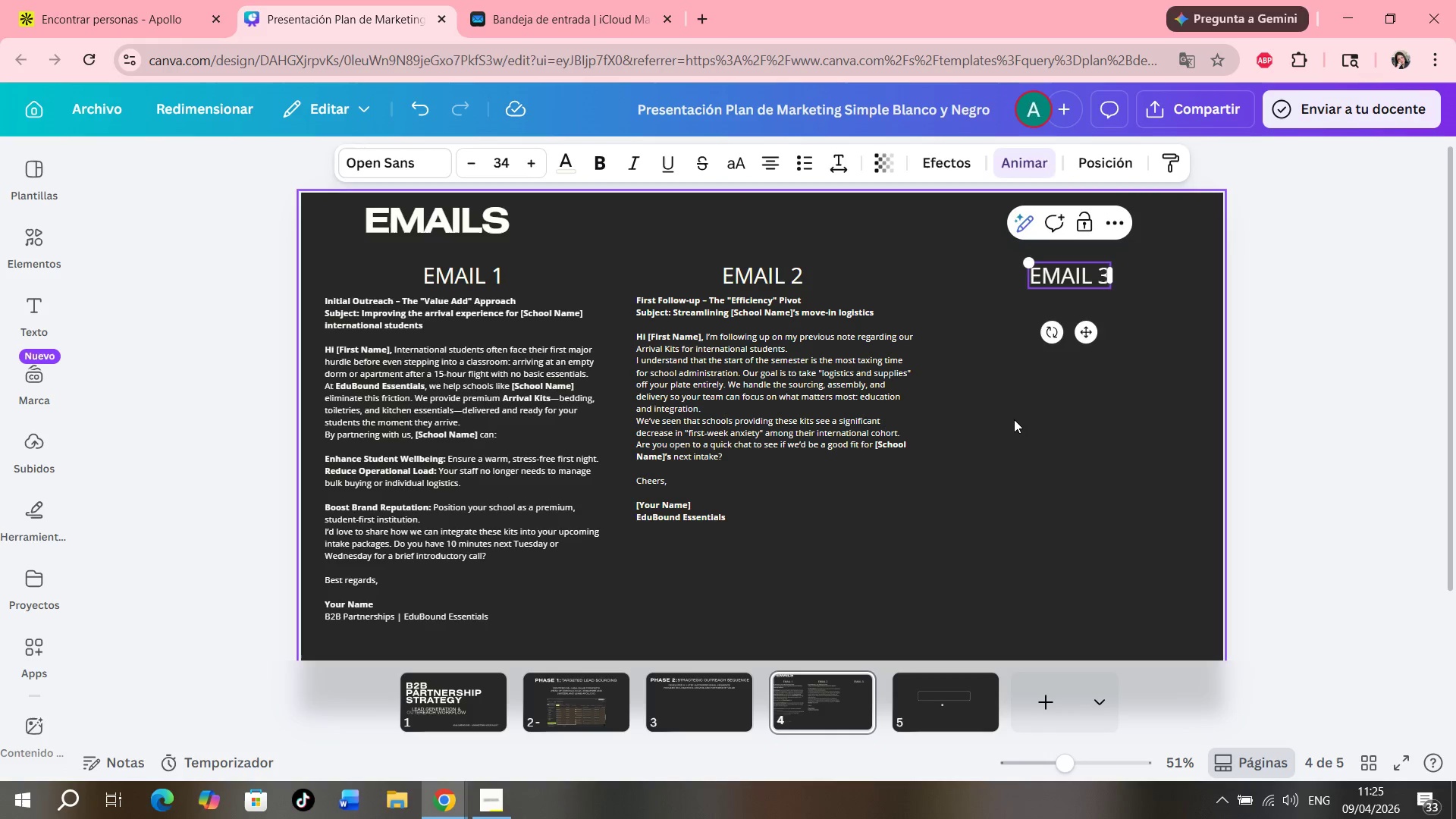 
double_click([830, 385])
 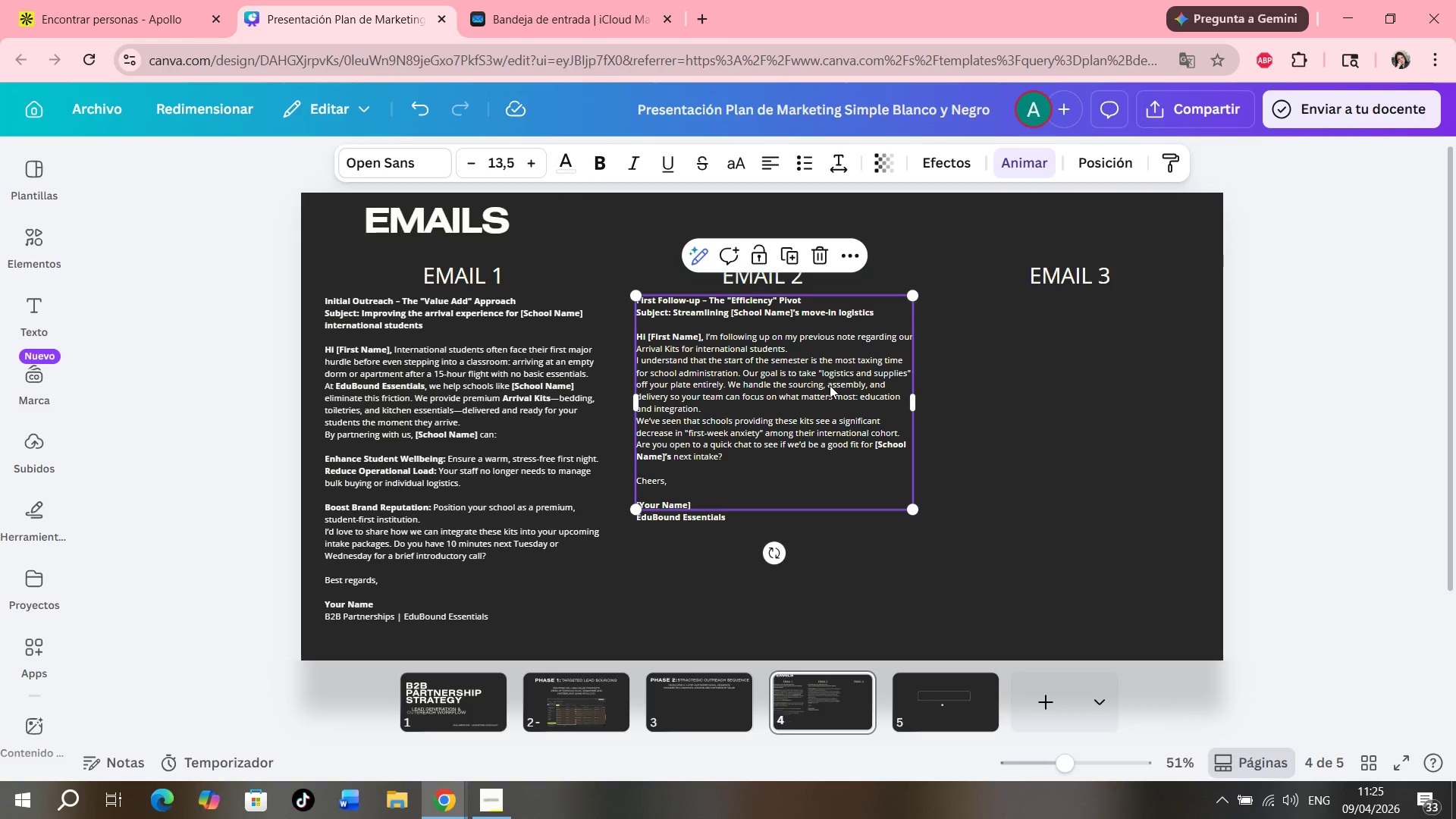 
key(Control+C)
 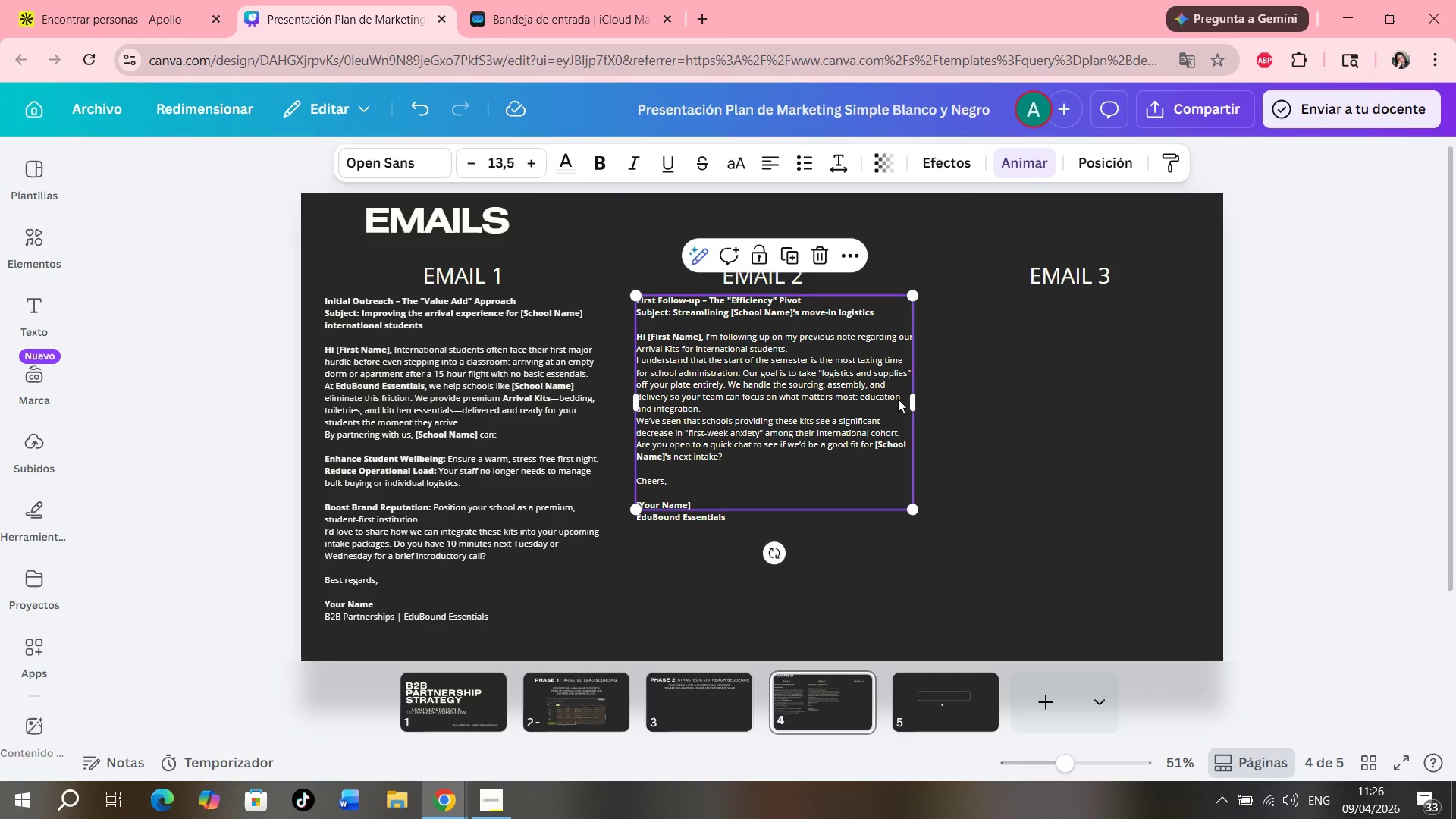 
left_click([956, 409])
 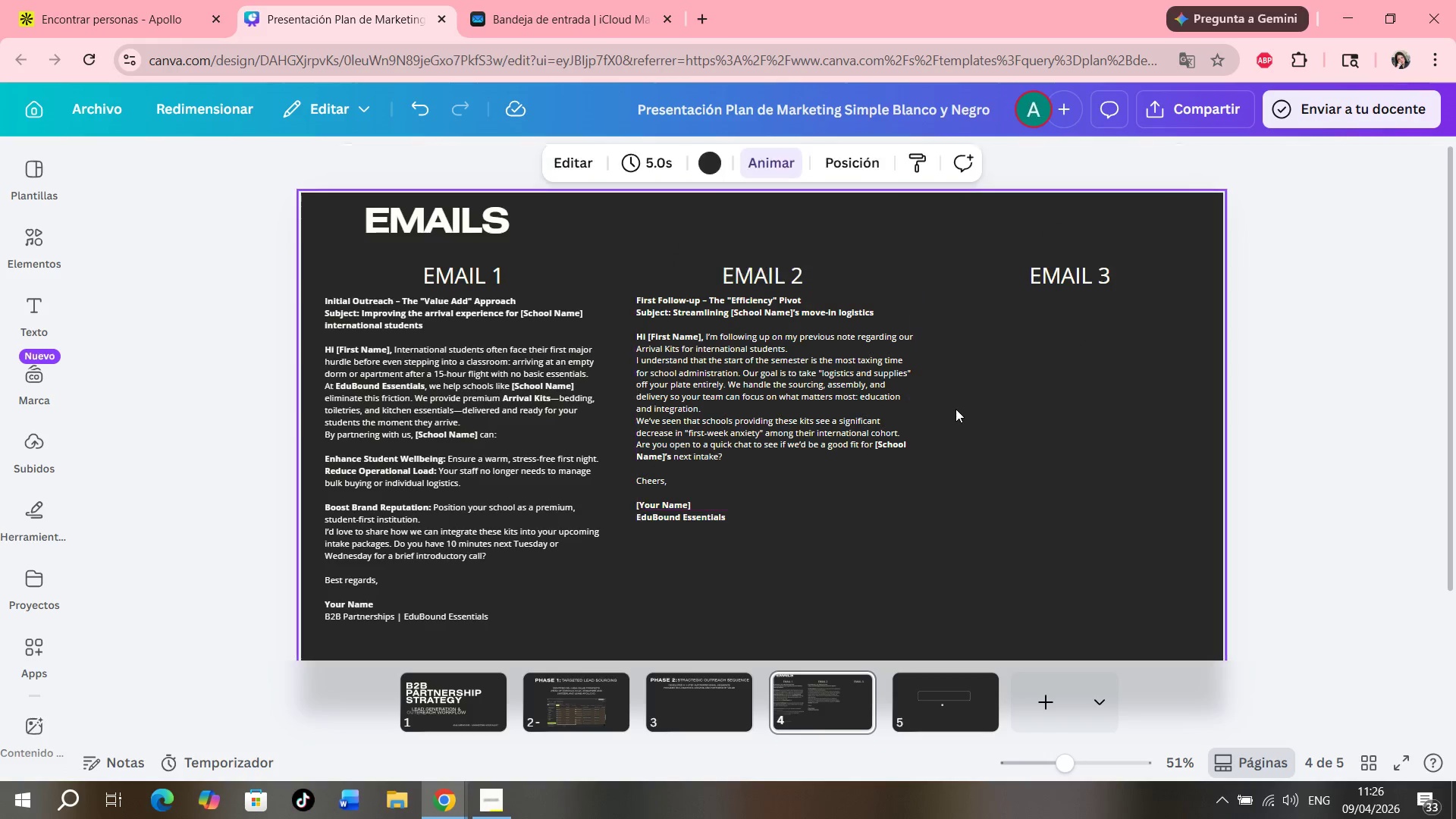 
key(Control+V)
 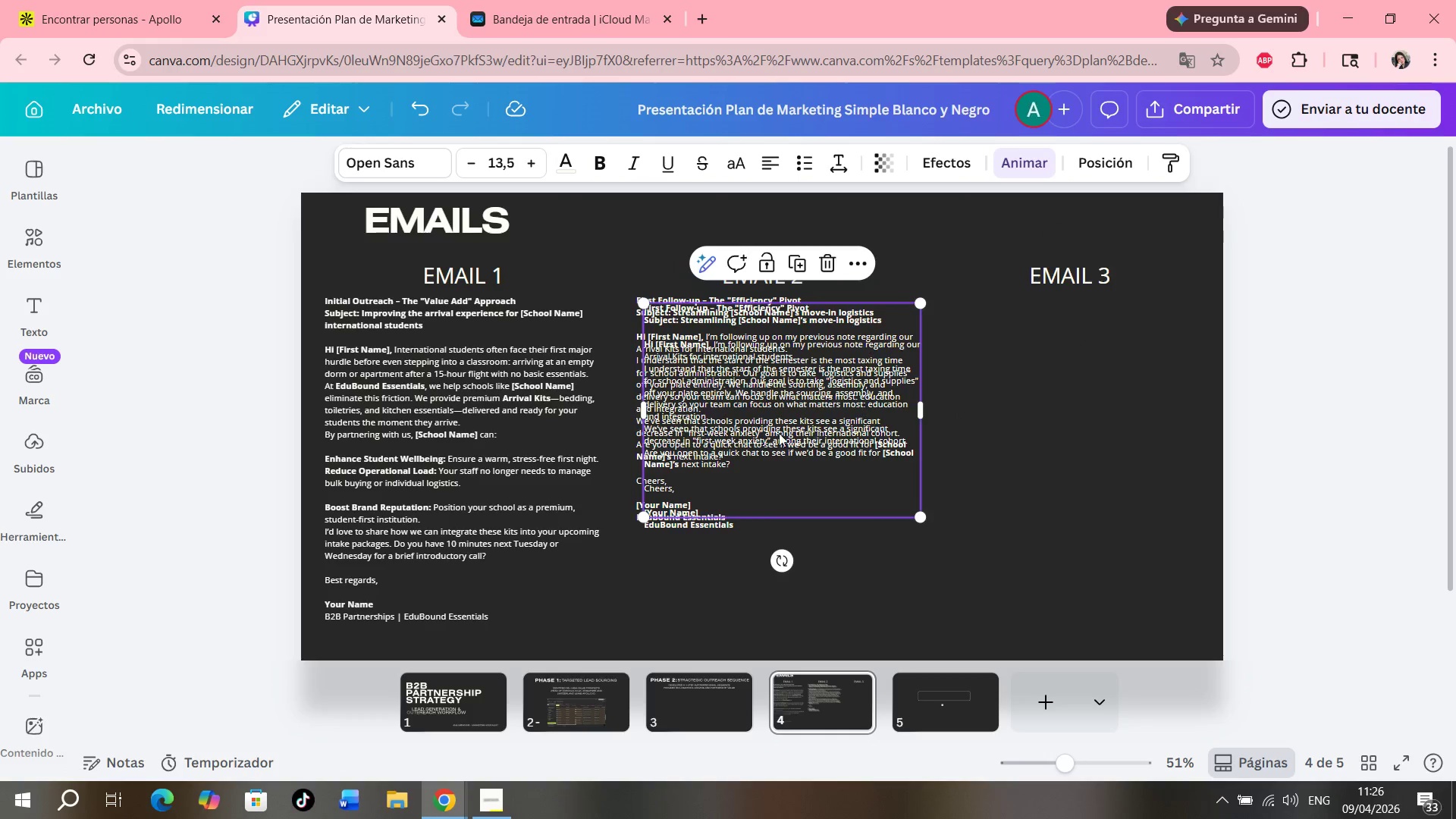 
left_click_drag(start_coordinate=[782, 433], to_coordinate=[1068, 444])
 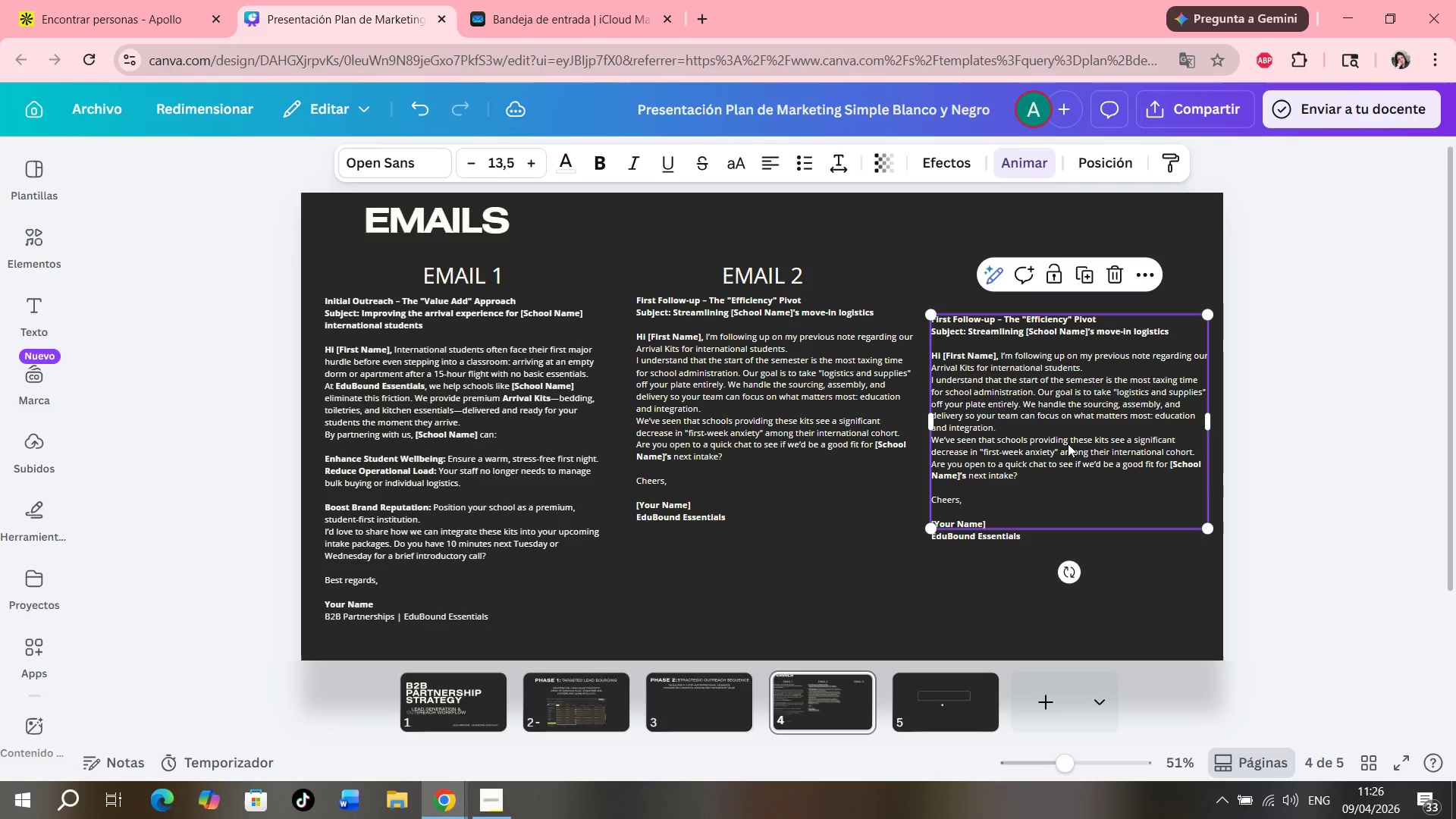 
left_click([1068, 444])
 